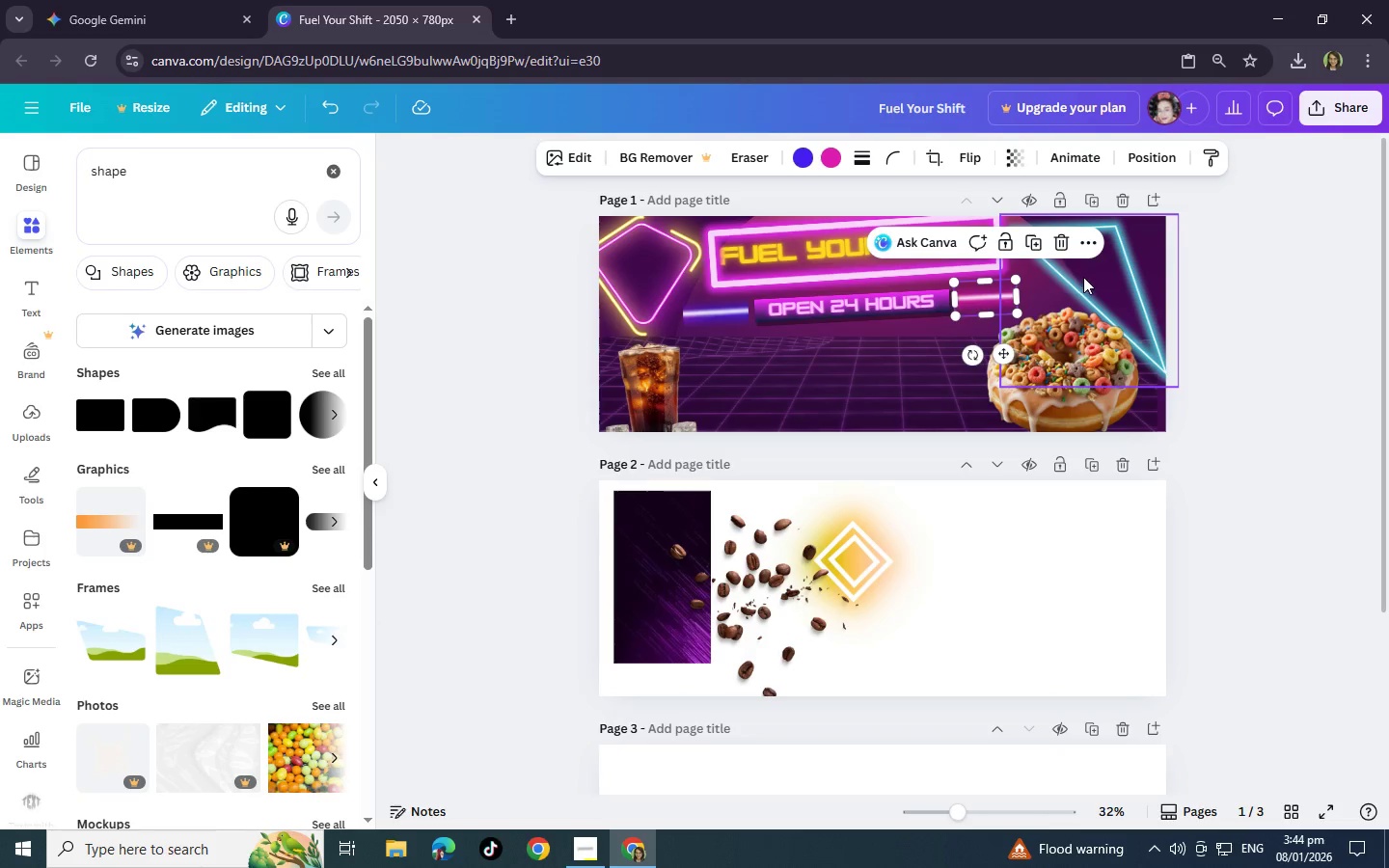 
left_click_drag(start_coordinate=[1018, 294], to_coordinate=[1028, 295])
 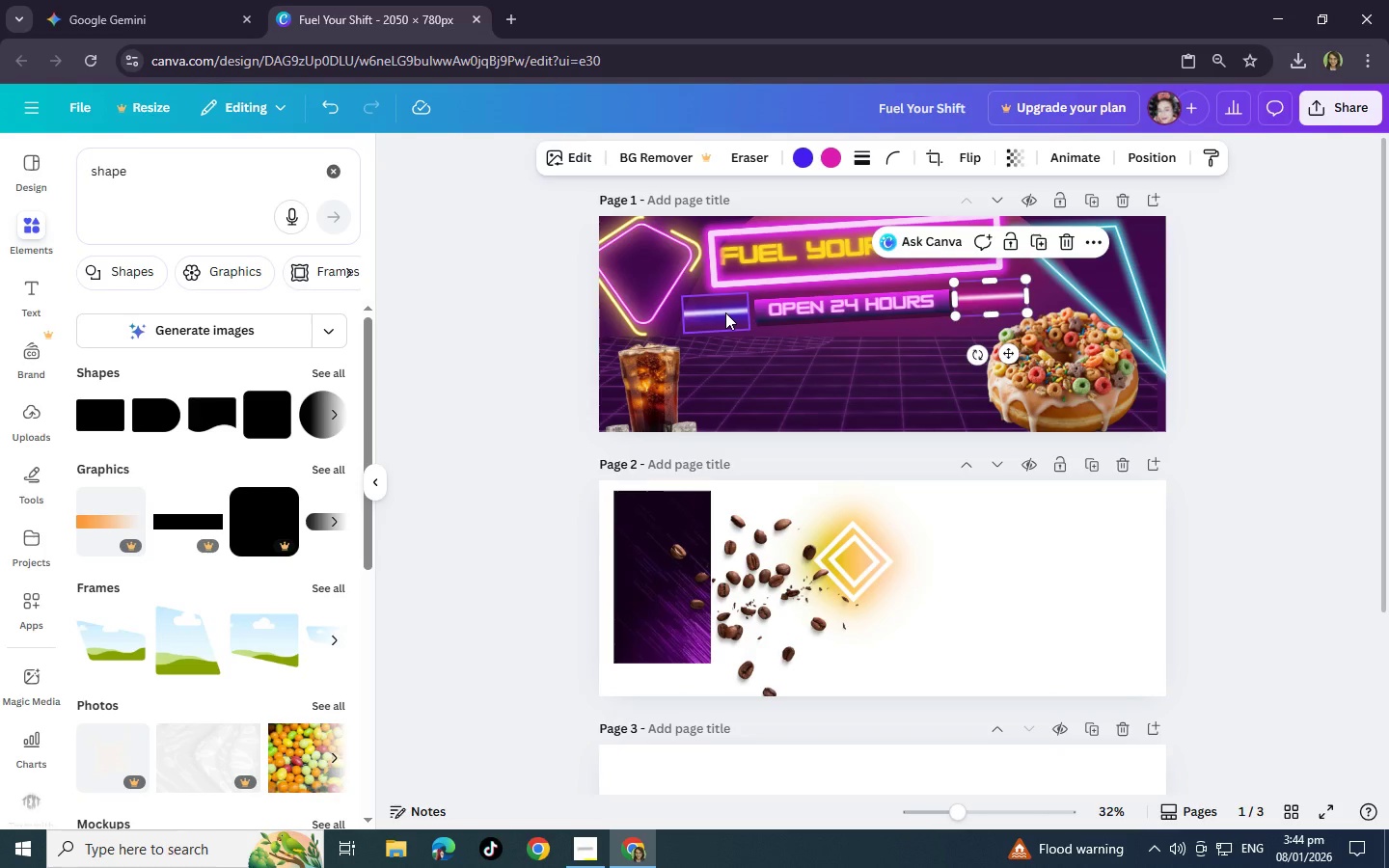 
left_click_drag(start_coordinate=[725, 312], to_coordinate=[736, 312])
 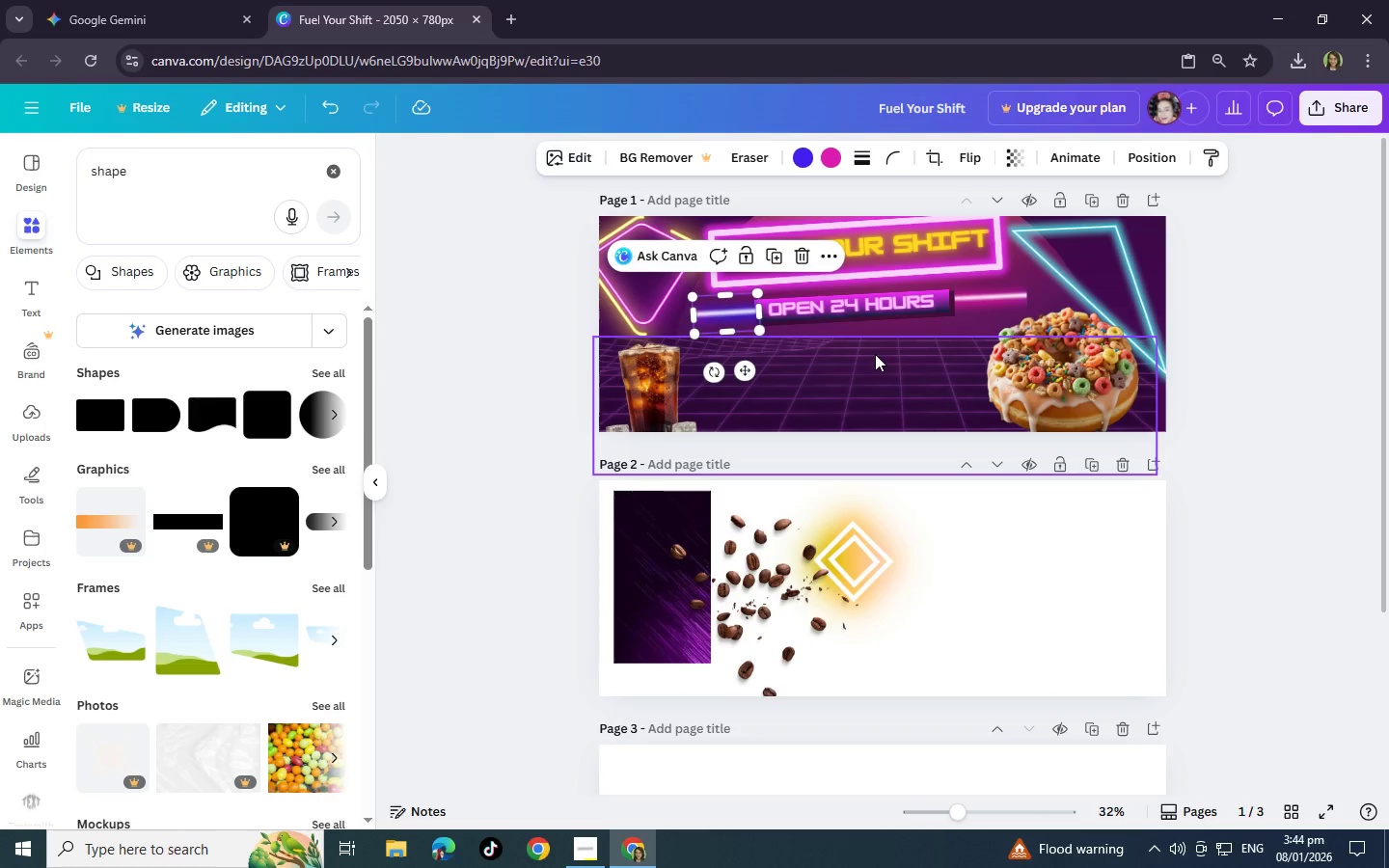 
key(Control+BracketLeft)
 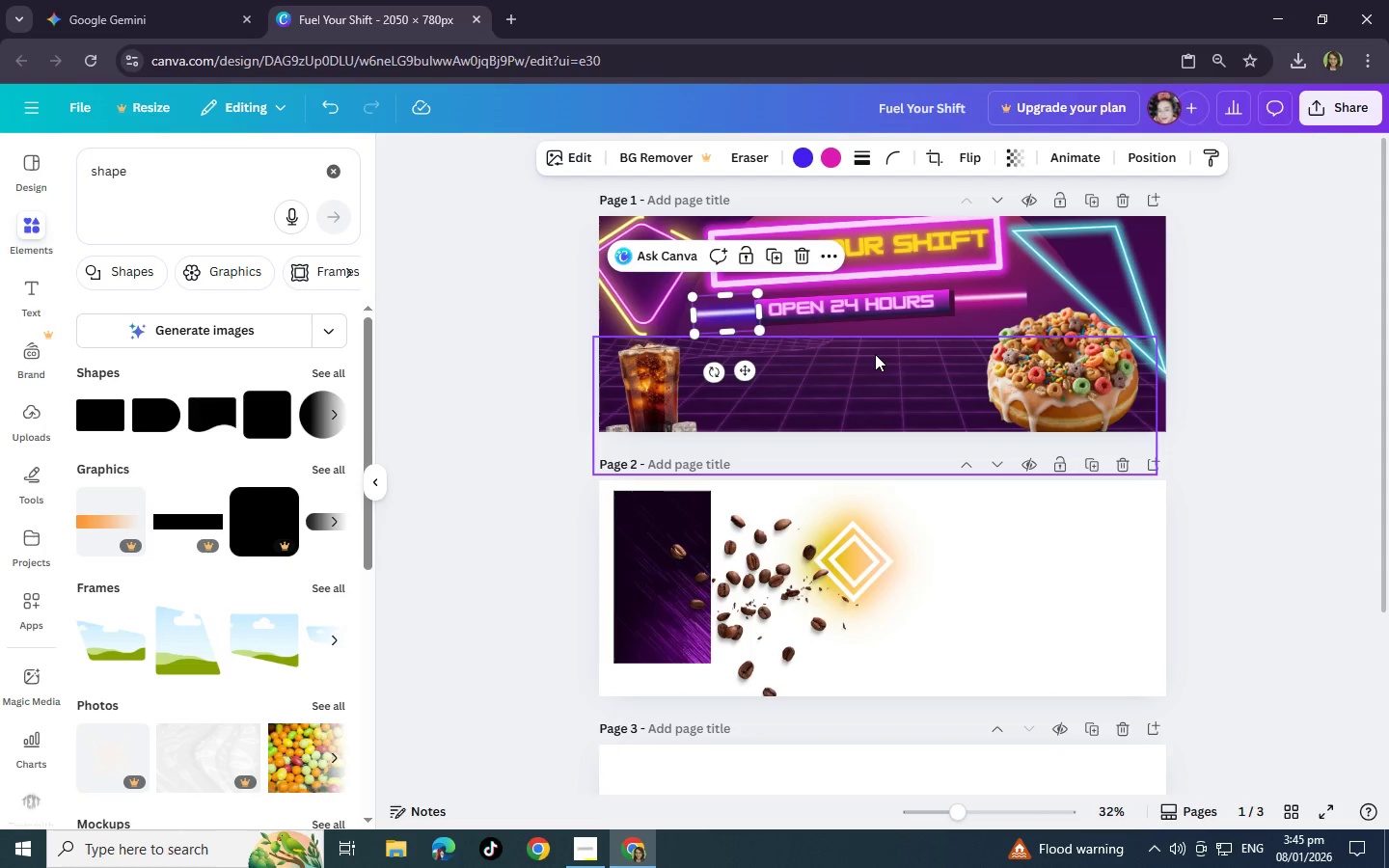 
key(Control+BracketLeft)
 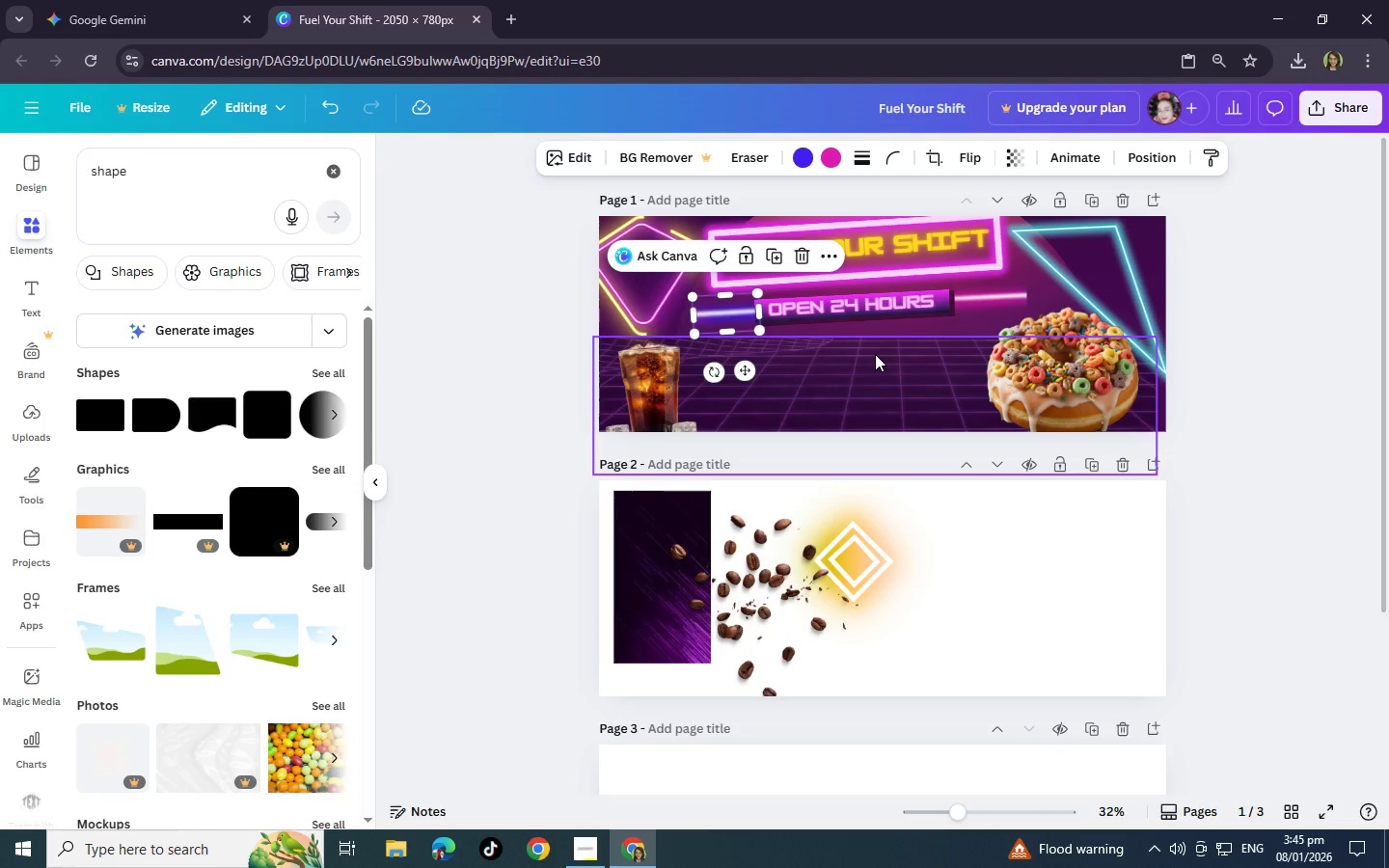 
key(Control+BracketLeft)
 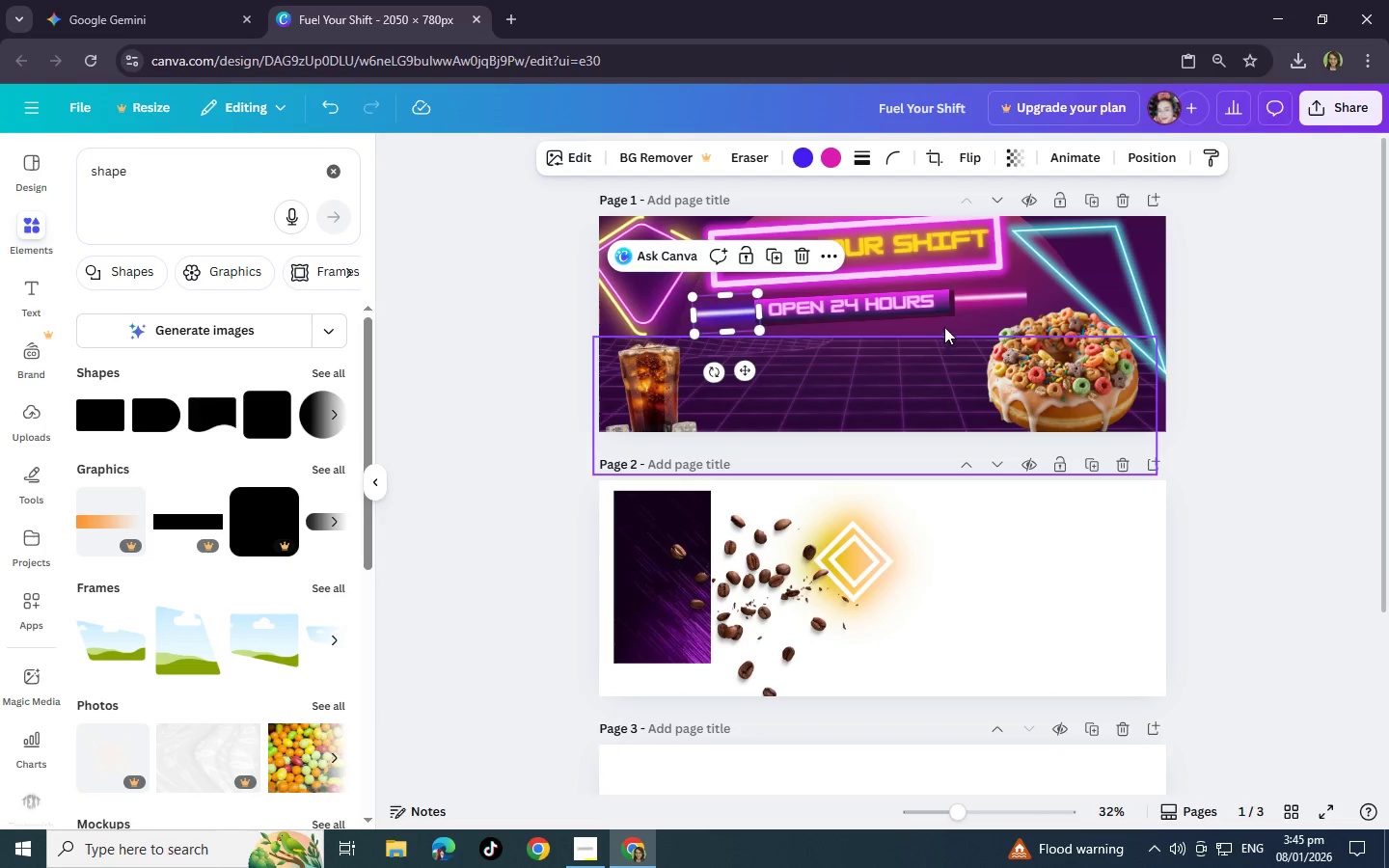 
left_click([969, 296])
 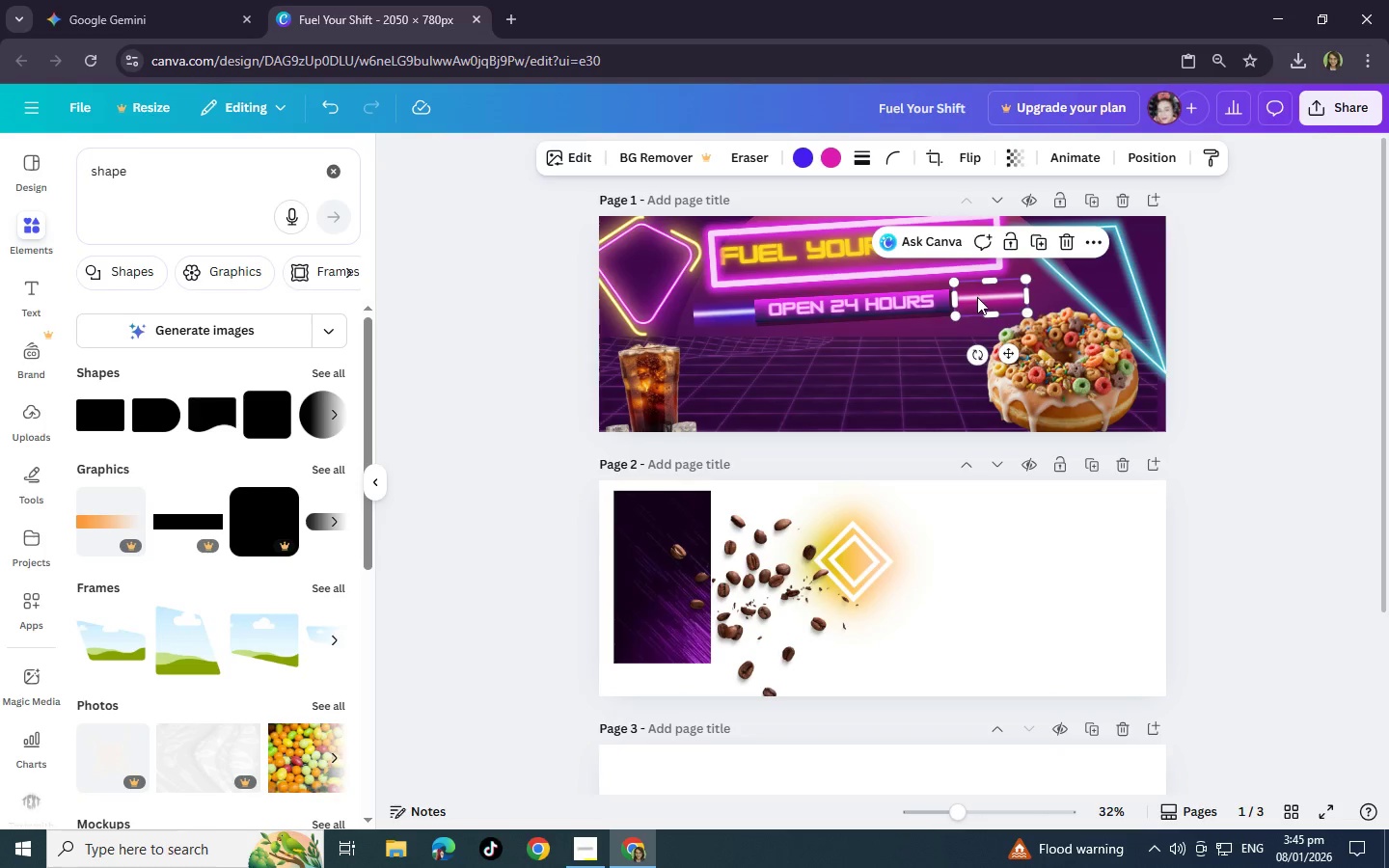 
left_click_drag(start_coordinate=[977, 297], to_coordinate=[971, 298])
 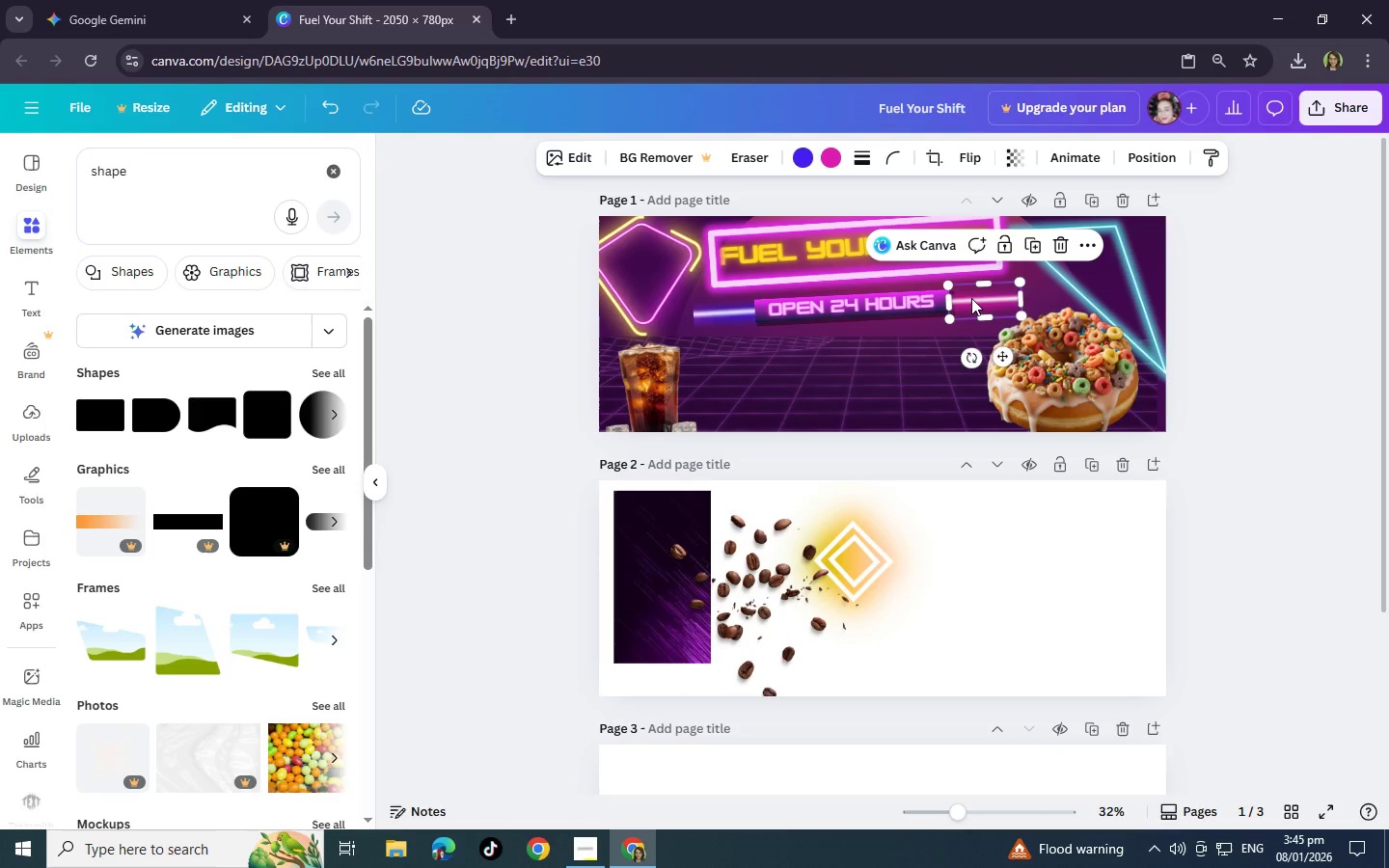 
key(Control+BracketLeft)
 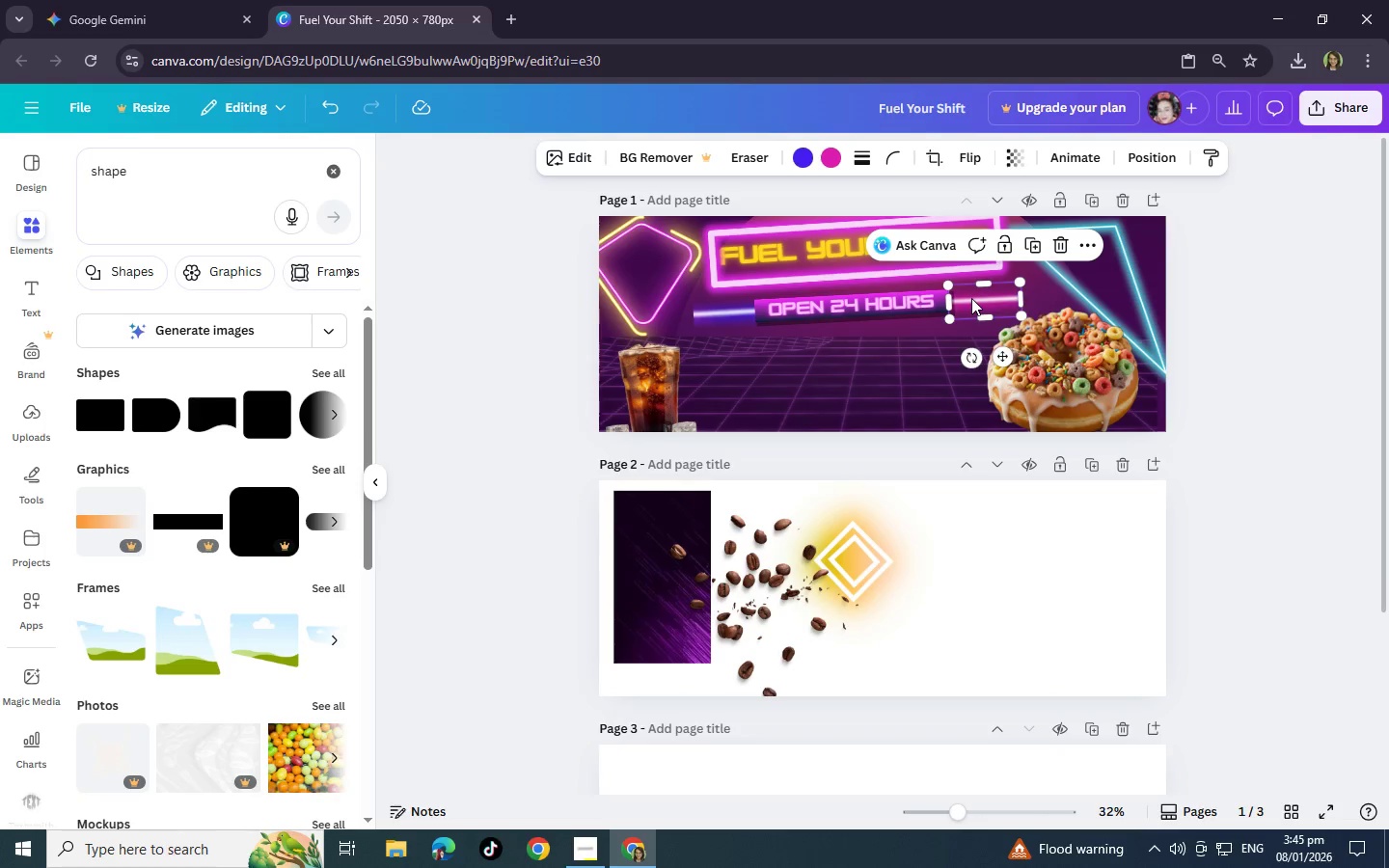 
key(Control+BracketLeft)
 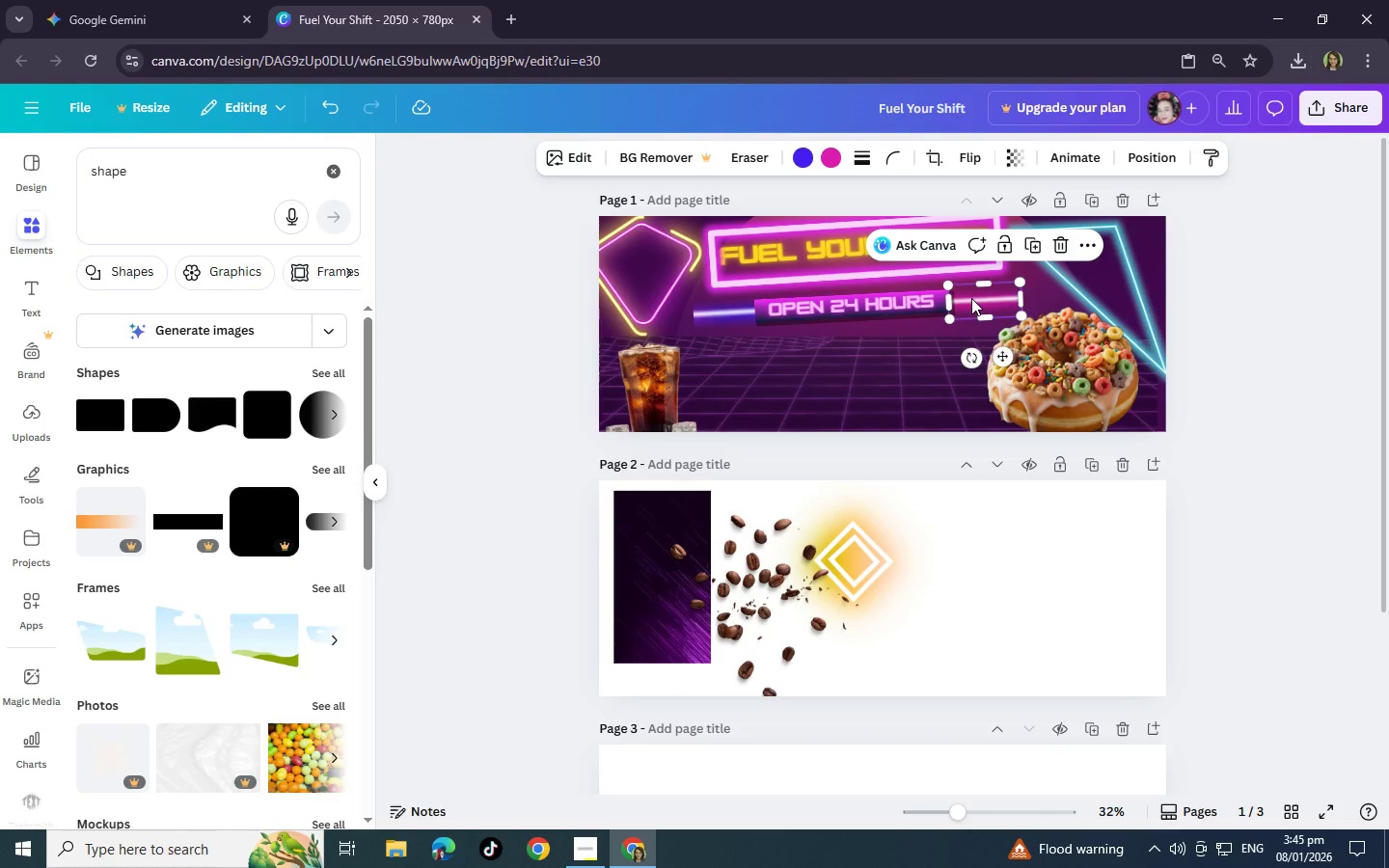 
key(Control+BracketLeft)
 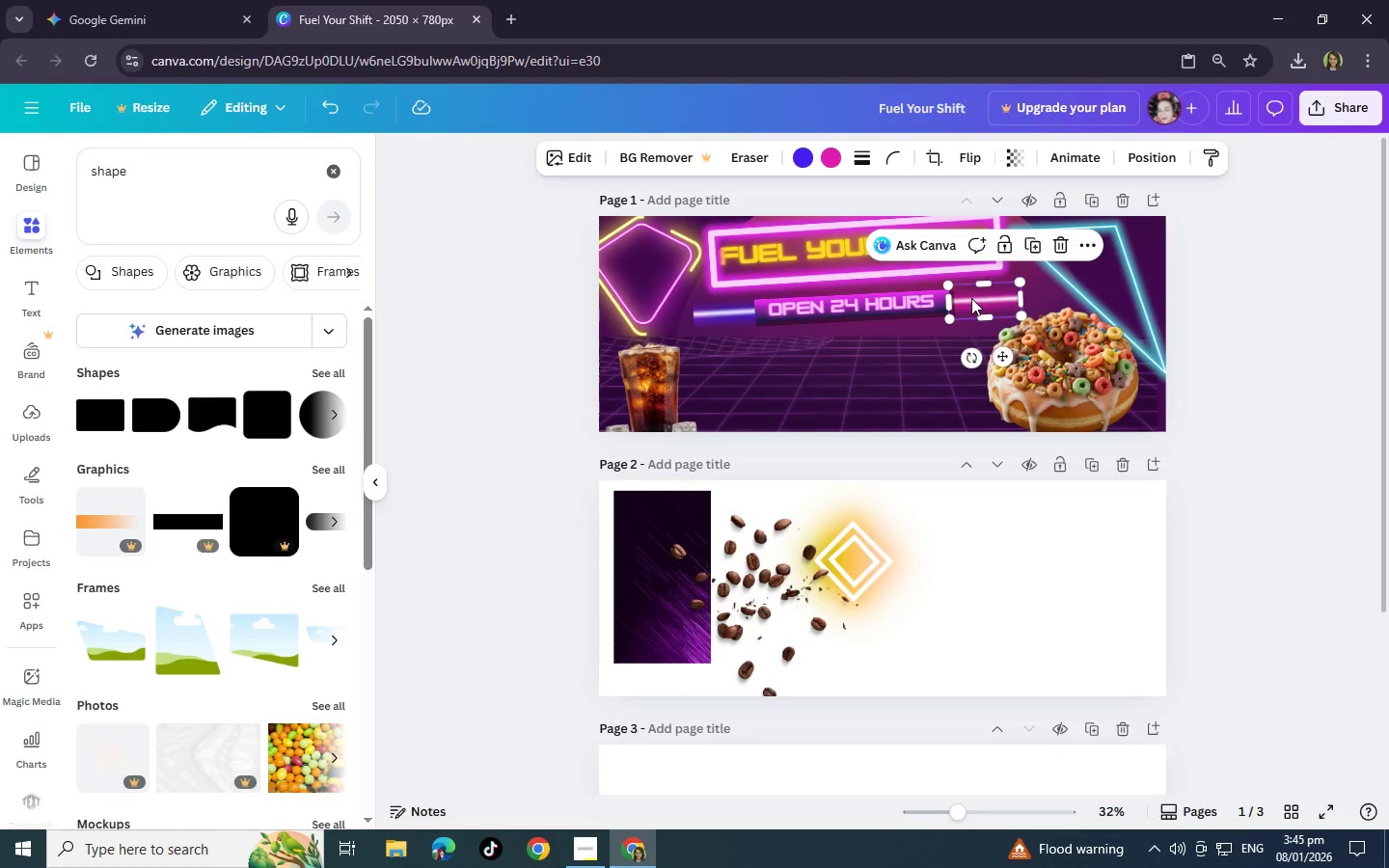 
key(Control+BracketLeft)
 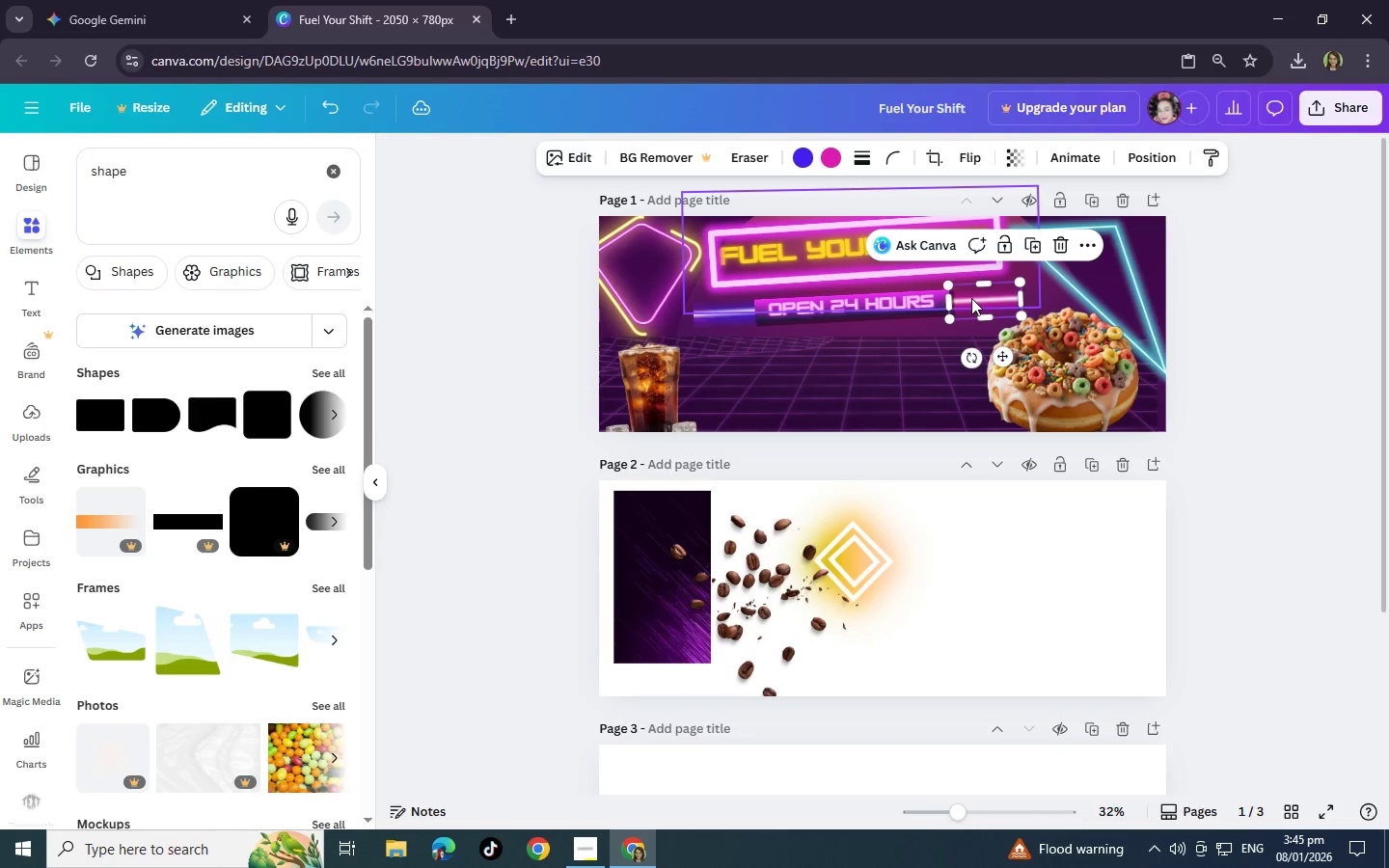 
key(Control+BracketLeft)
 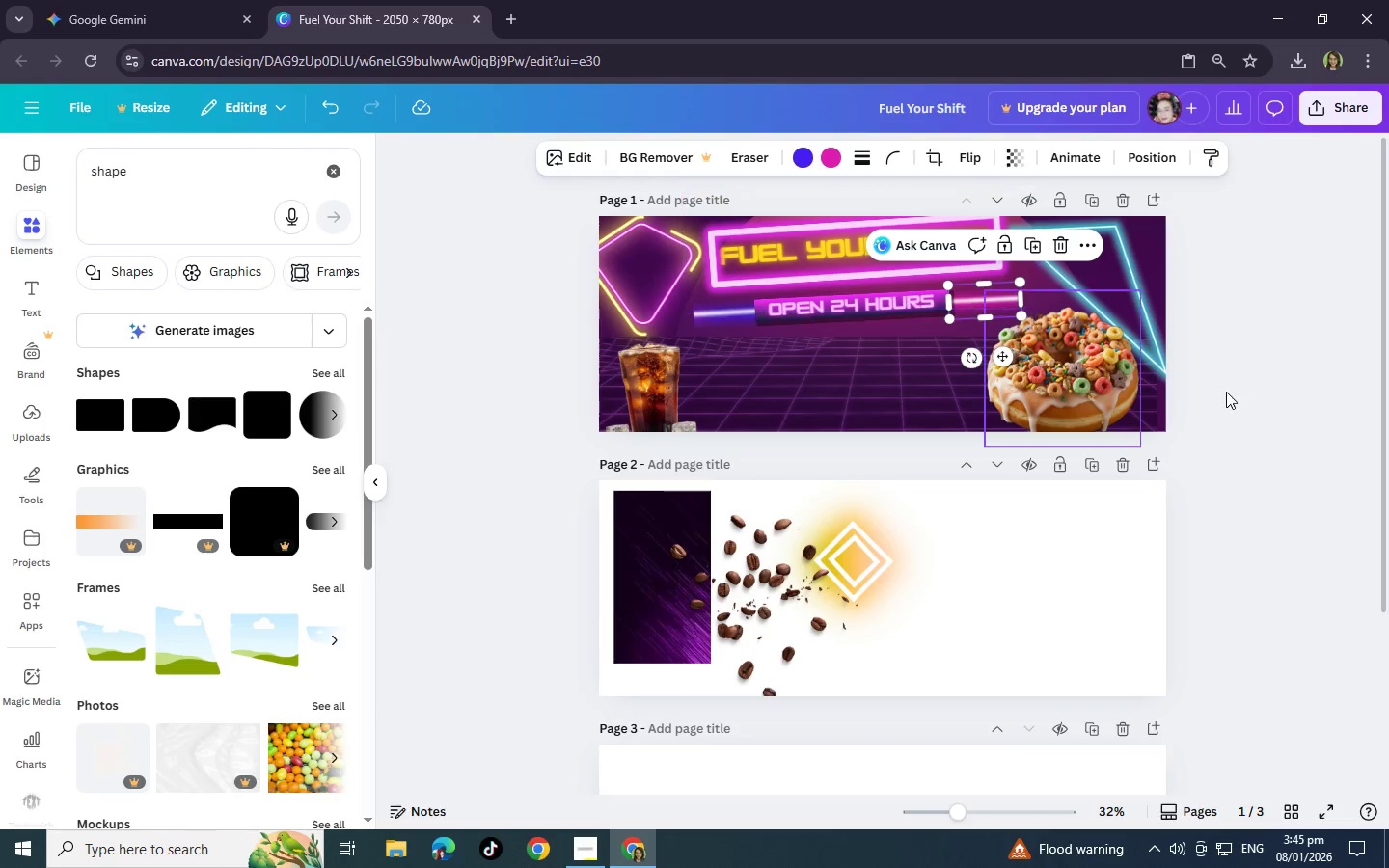 
left_click([1238, 394])
 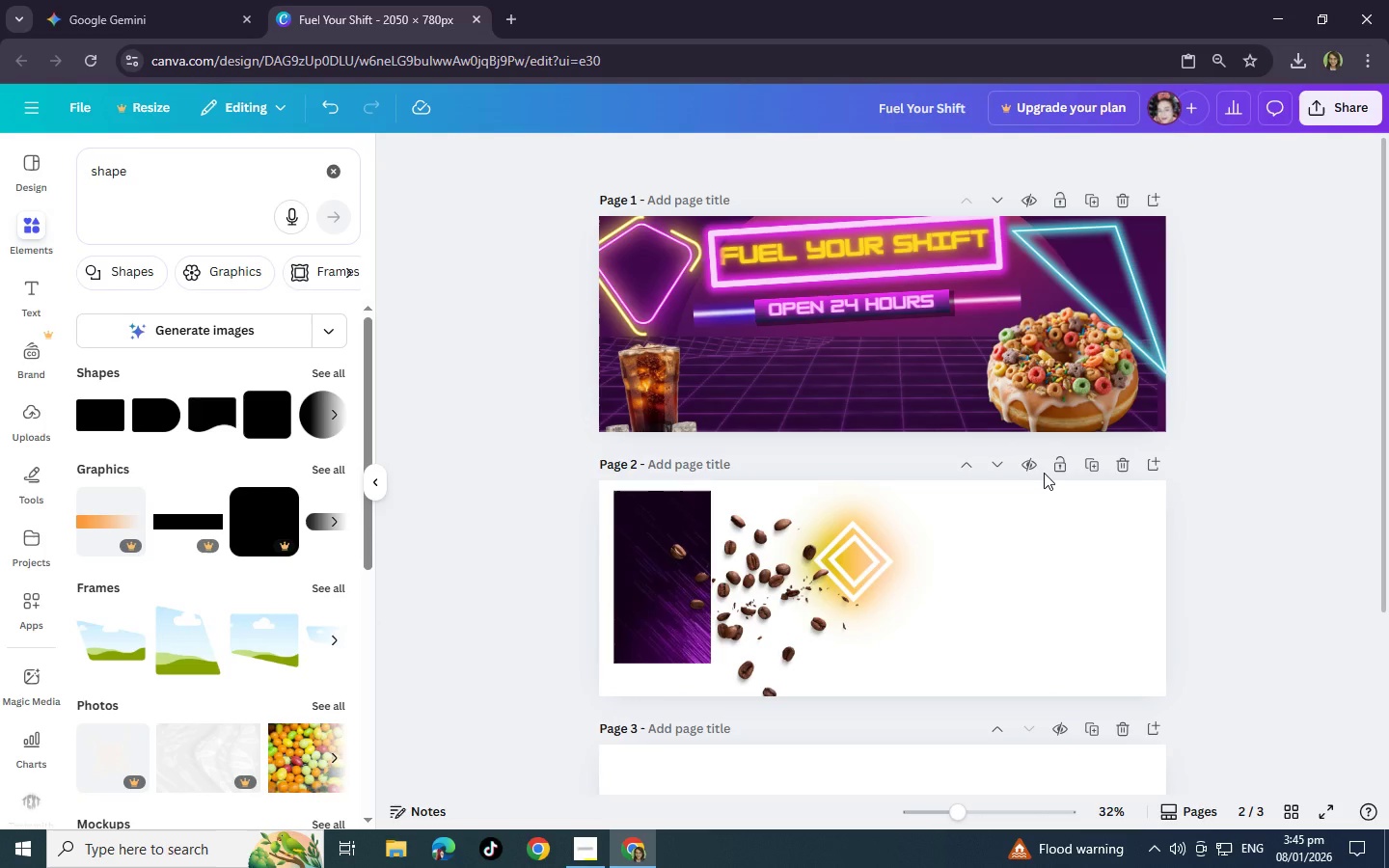 
wait(8.8)
 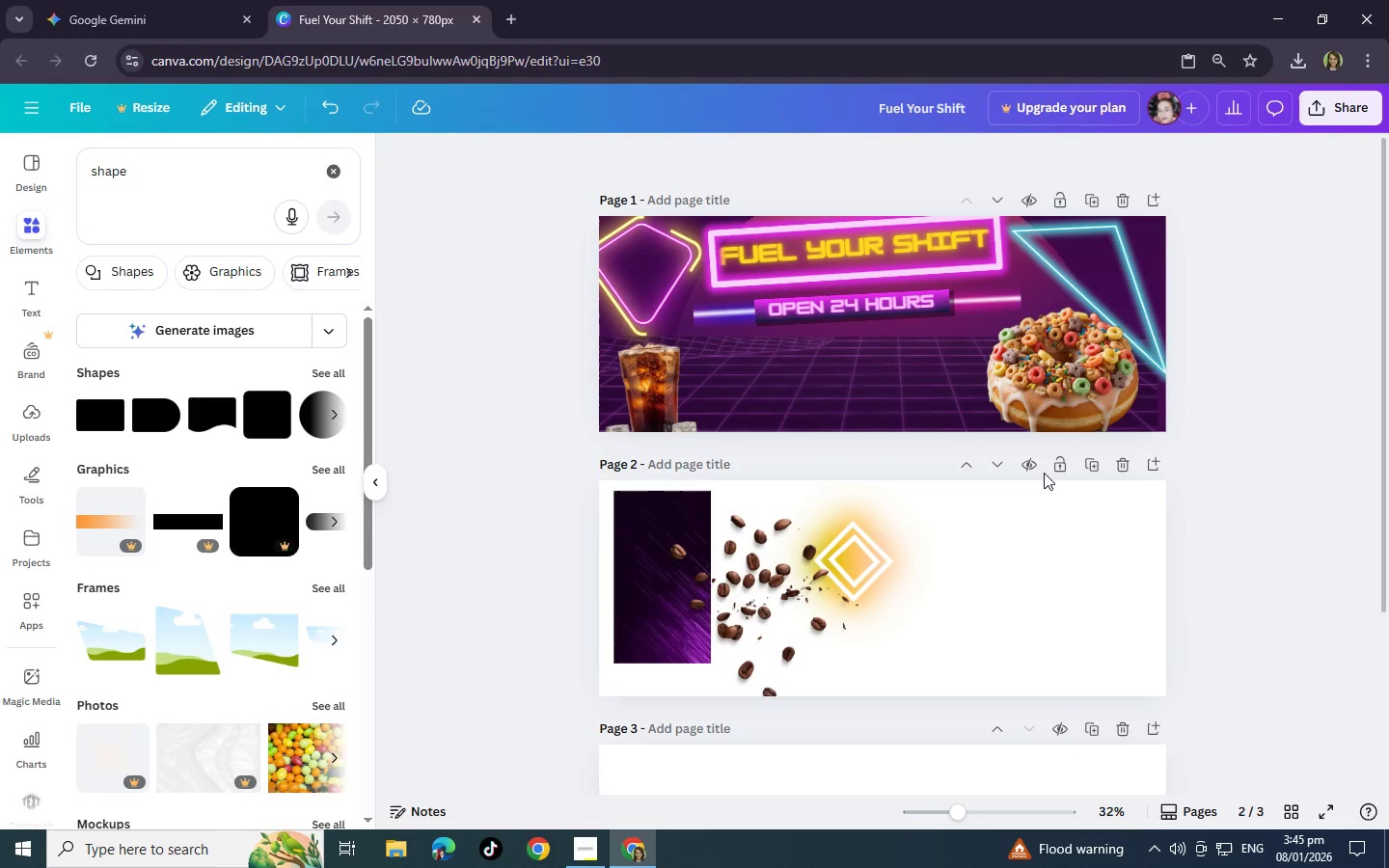 
scroll: coordinate [841, 394], scroll_direction: up, amount: 2.0
 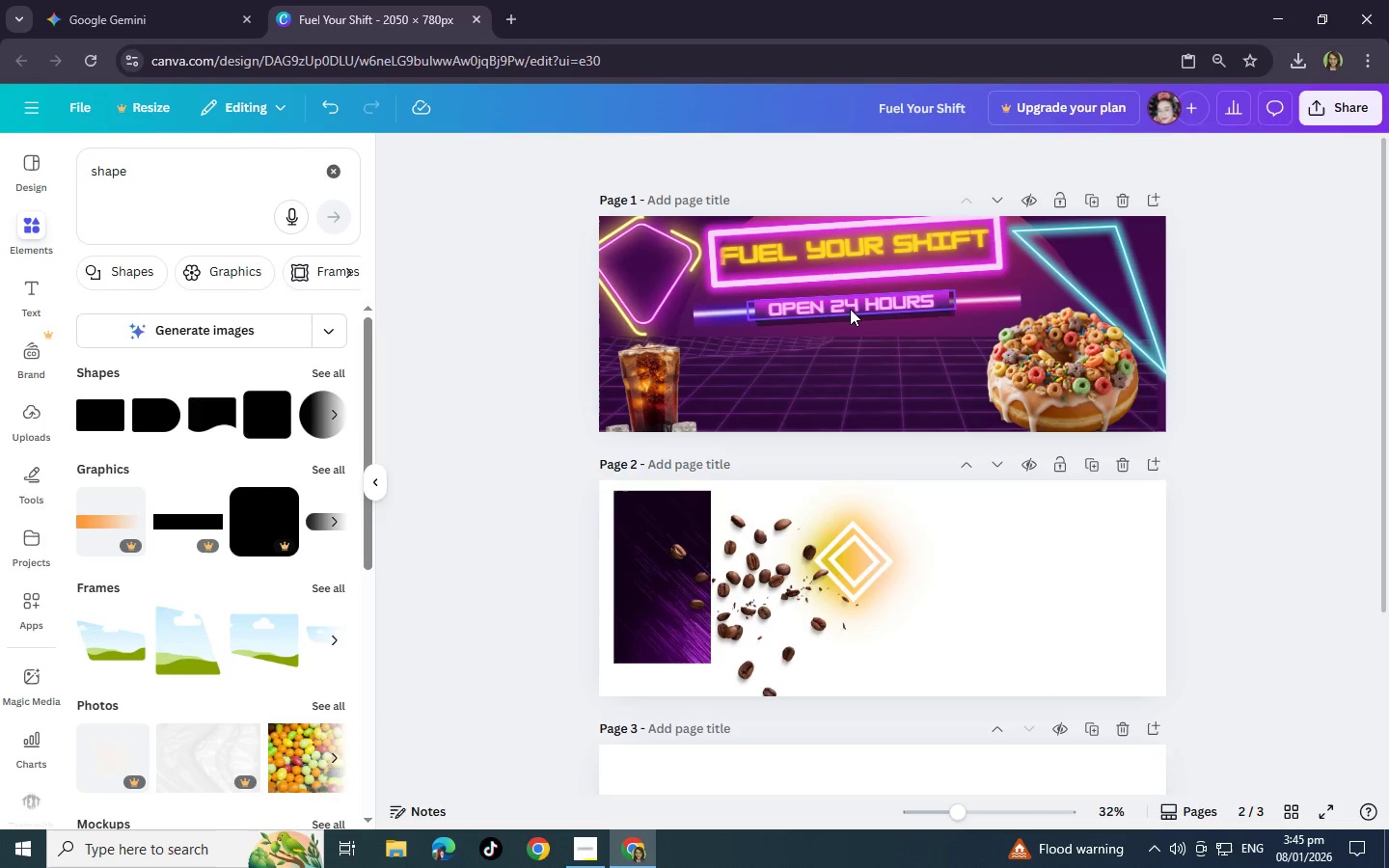 
left_click([850, 309])
 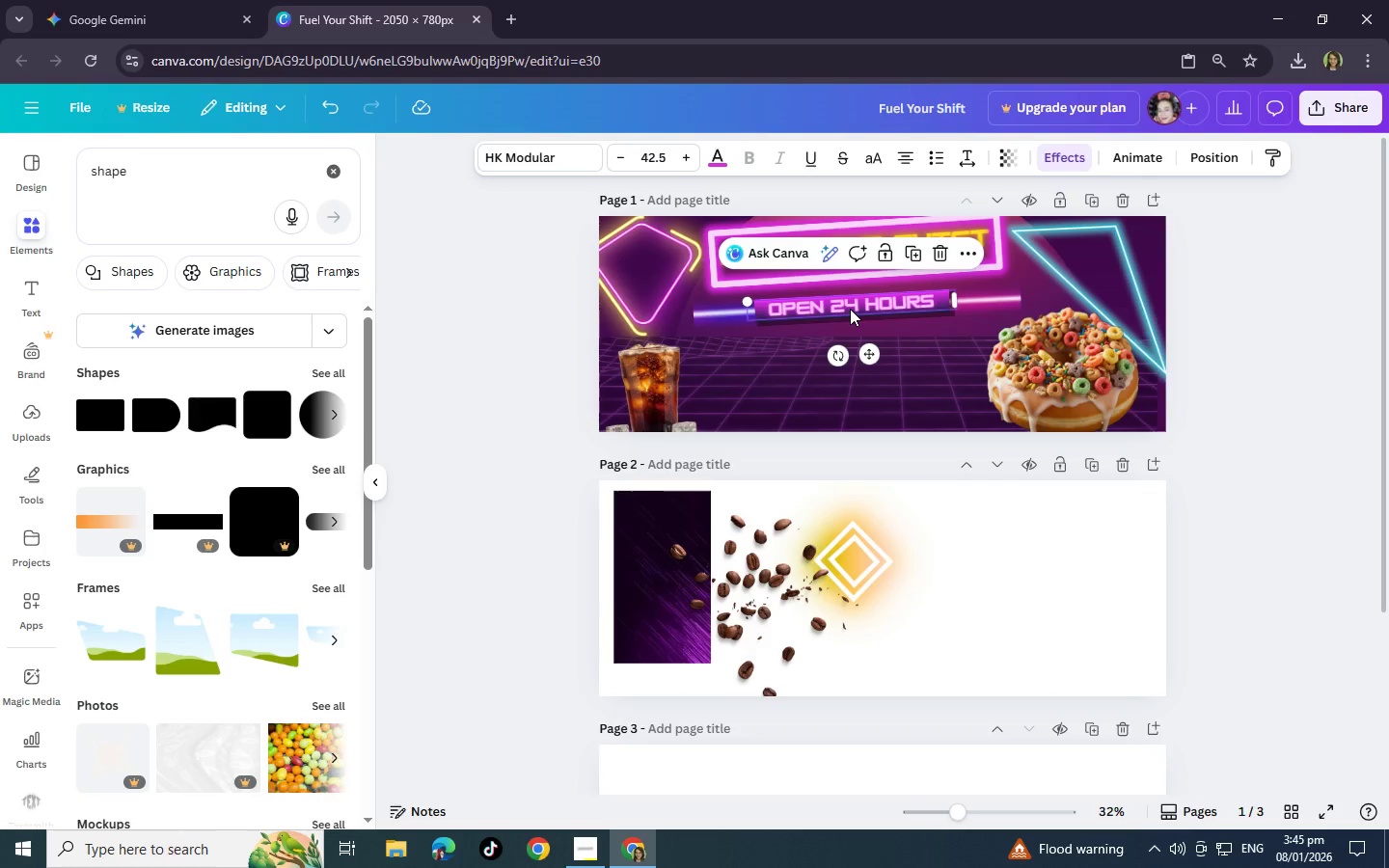 
key(Control+C)
 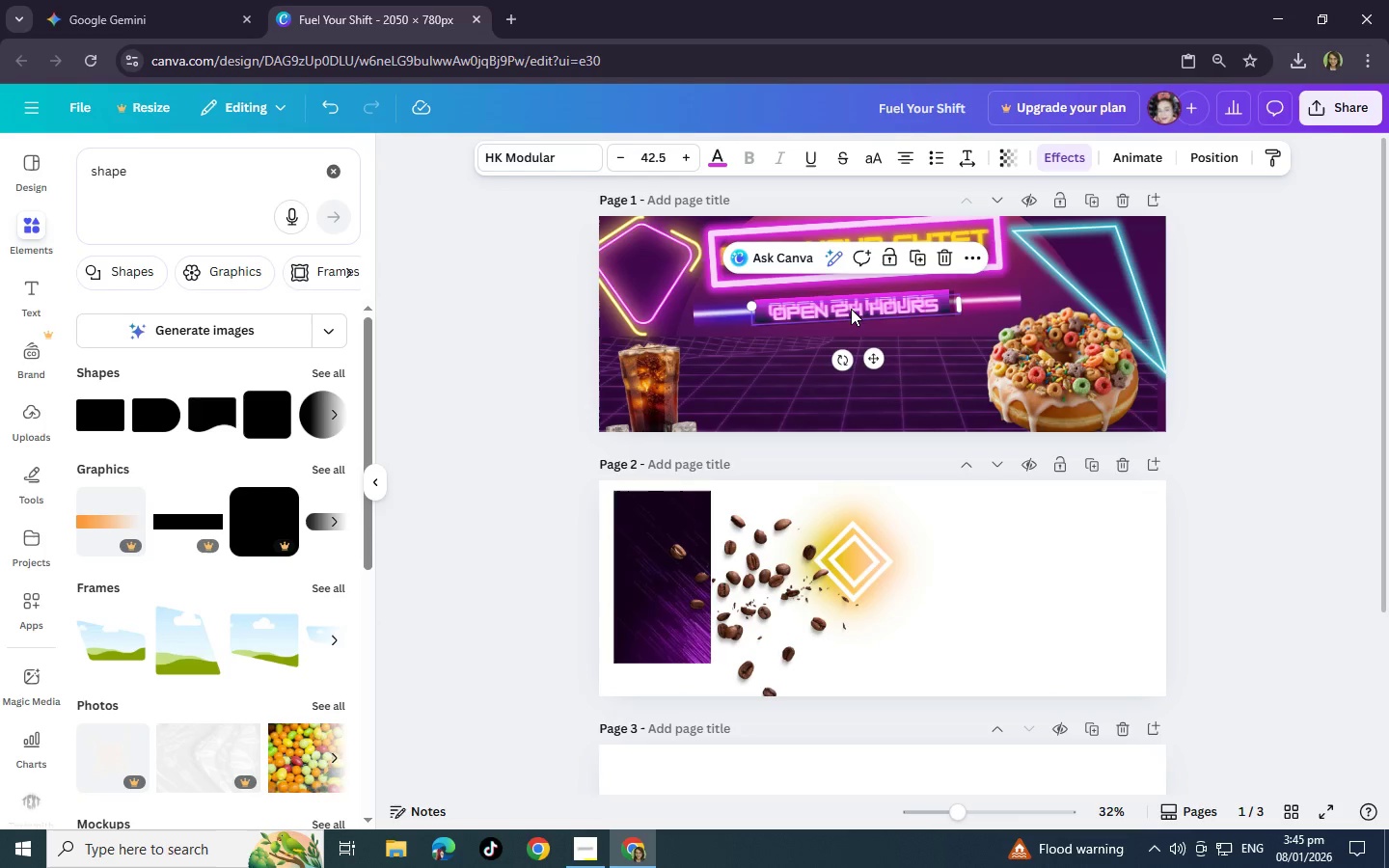 
key(Control+V)
 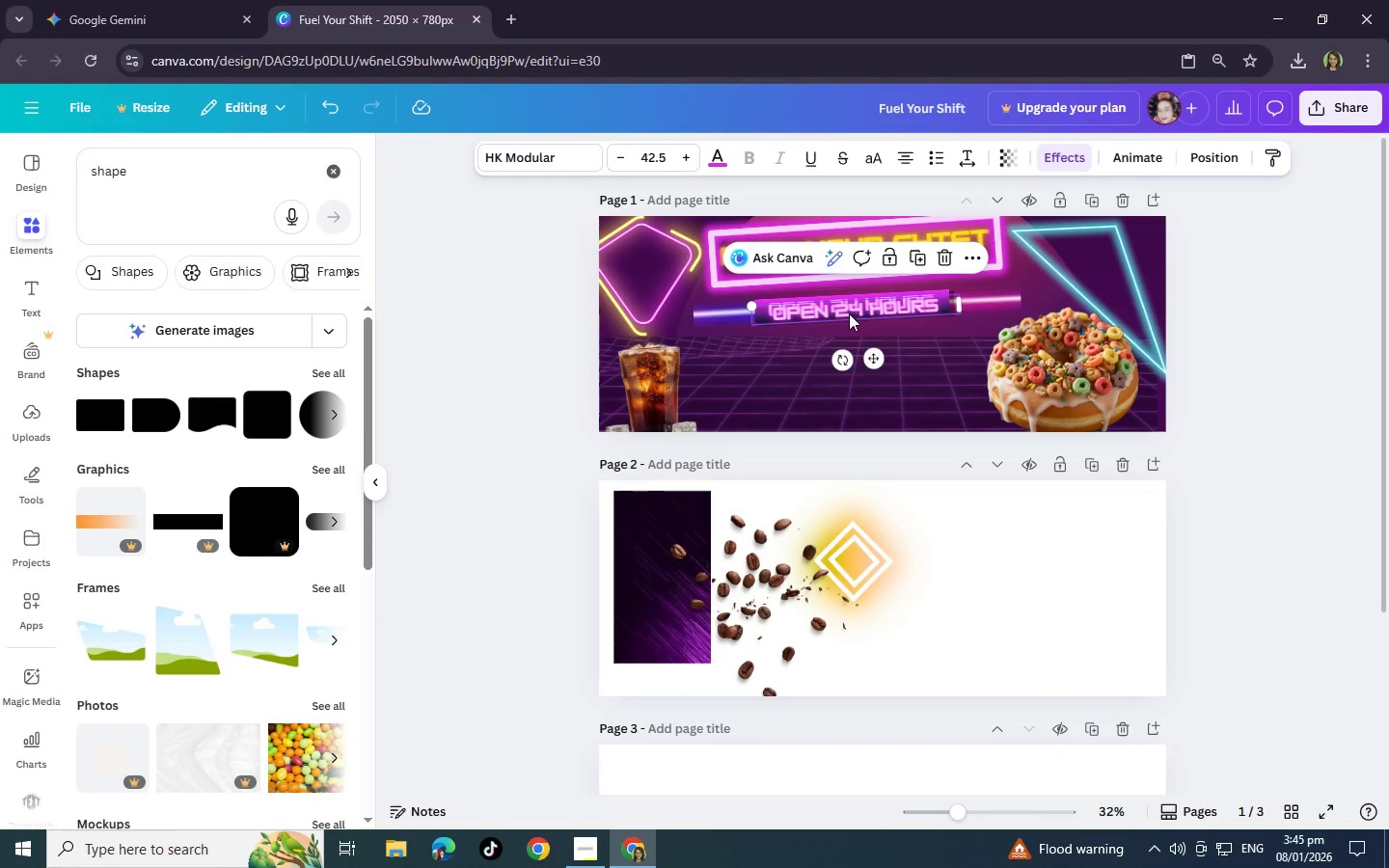 
left_click_drag(start_coordinate=[849, 311], to_coordinate=[852, 358])
 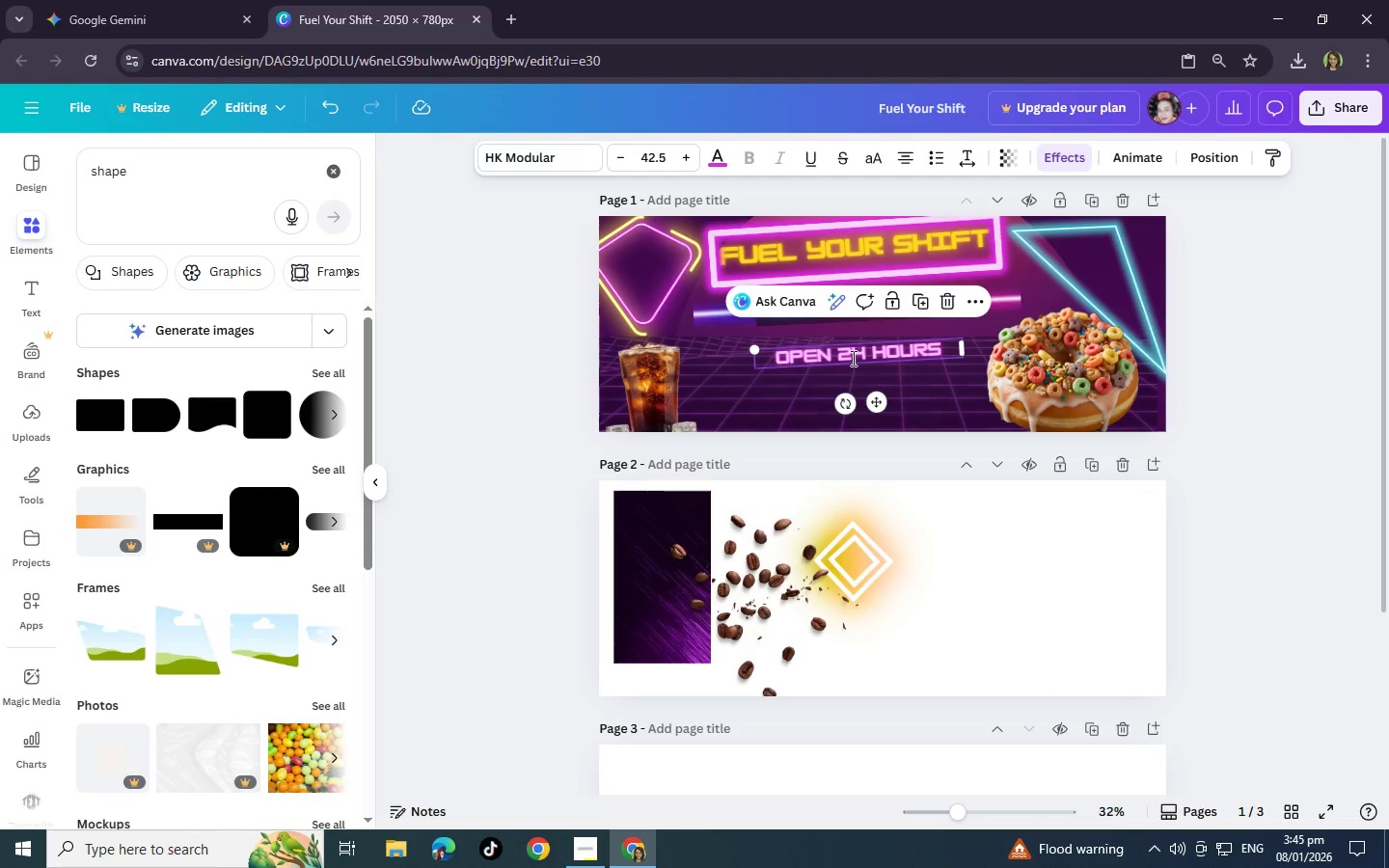 
double_click([852, 358])
 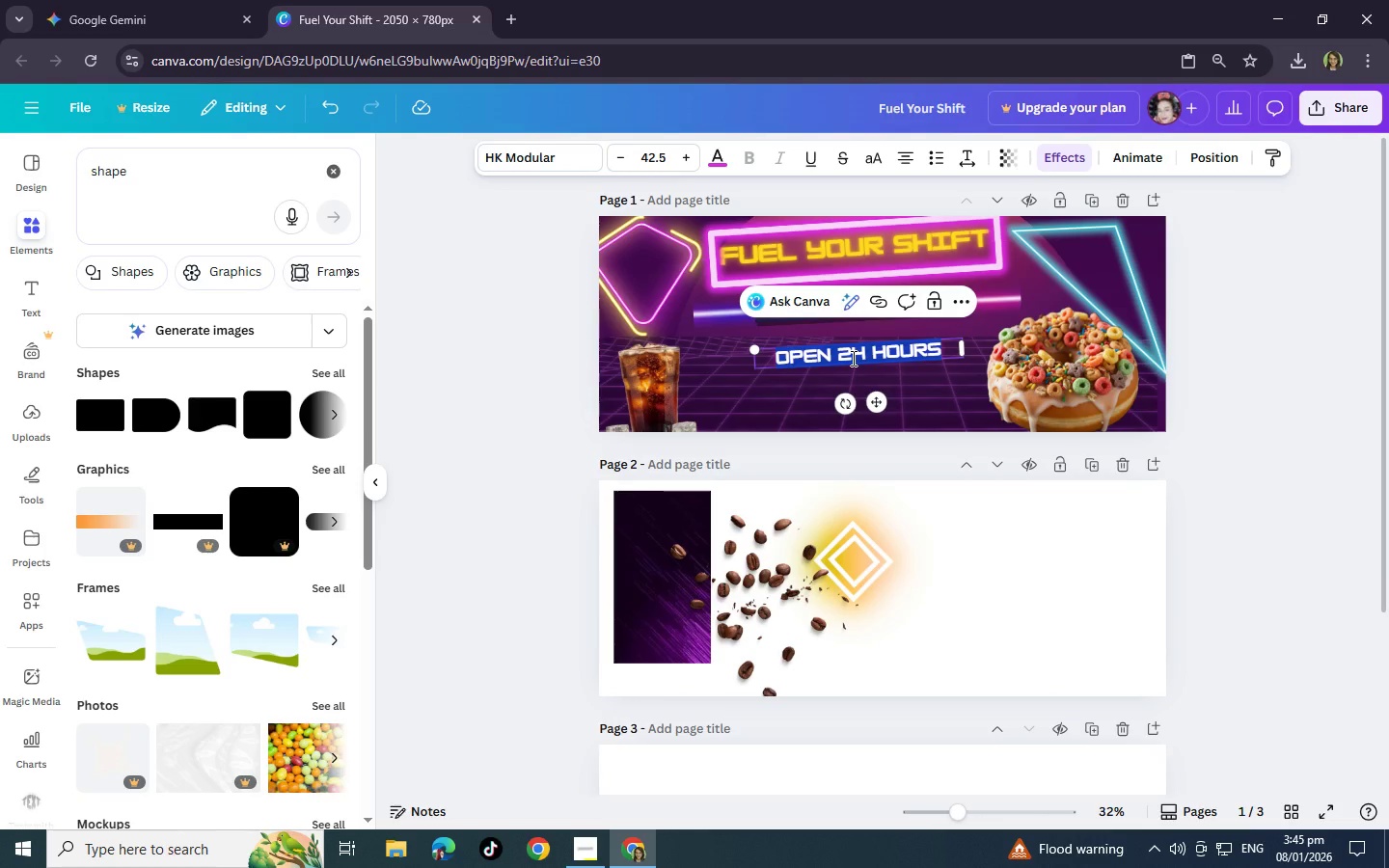 
type(Cer)
key(Backspace)
key(Backspace)
key(Backspace)
 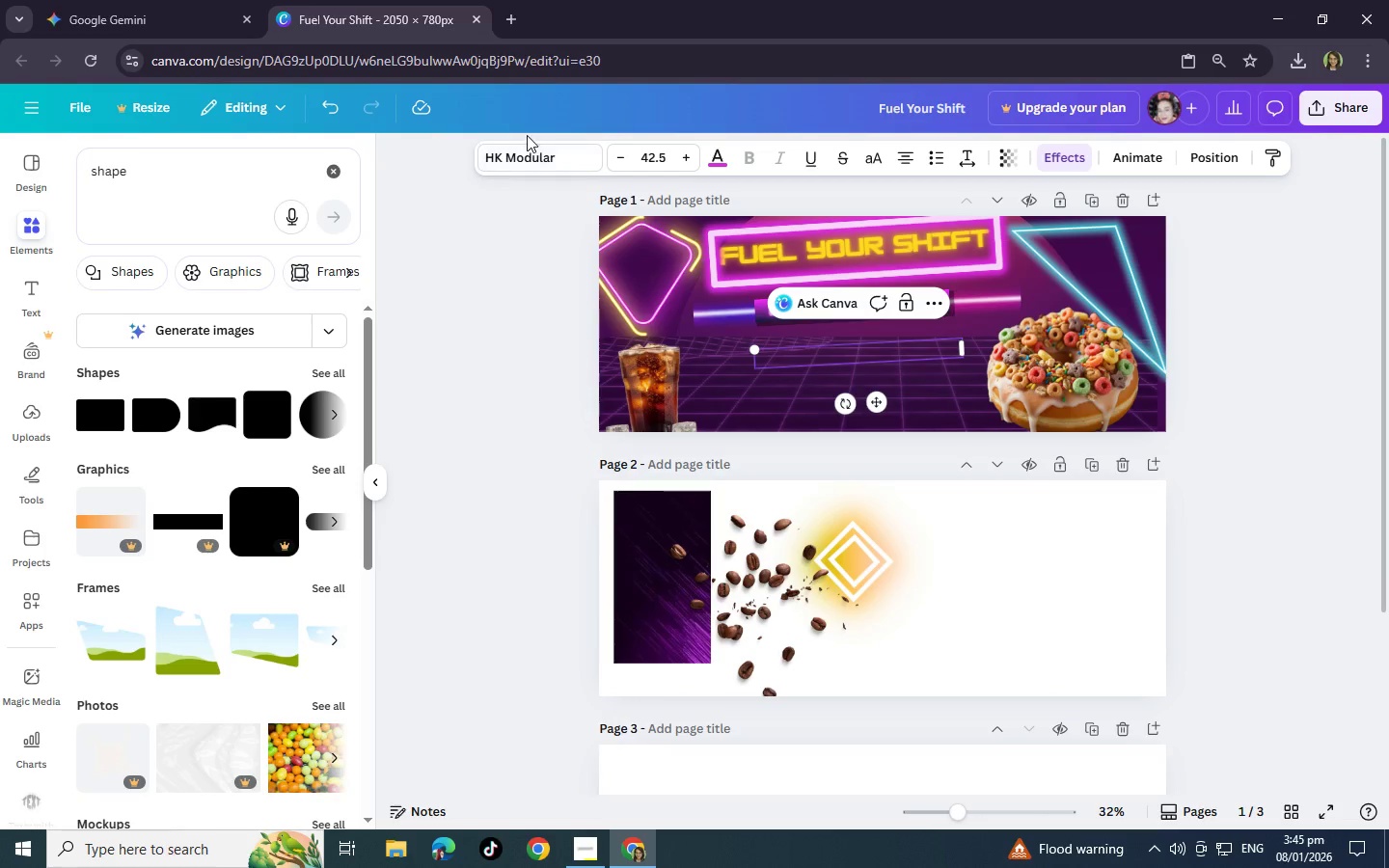 
left_click([546, 158])
 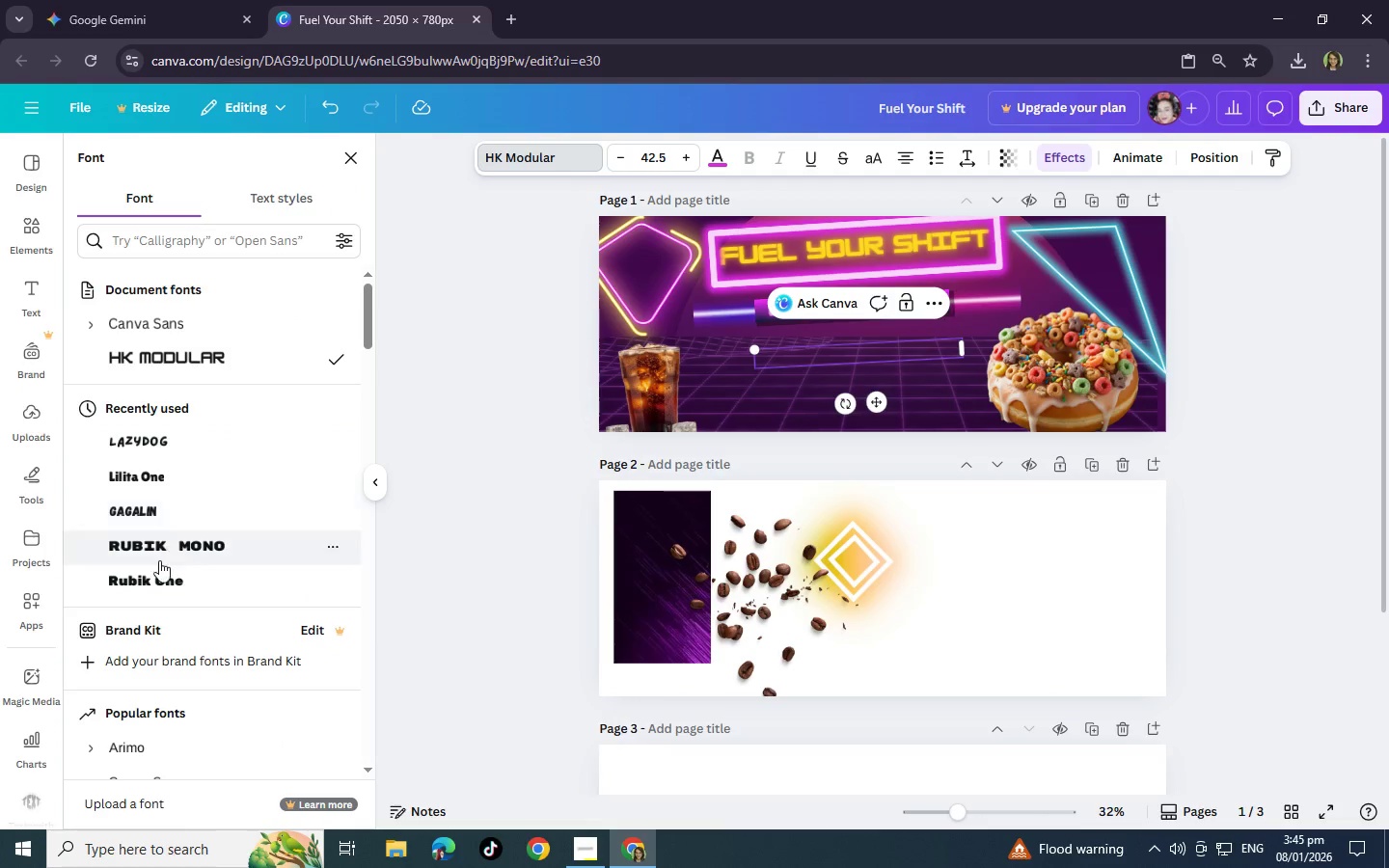 
left_click([150, 581])
 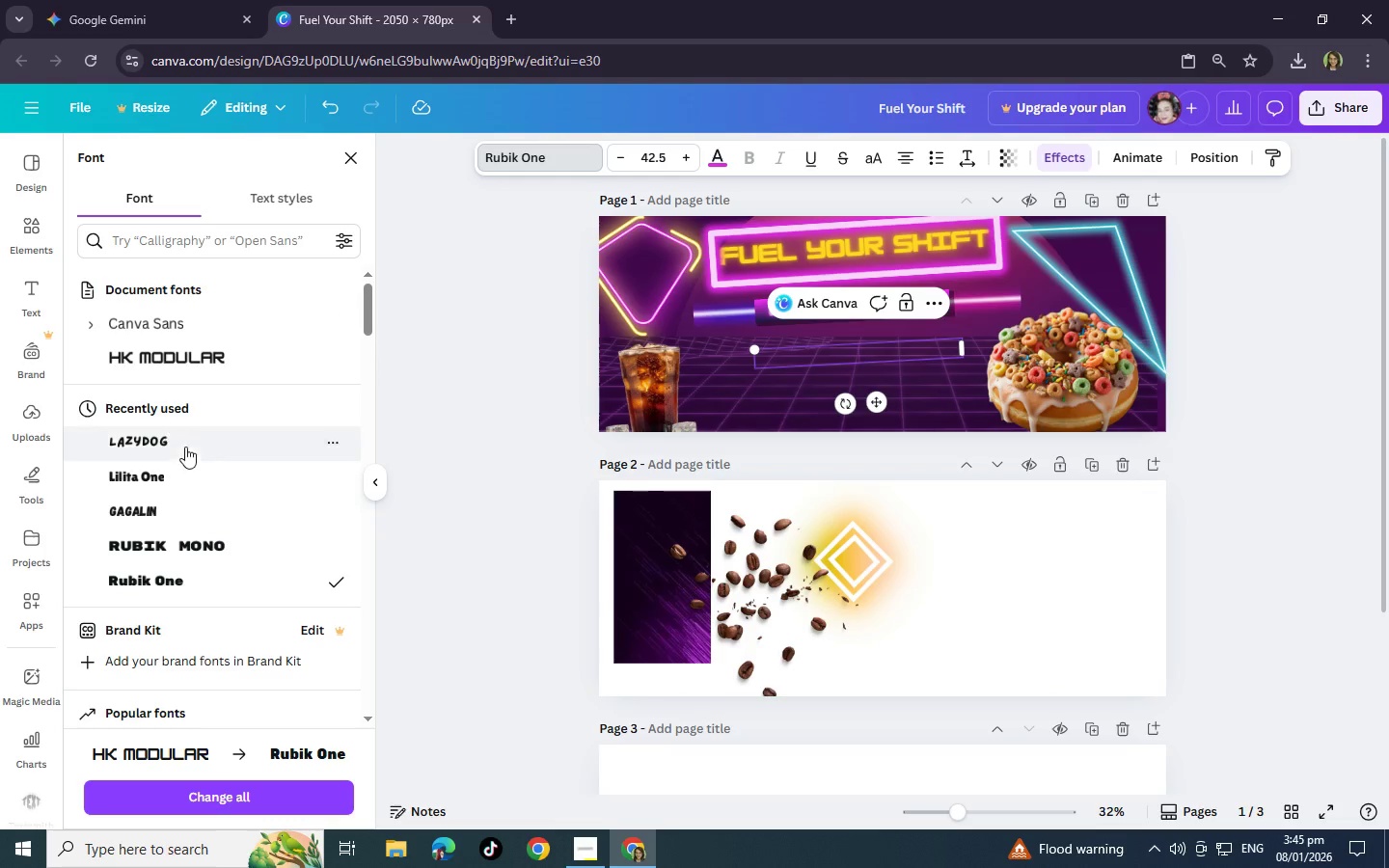 
left_click([280, 251])
 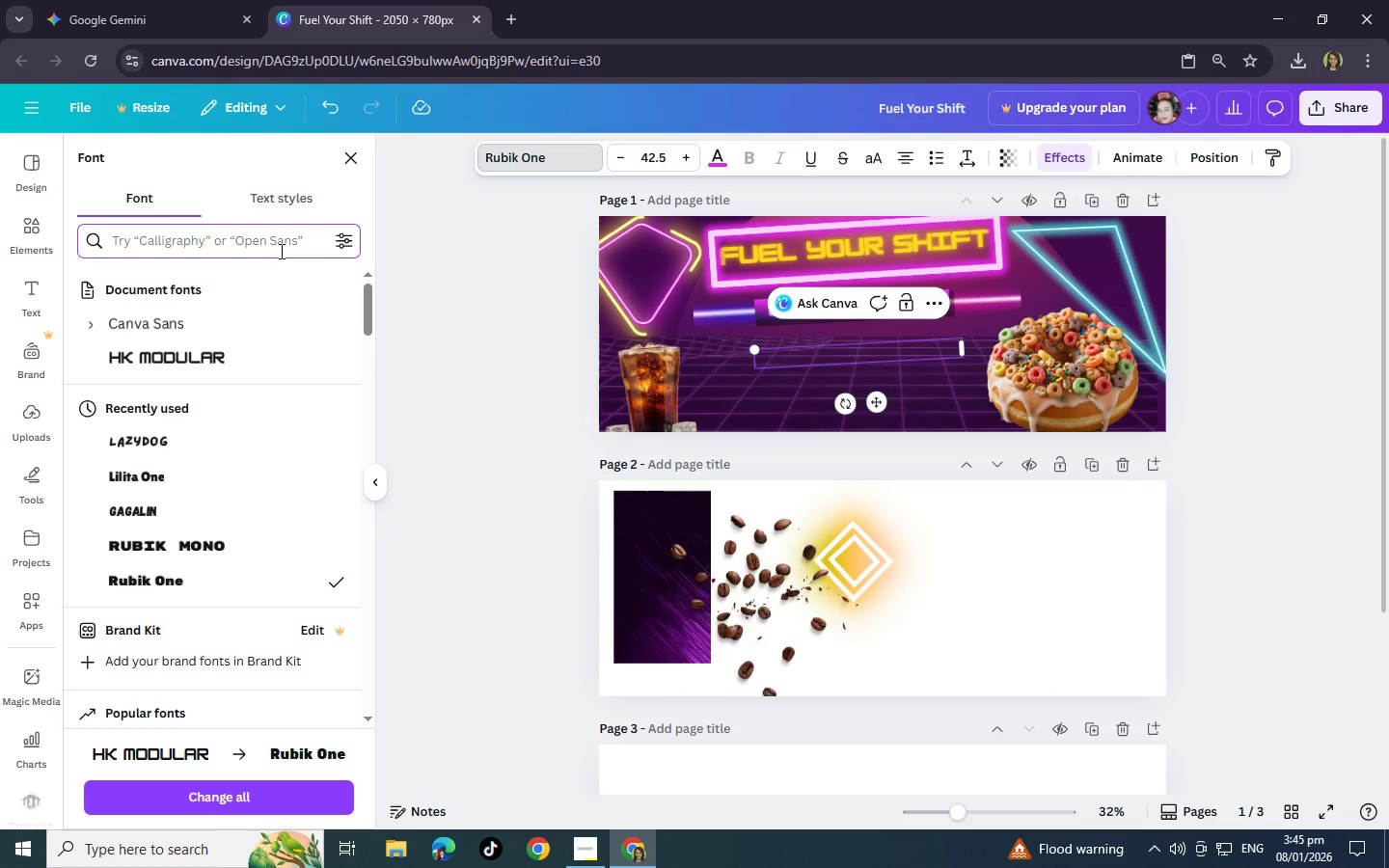 
type(mont)
 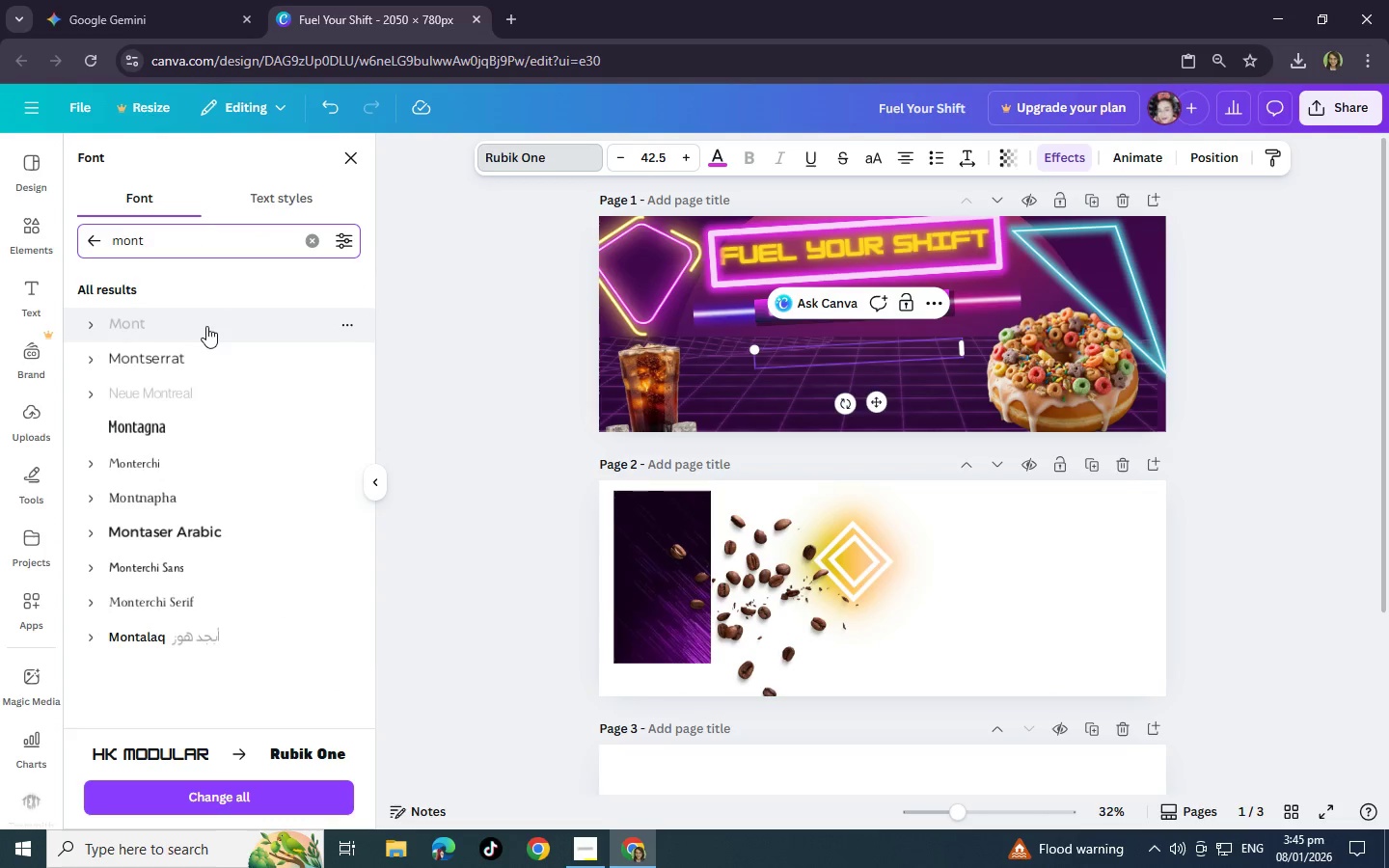 
left_click([219, 354])
 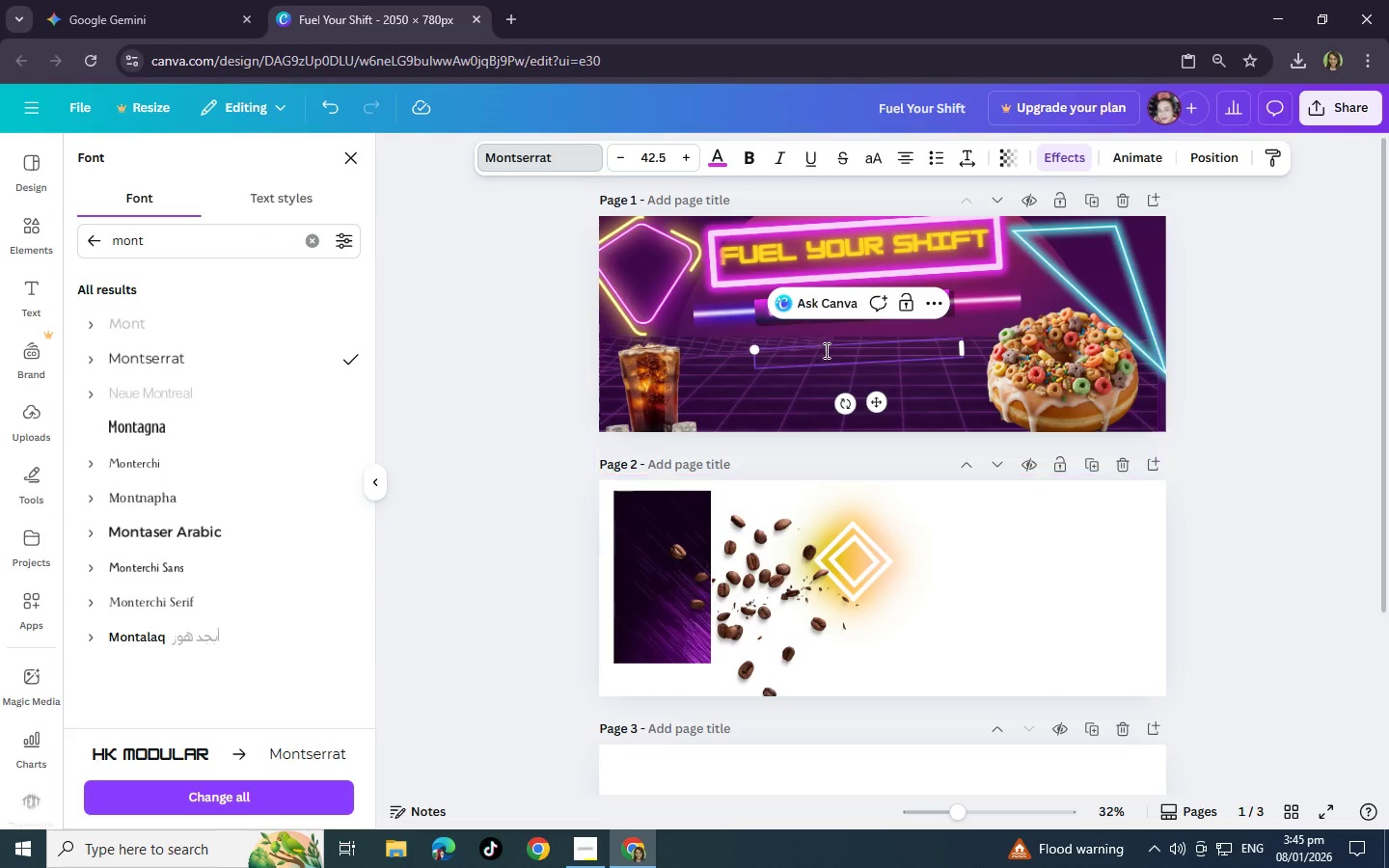 
double_click([831, 353])
 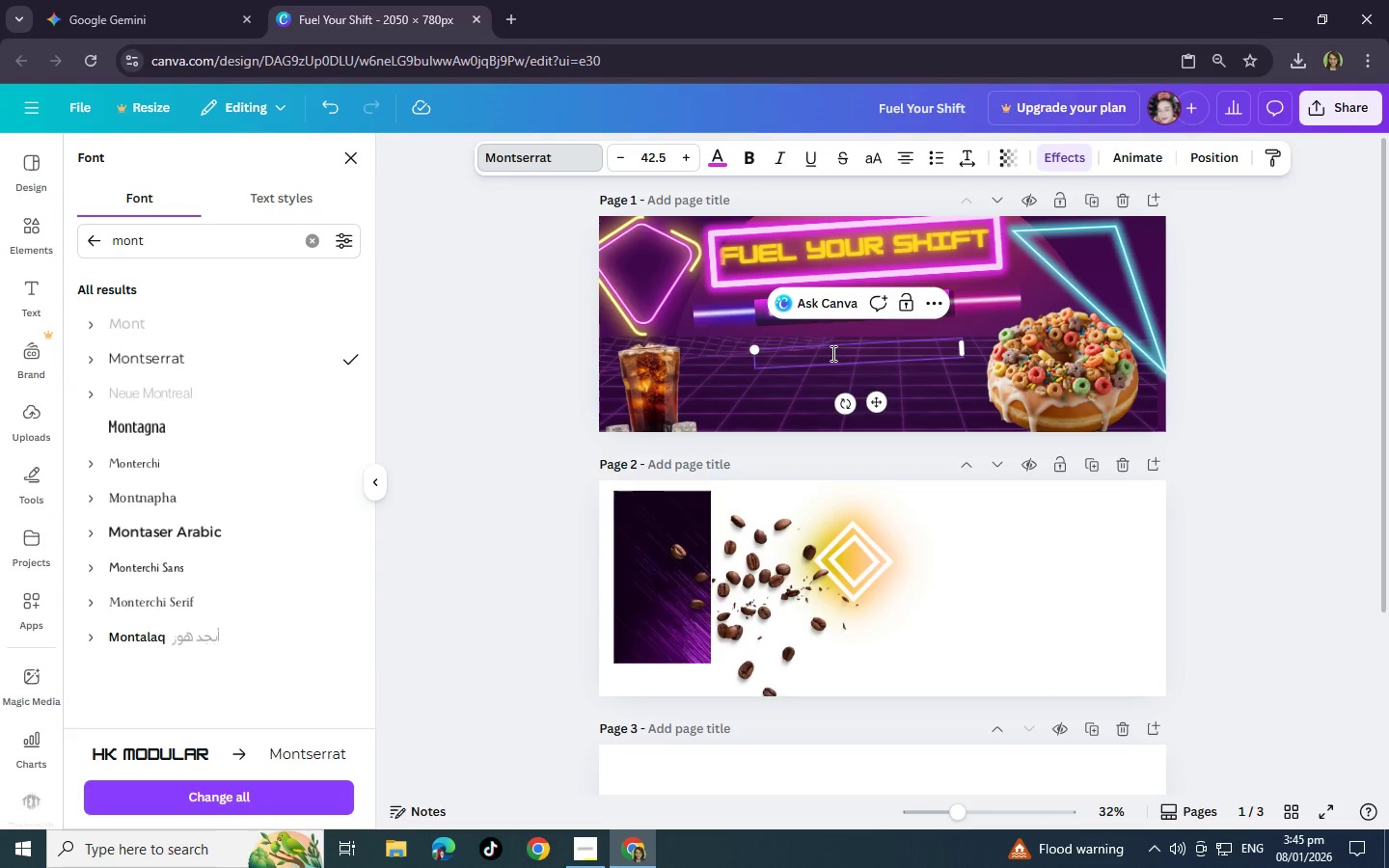 
triple_click([831, 353])
 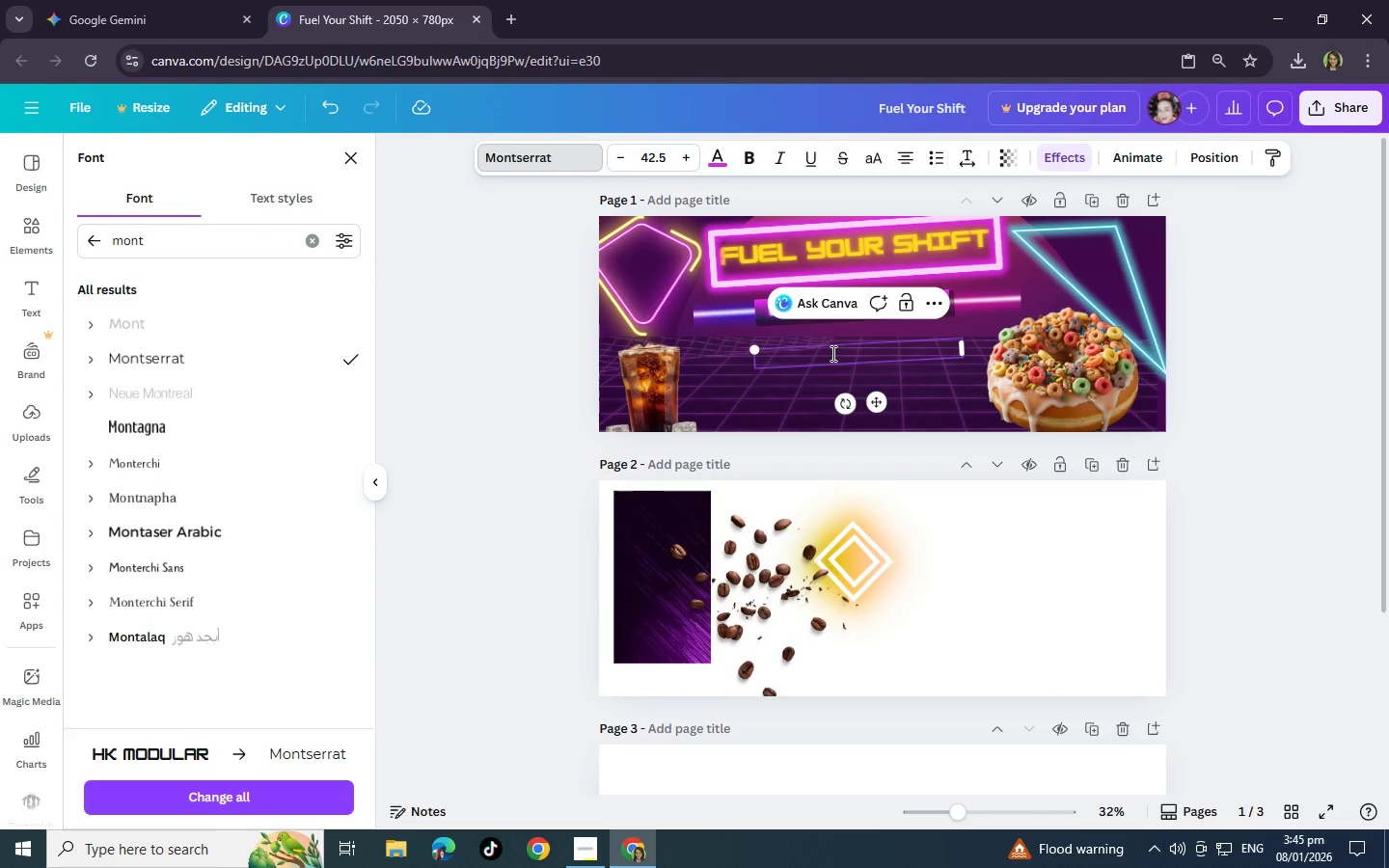 
type(Cereal )
key(Backspace)
type(0)
key(Backspace)
type(- I)
key(Backspace)
key(Backspace)
type(Infused Donuts)
 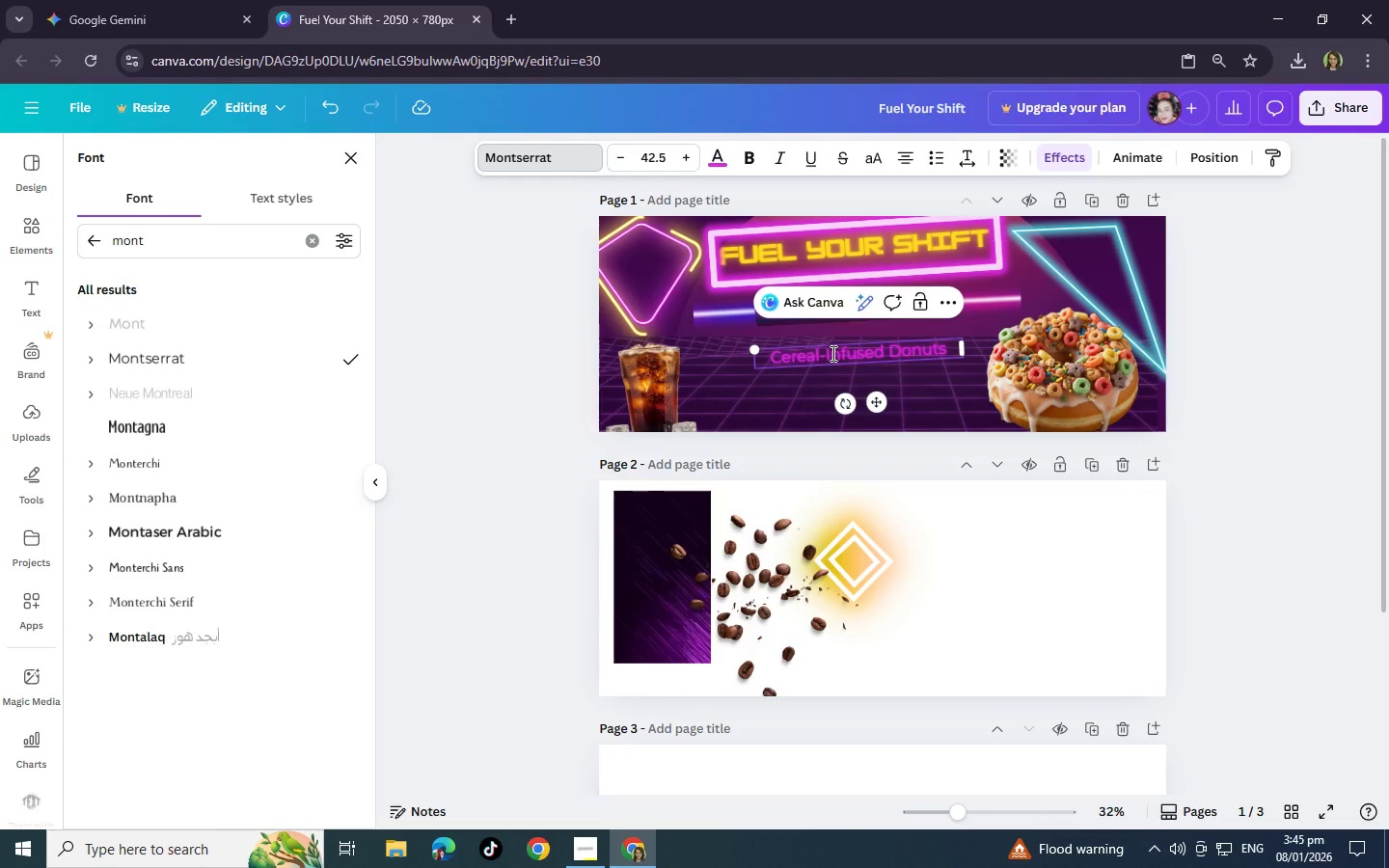 
key(Enter)
 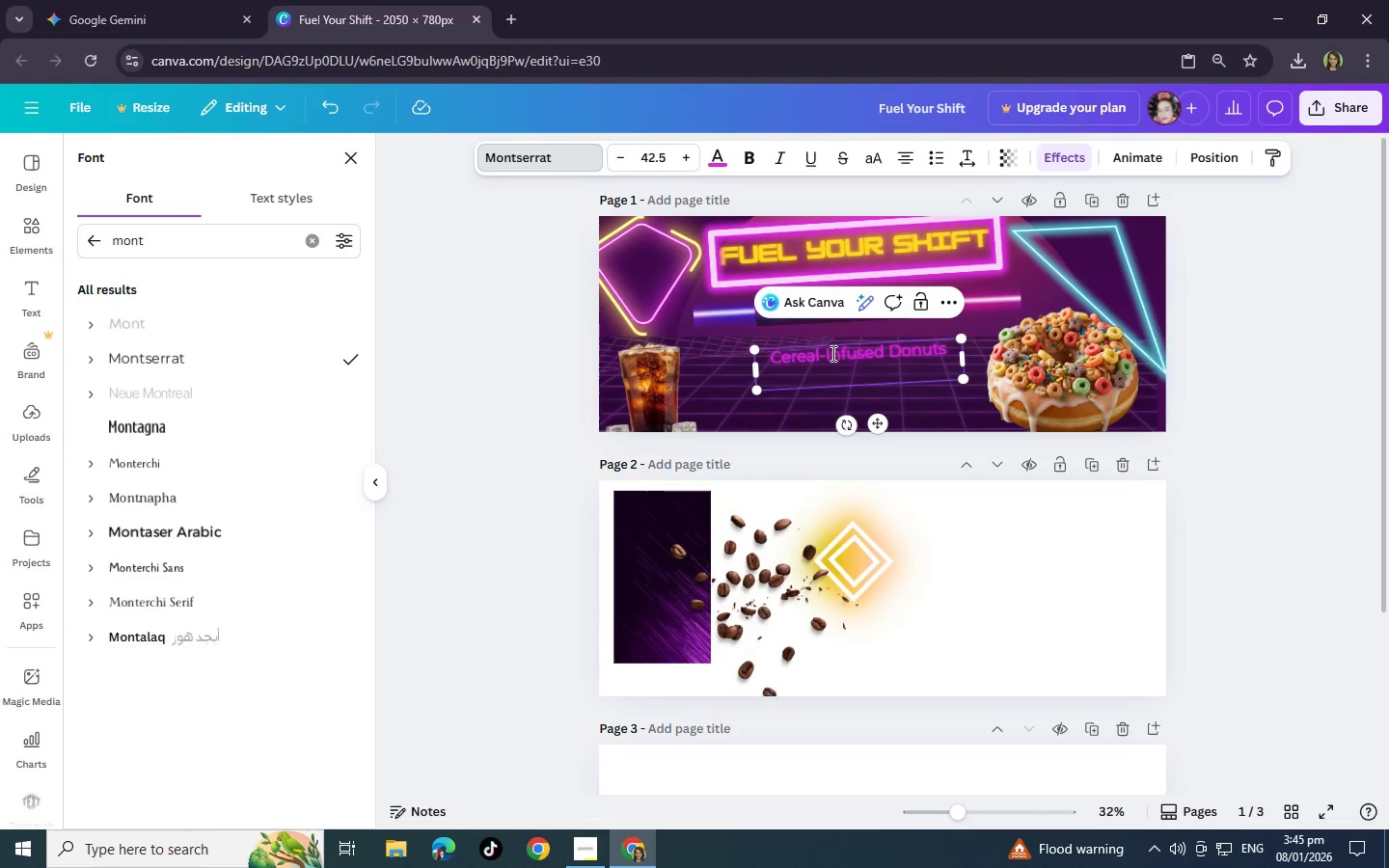 
type(& Higjh)
key(Backspace)
type( Caffeun)
key(Backspace)
key(Backspace)
type(ine)
 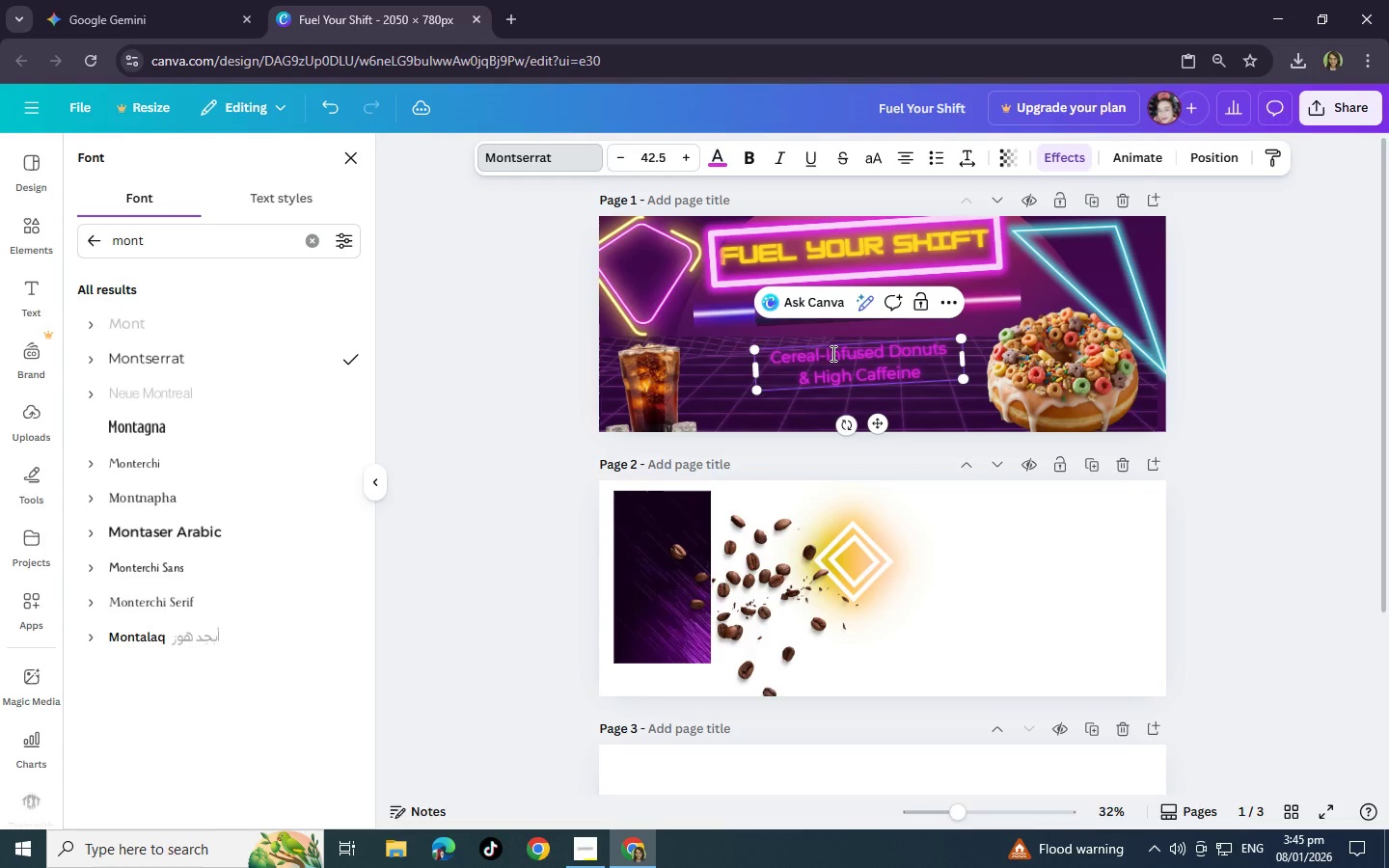 
left_click([1051, 386])
 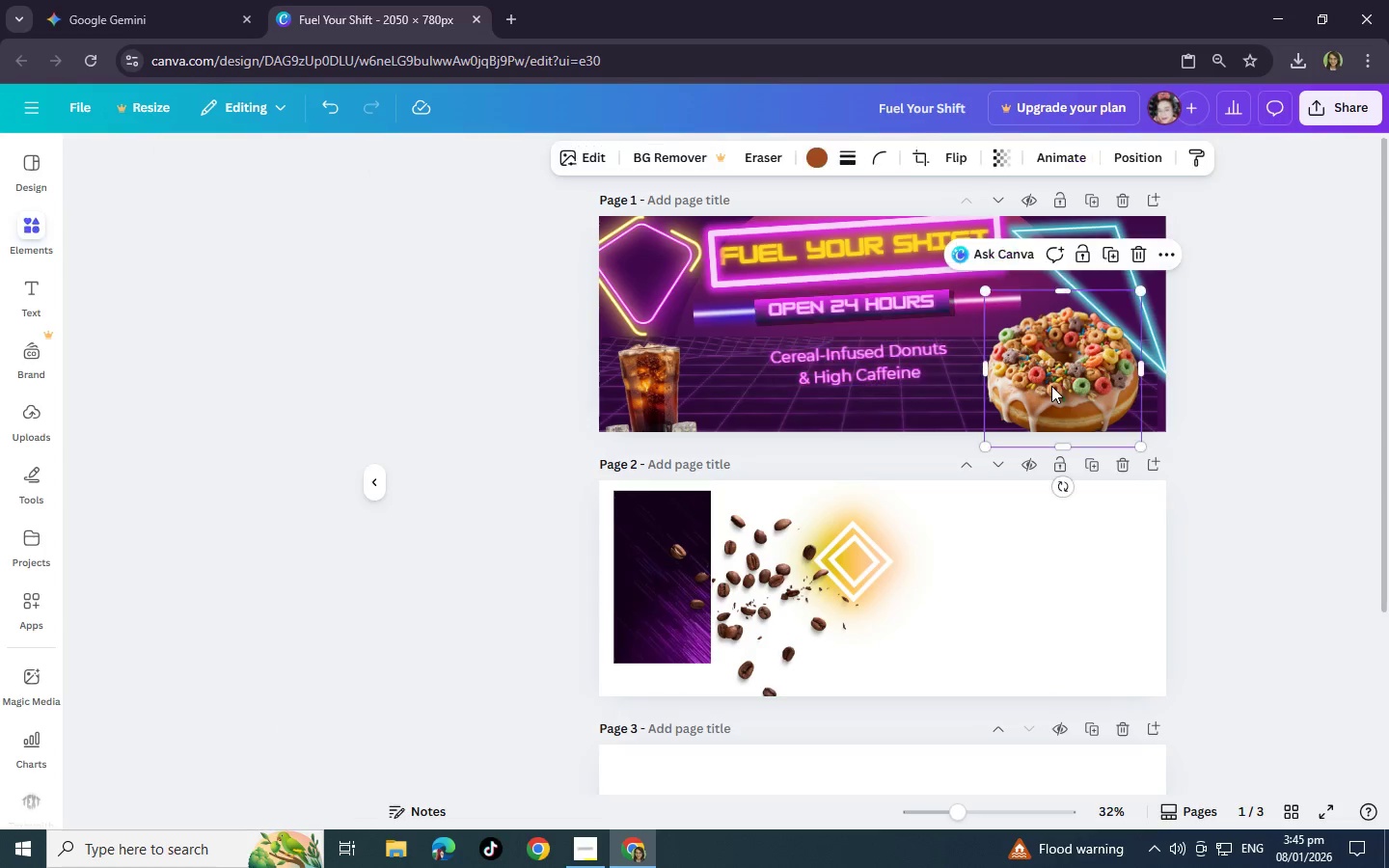 
key(Control+C)
 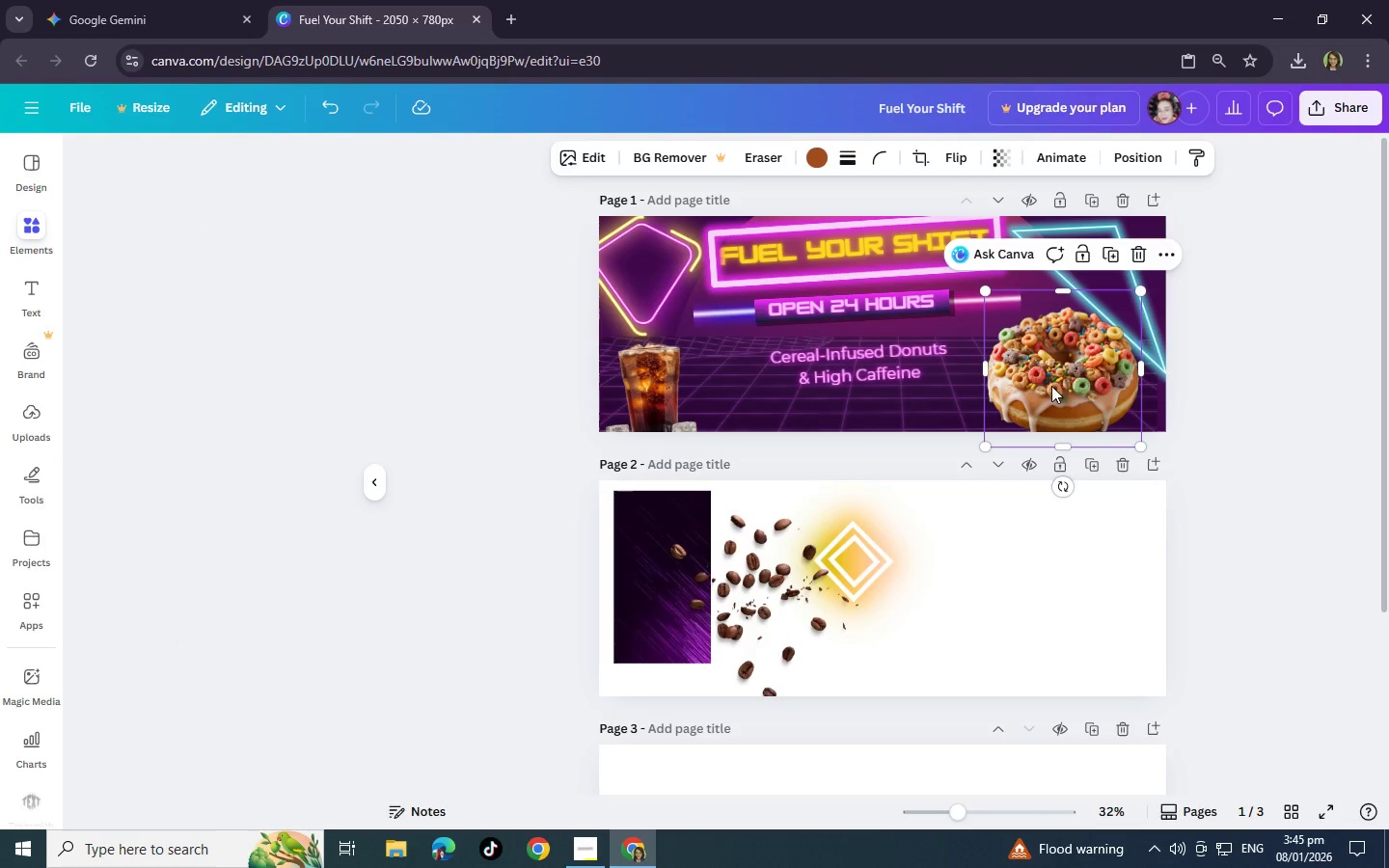 
key(Control+V)
 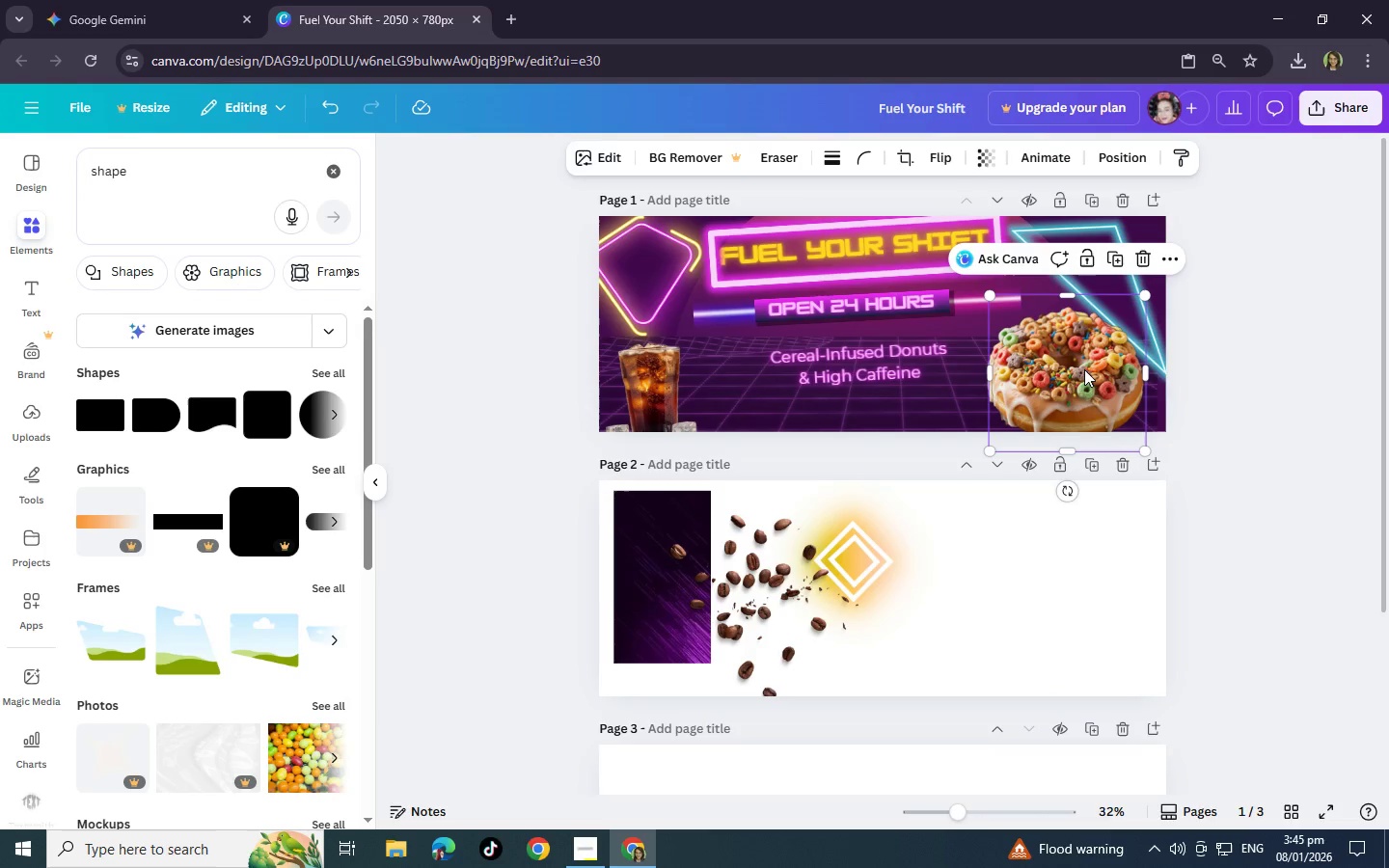 
left_click_drag(start_coordinate=[1084, 369], to_coordinate=[876, 366])
 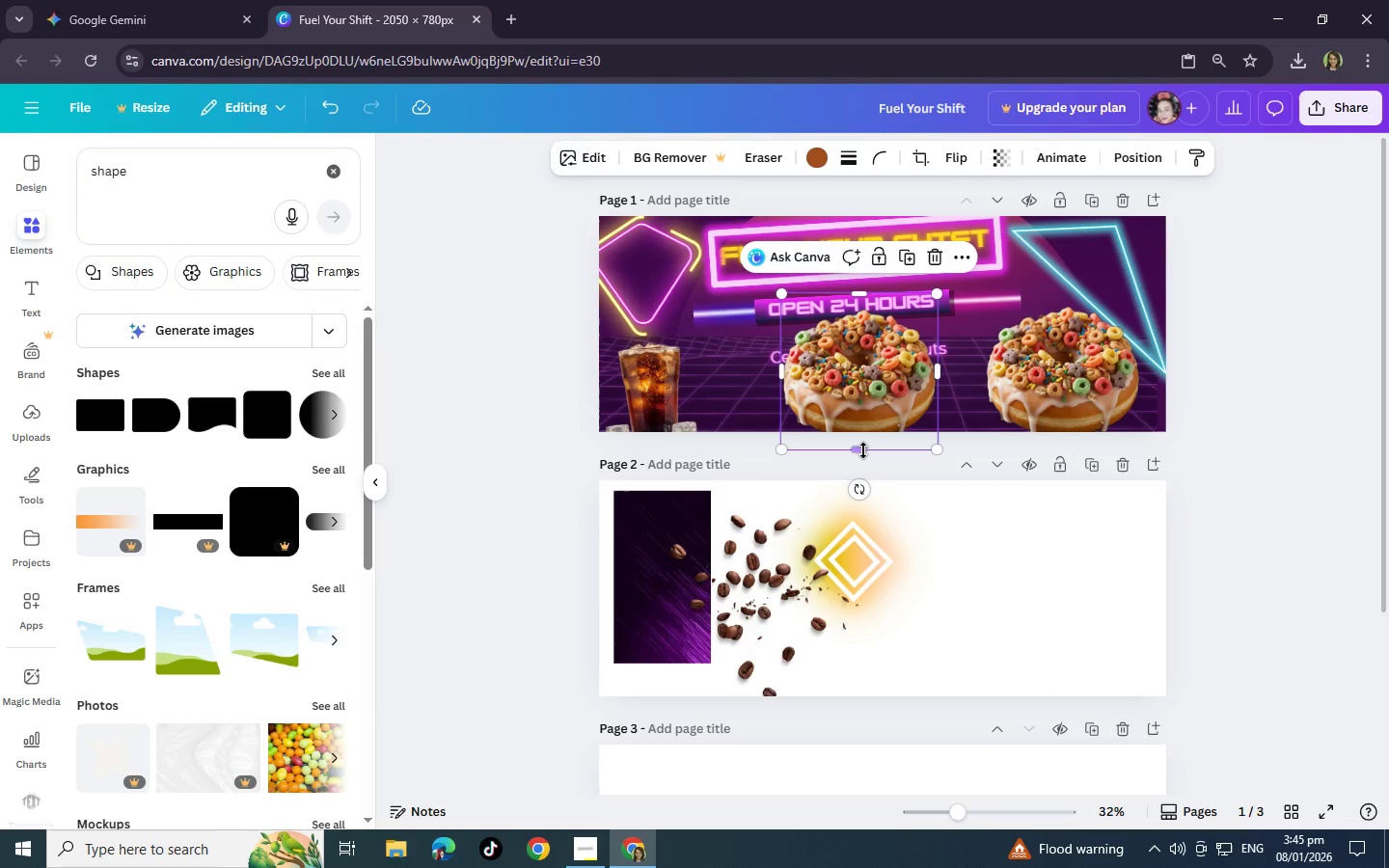 
left_click_drag(start_coordinate=[863, 450], to_coordinate=[861, 356])
 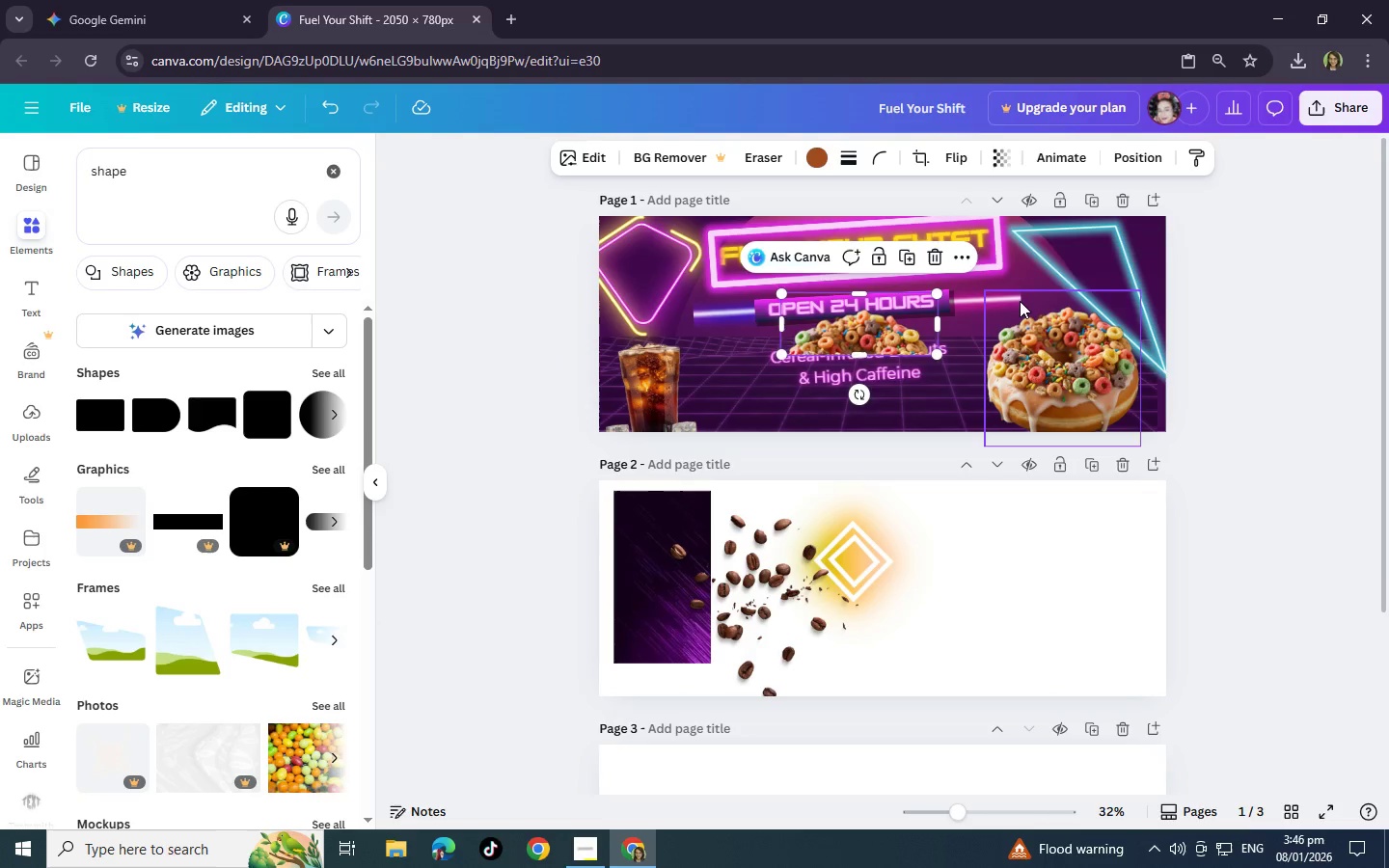 
left_click([1020, 301])
 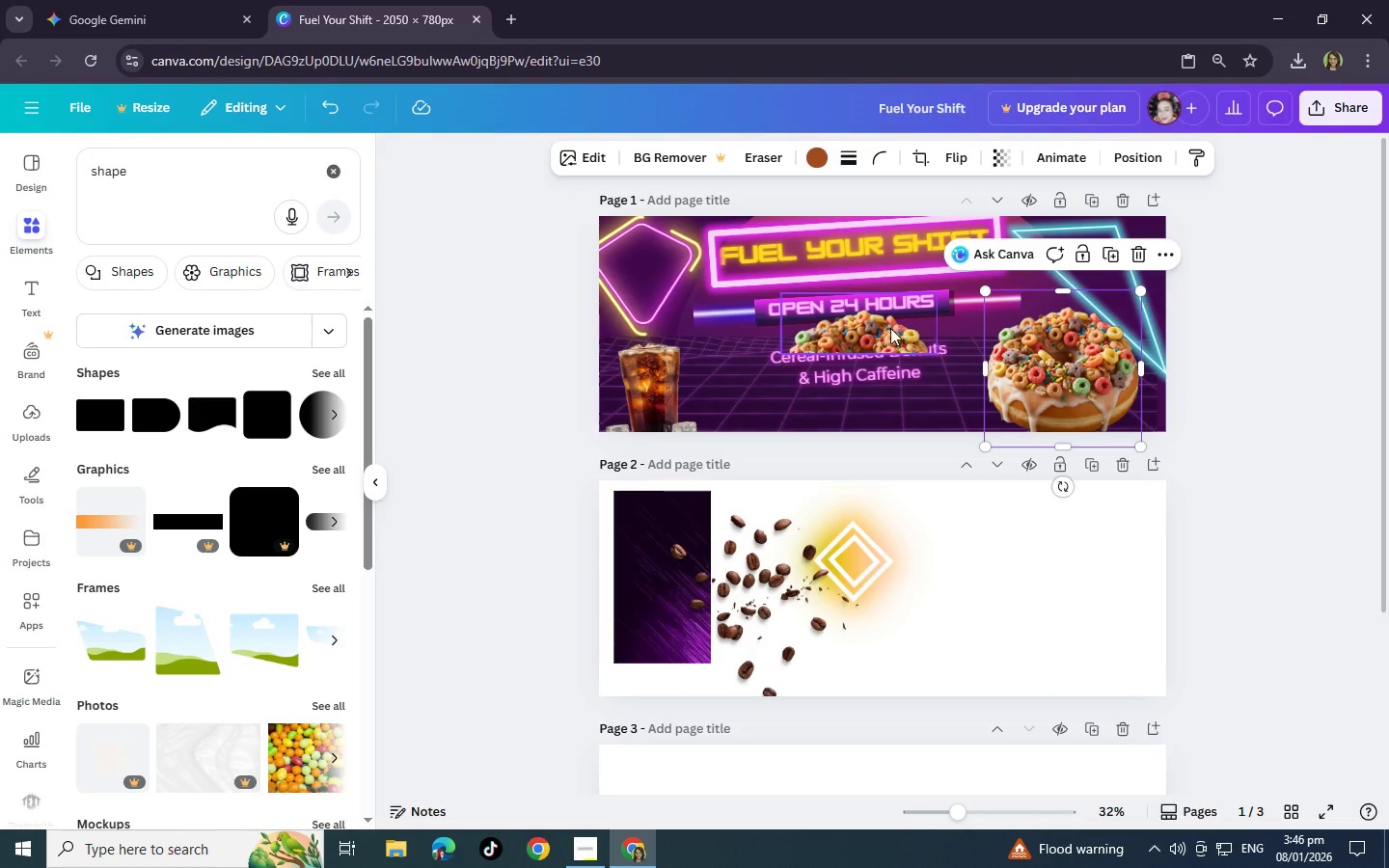 
left_click_drag(start_coordinate=[888, 329], to_coordinate=[671, 428])
 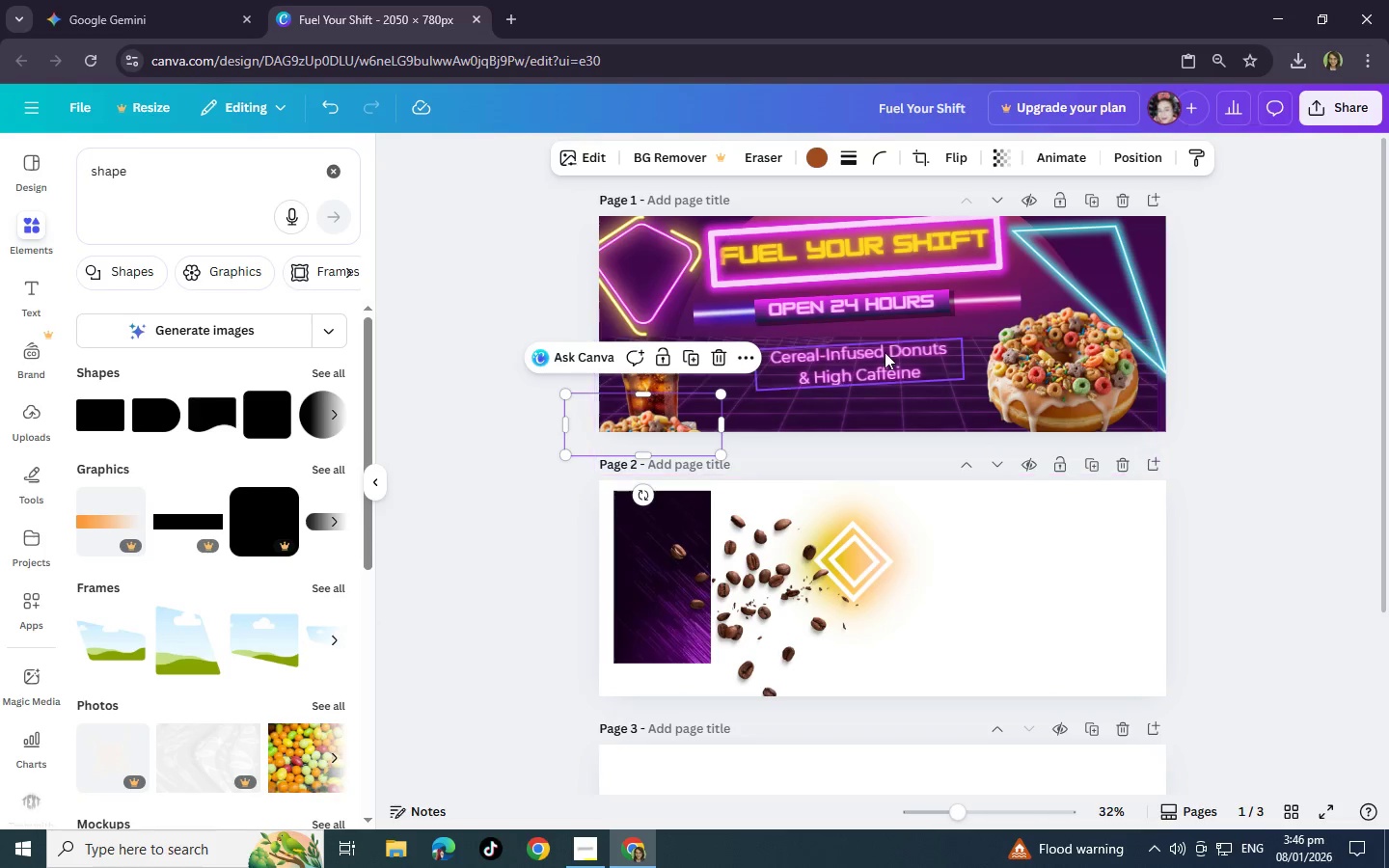 
left_click([885, 352])
 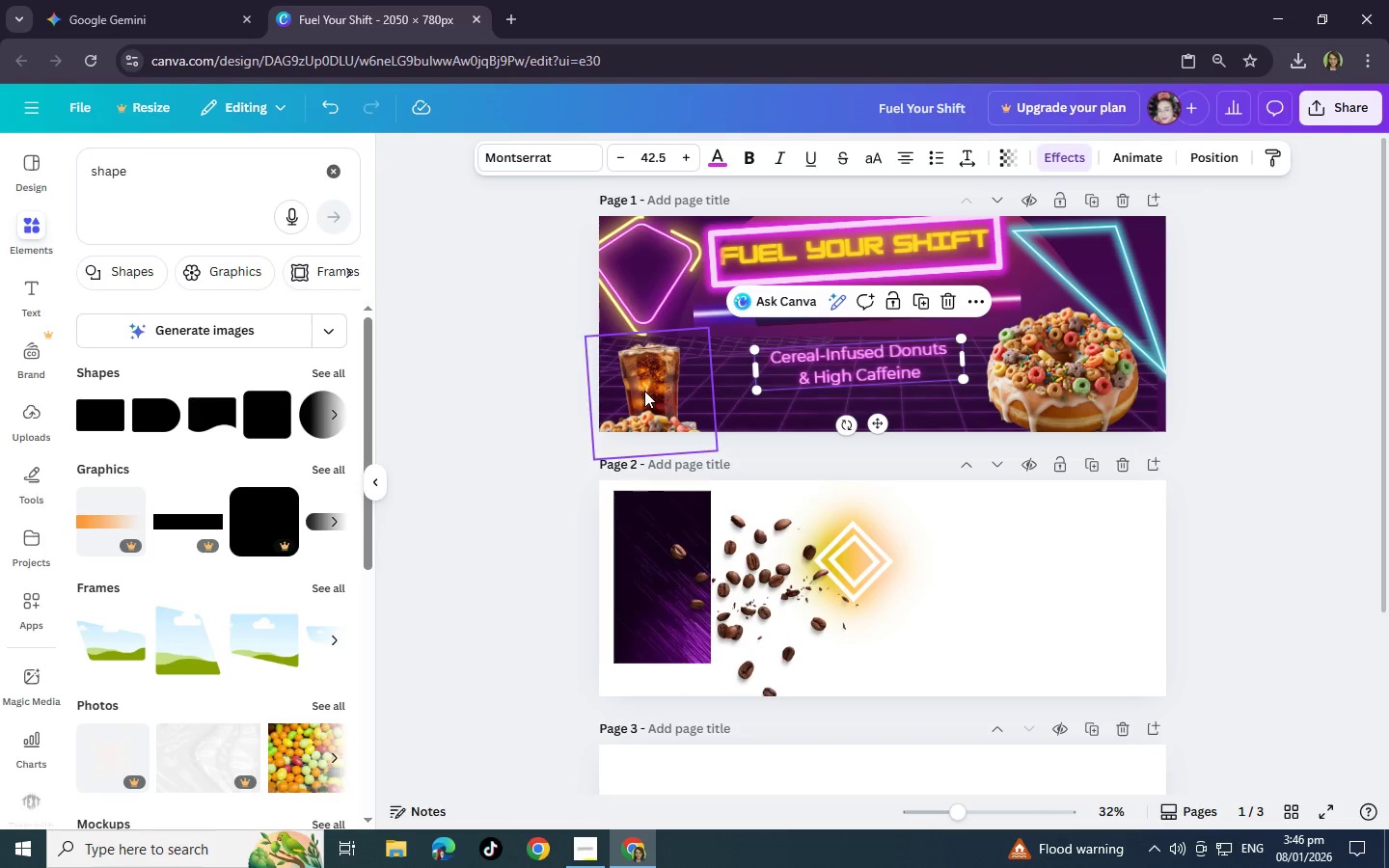 
left_click_drag(start_coordinate=[637, 425], to_coordinate=[629, 417])
 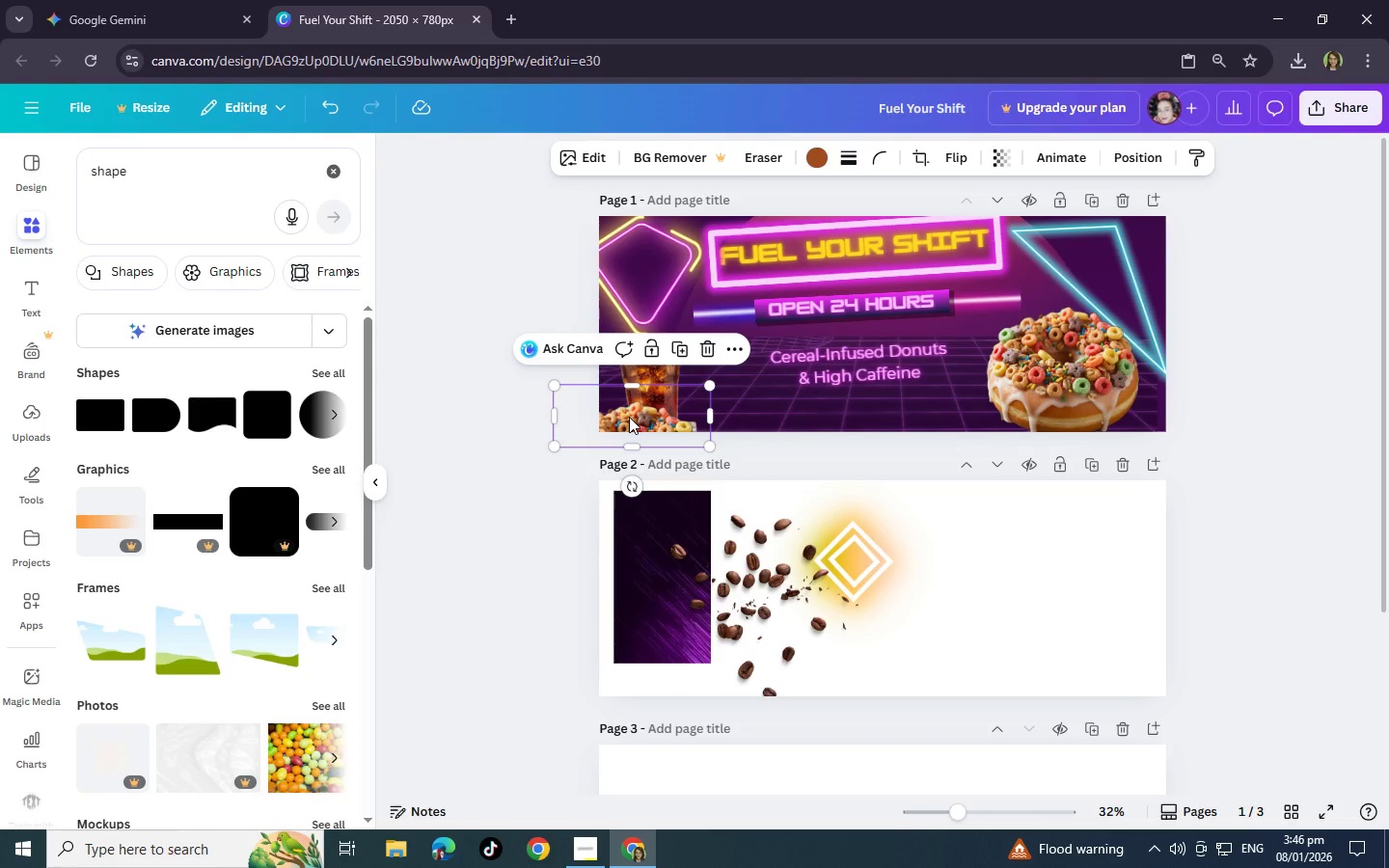 
key(Control+C)
 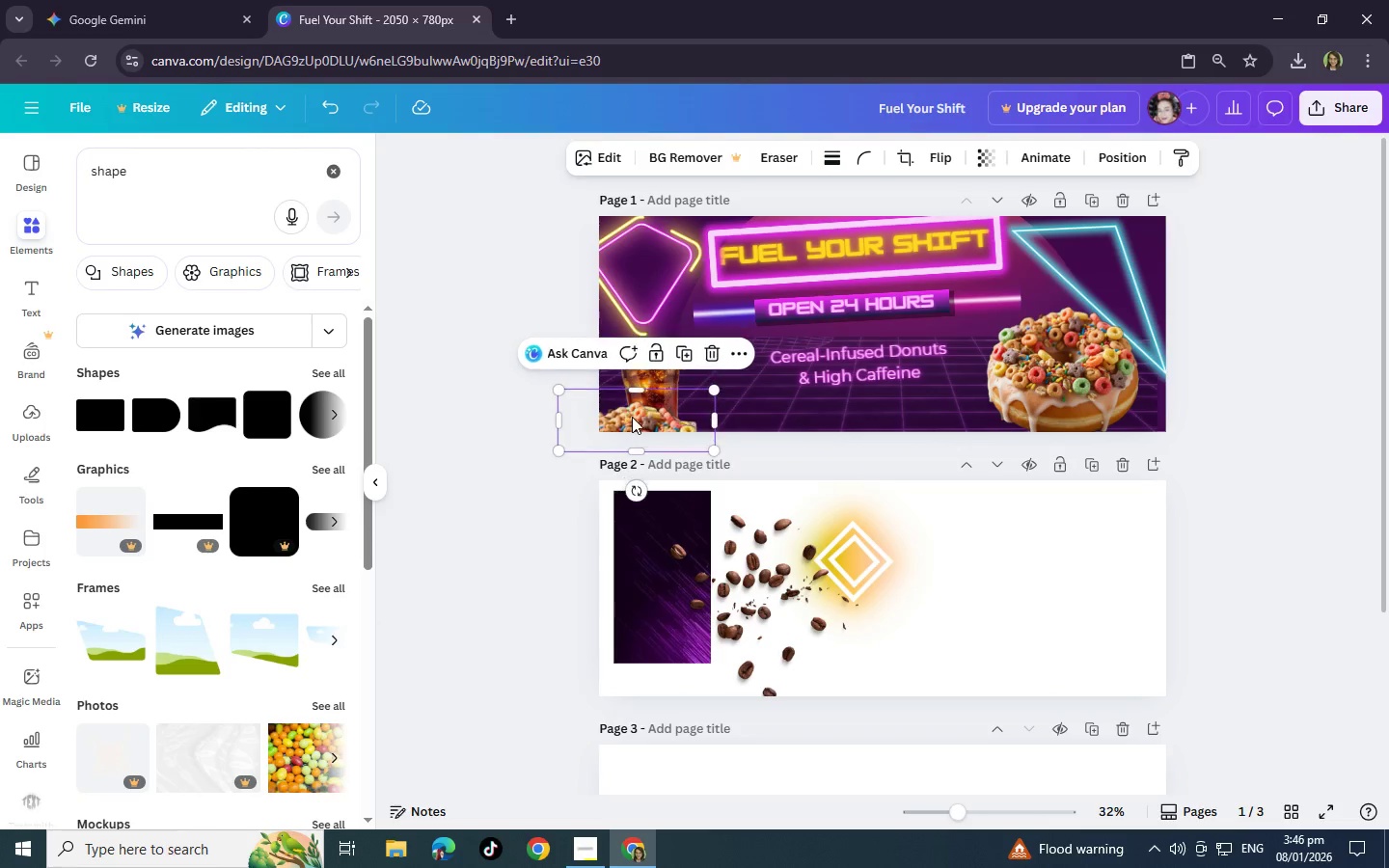 
key(Control+V)
 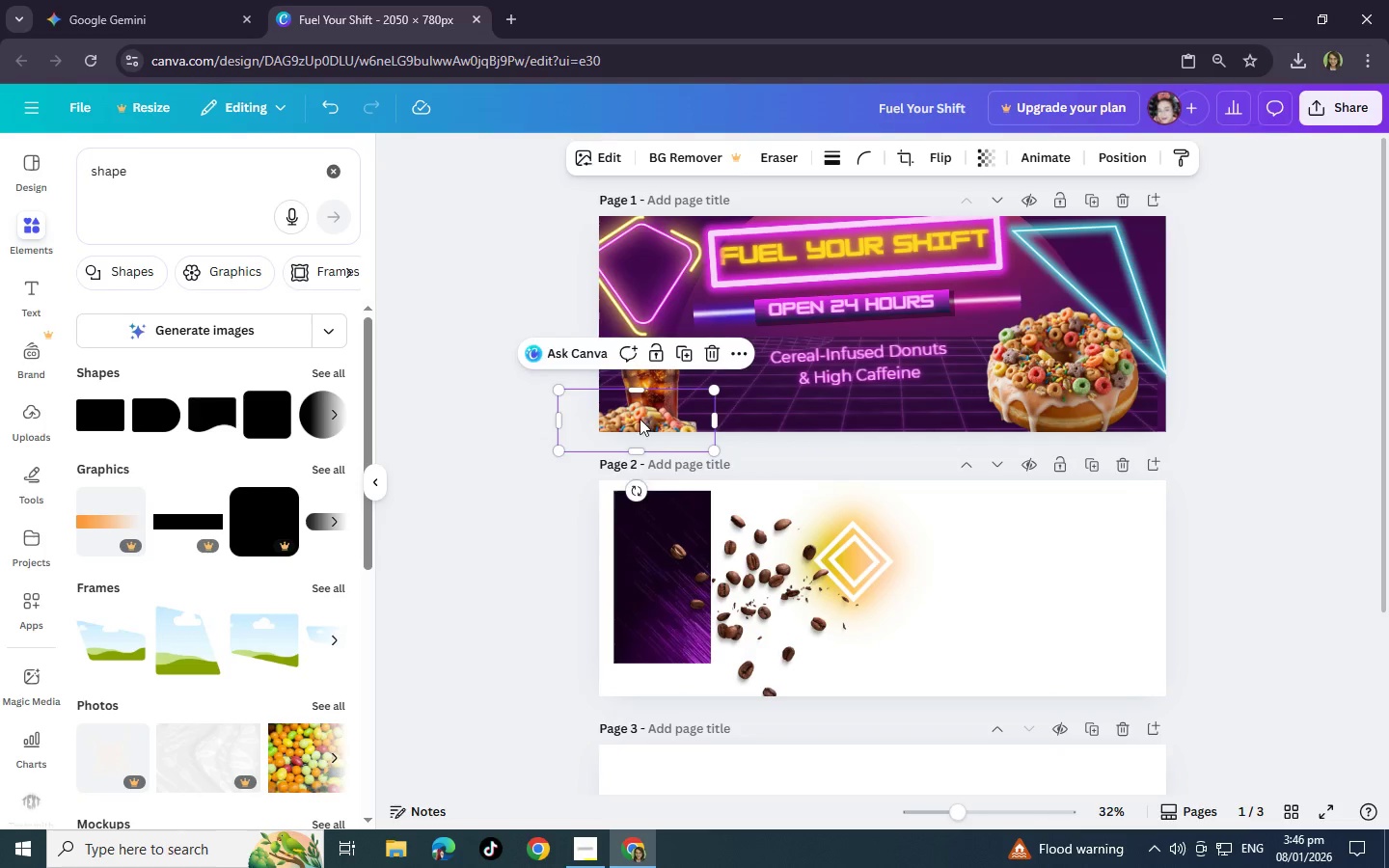 
left_click_drag(start_coordinate=[651, 421], to_coordinate=[610, 397])
 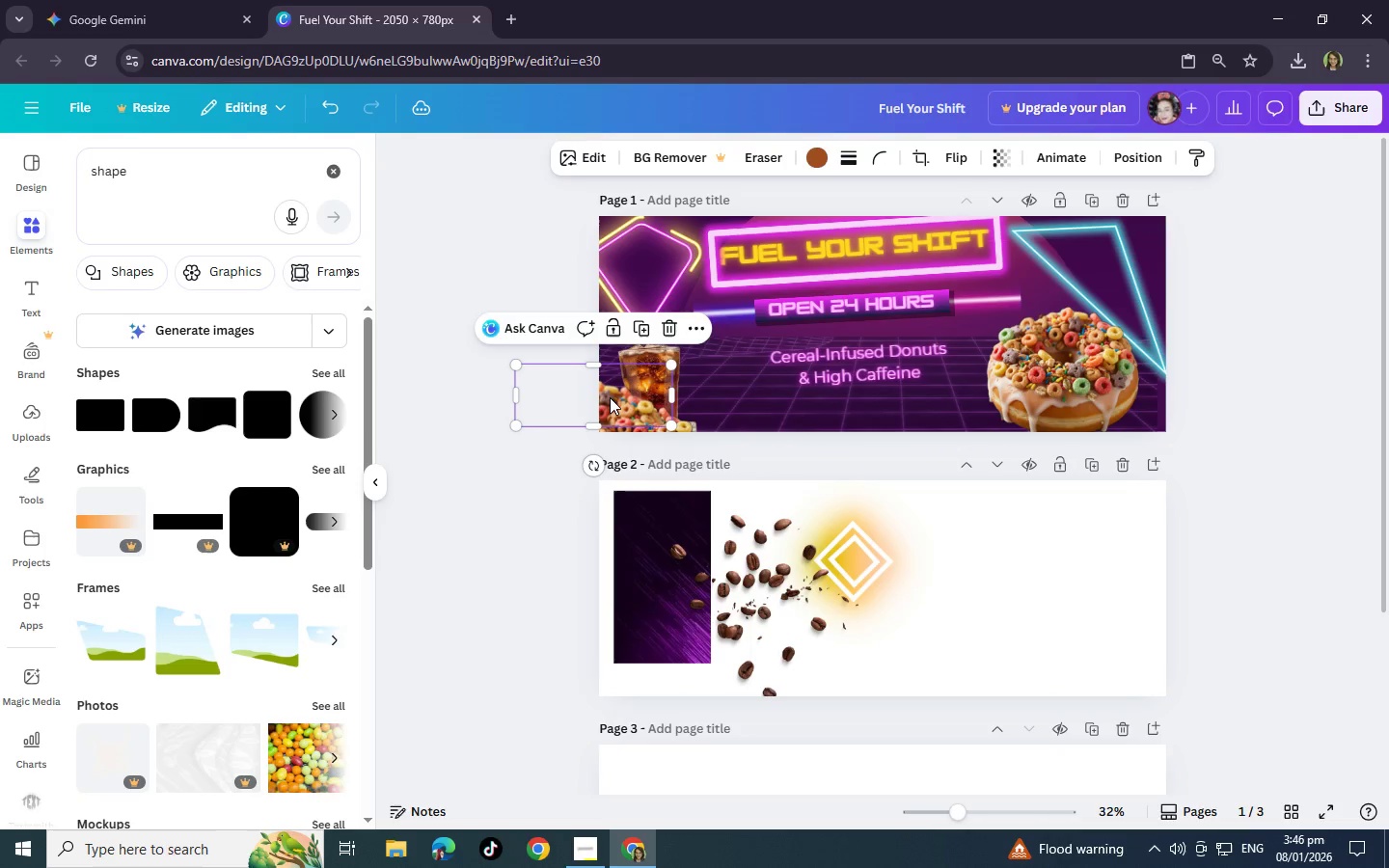 
key(Control+BracketLeft)
 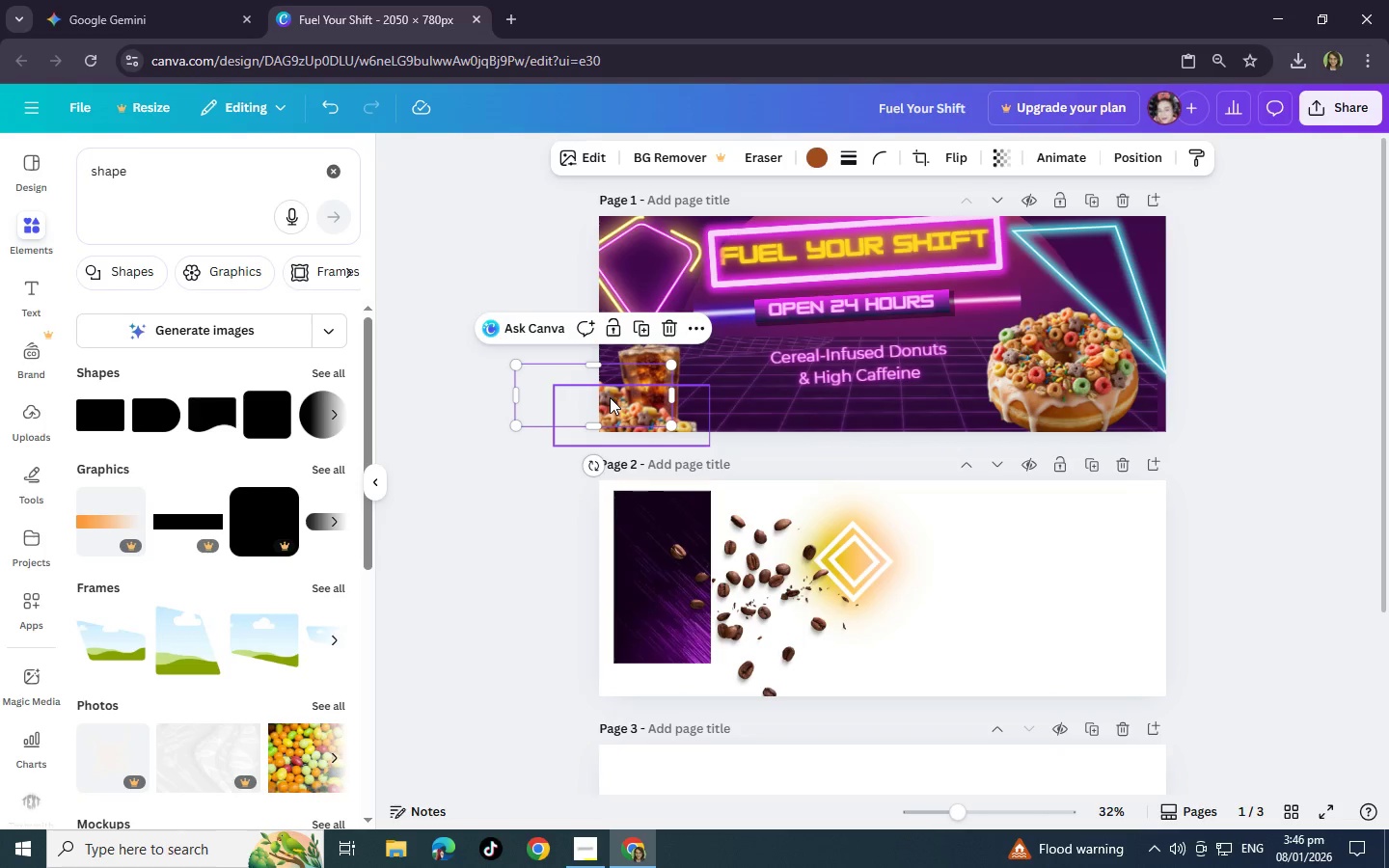 
key(Control+BracketLeft)
 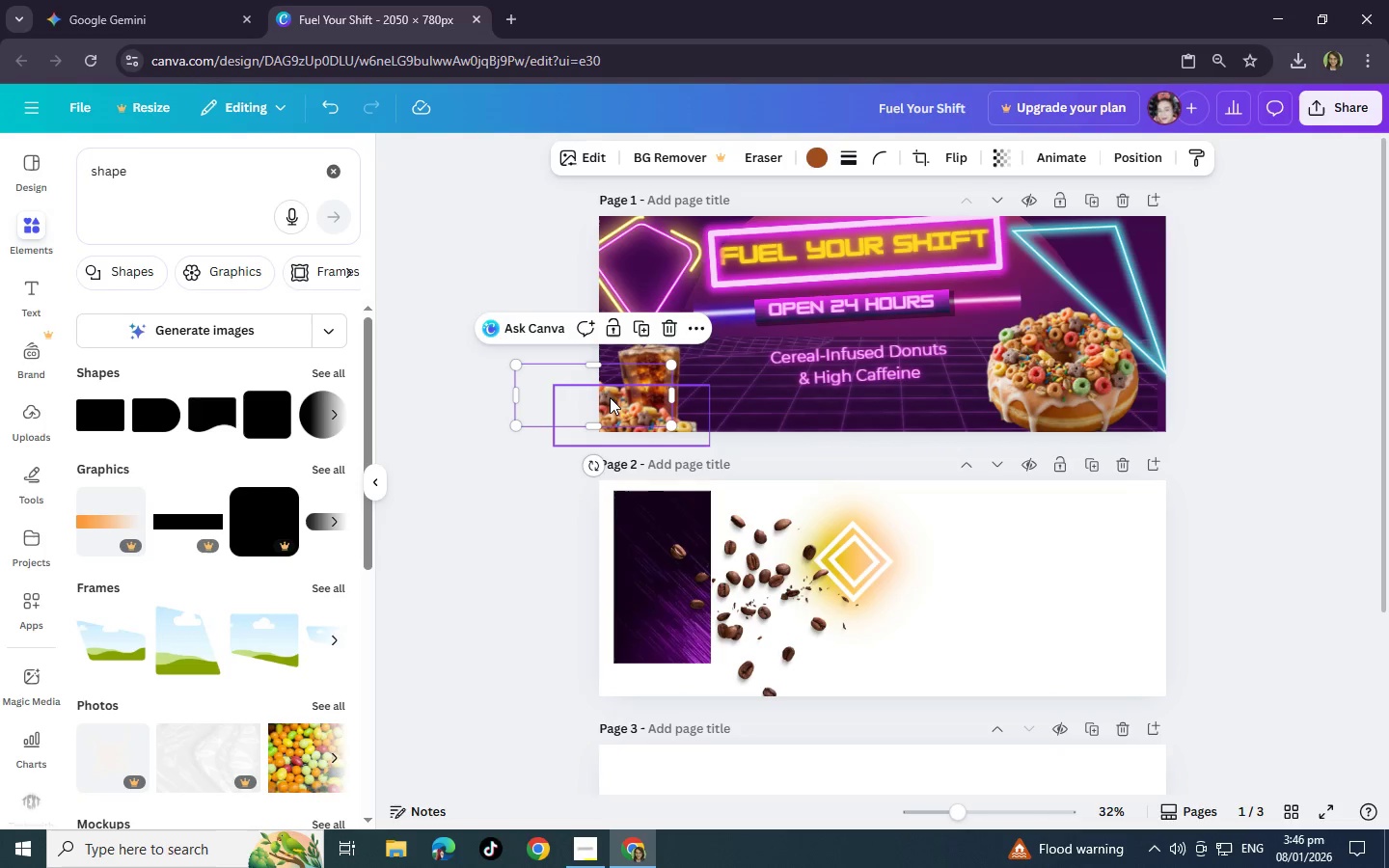 
key(Control+BracketLeft)
 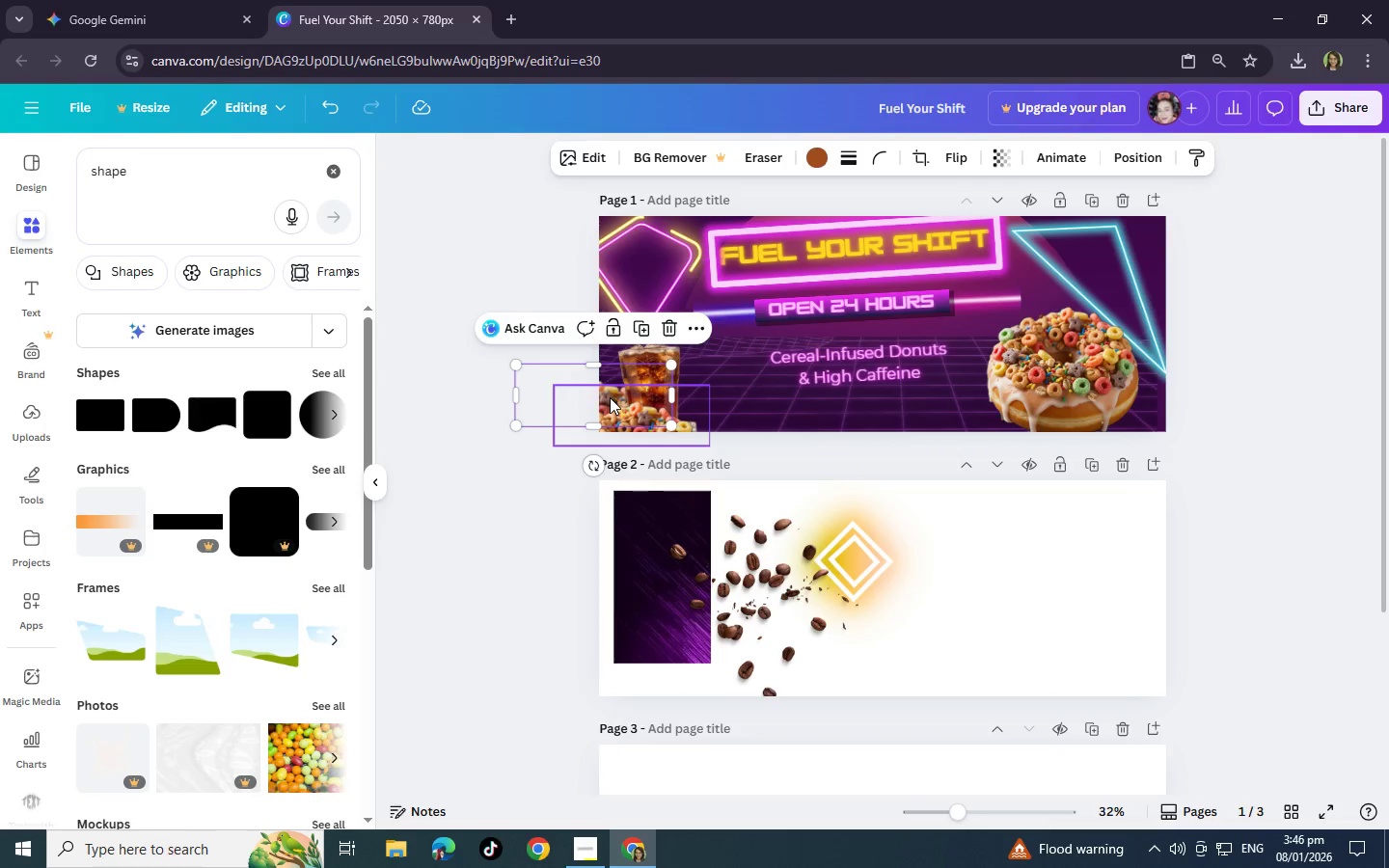 
key(Control+BracketRight)
 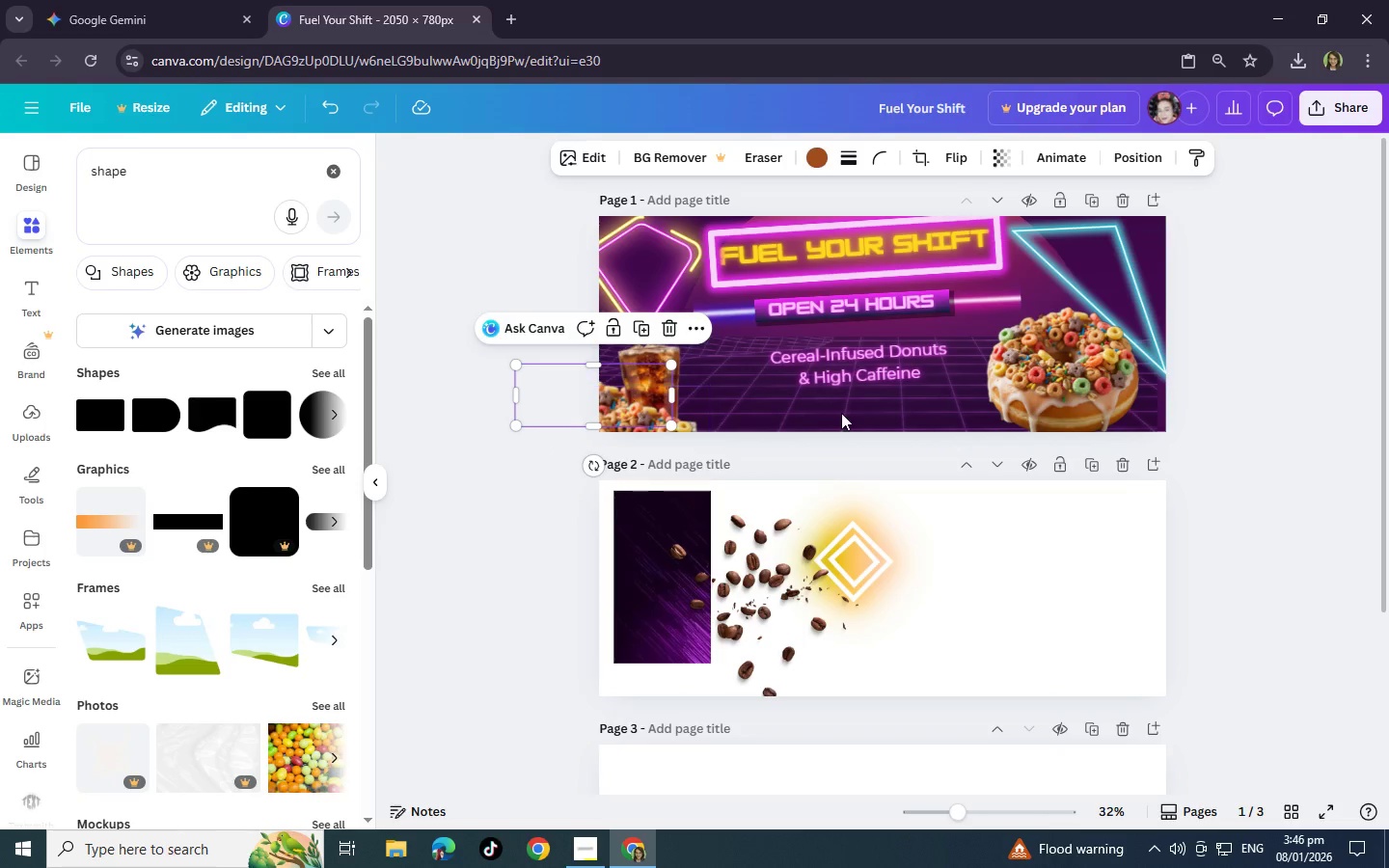 
left_click([887, 422])
 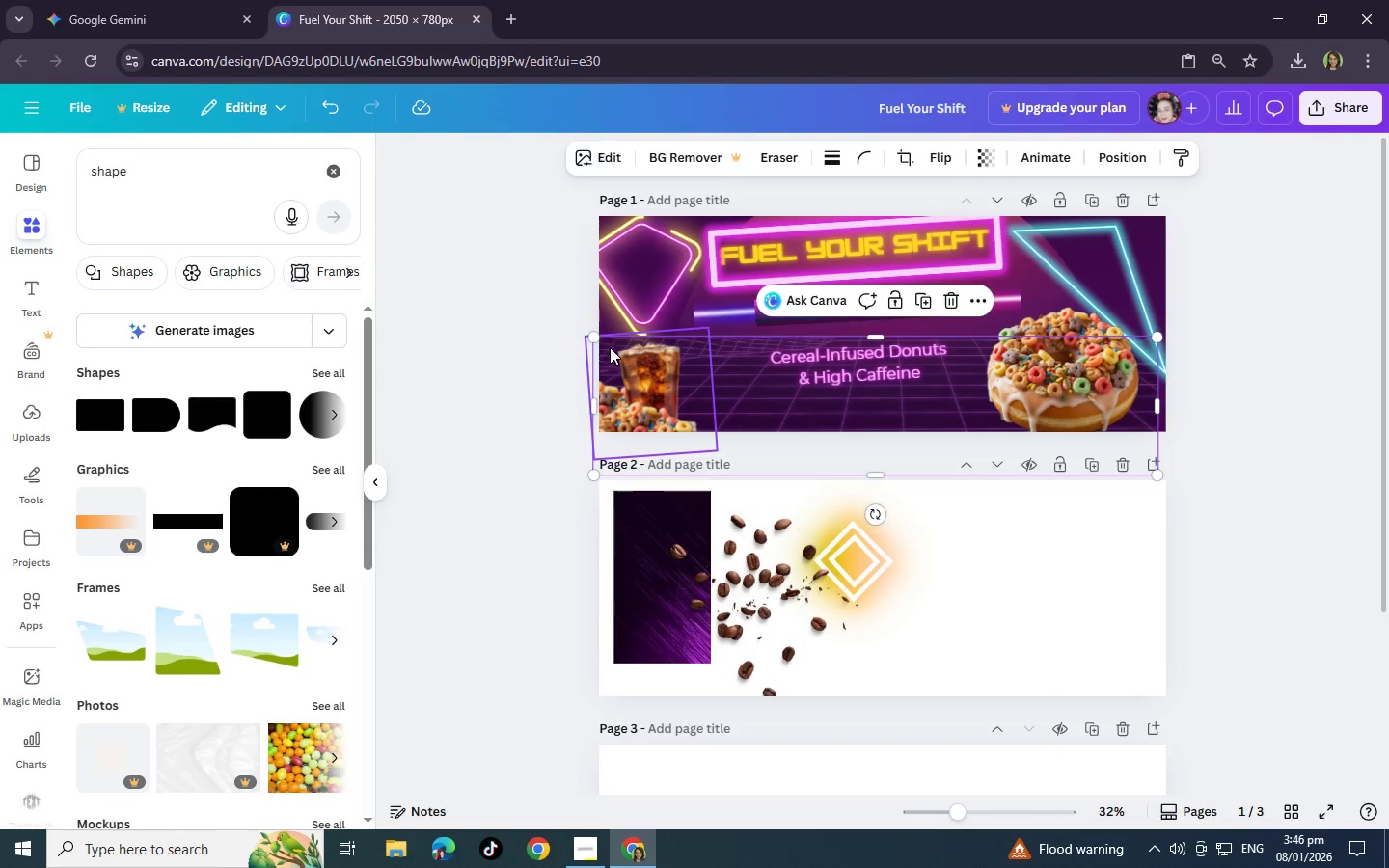 
left_click([671, 362])
 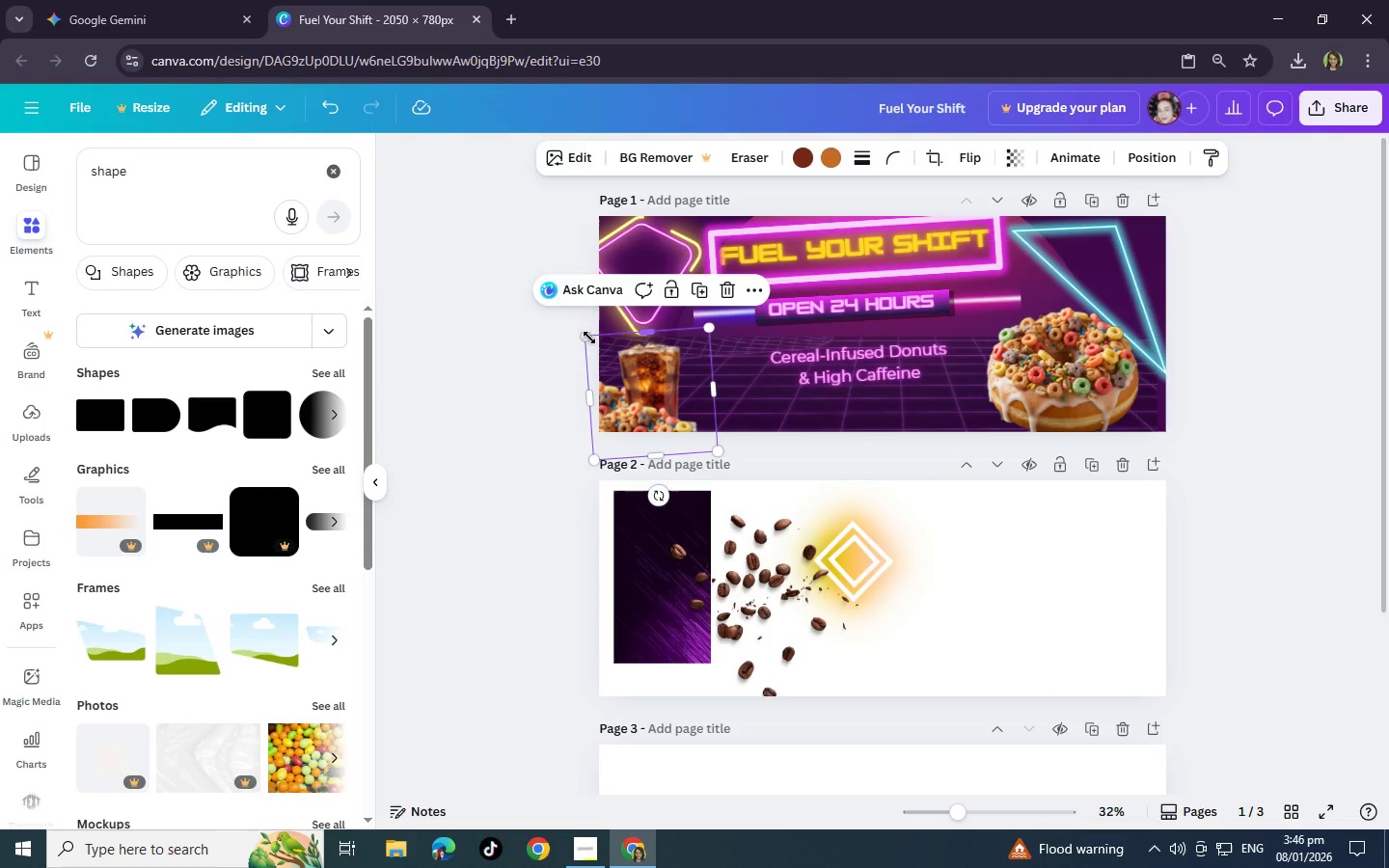 
left_click_drag(start_coordinate=[587, 337], to_coordinate=[560, 328])
 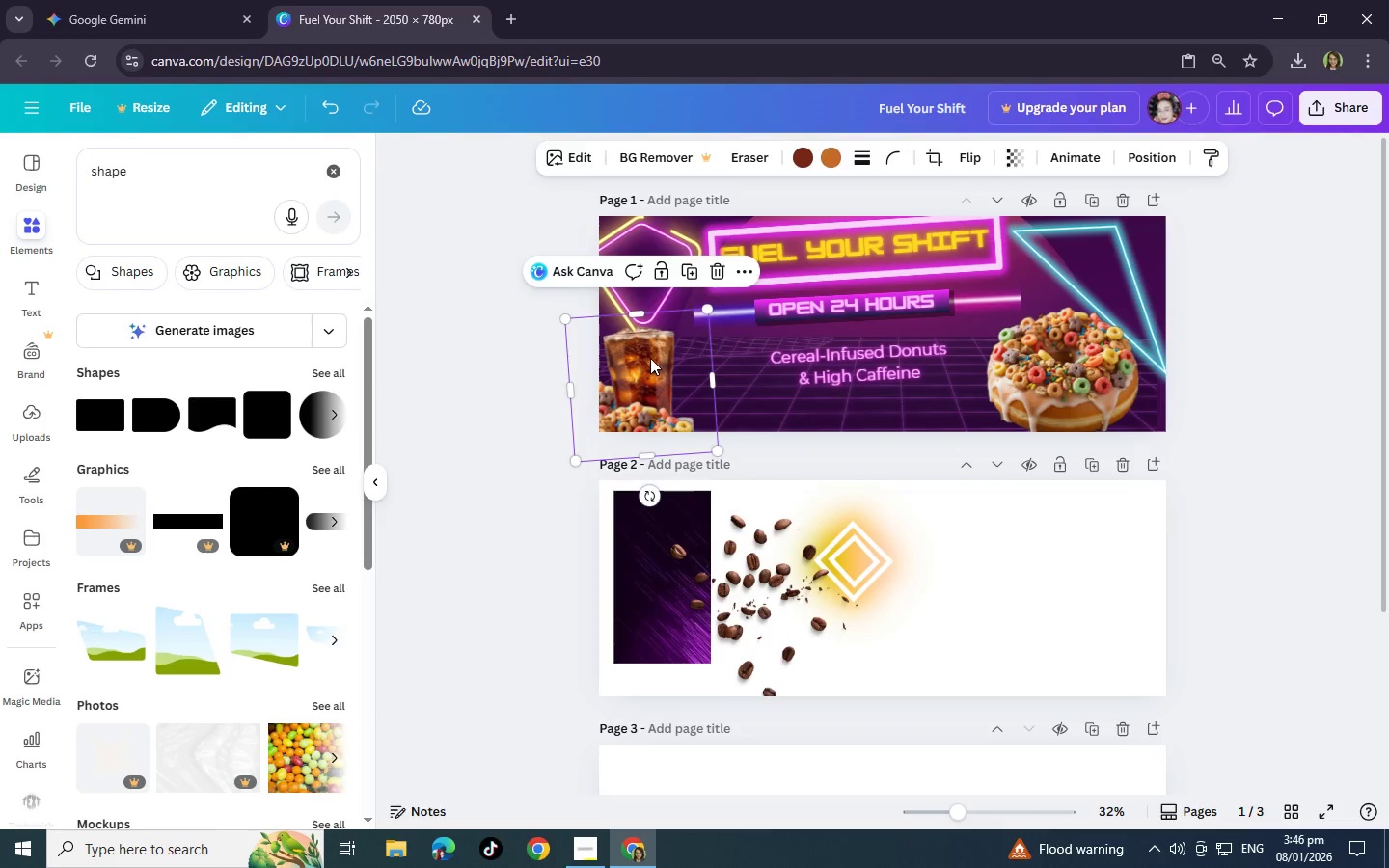 
left_click_drag(start_coordinate=[646, 357], to_coordinate=[651, 364])
 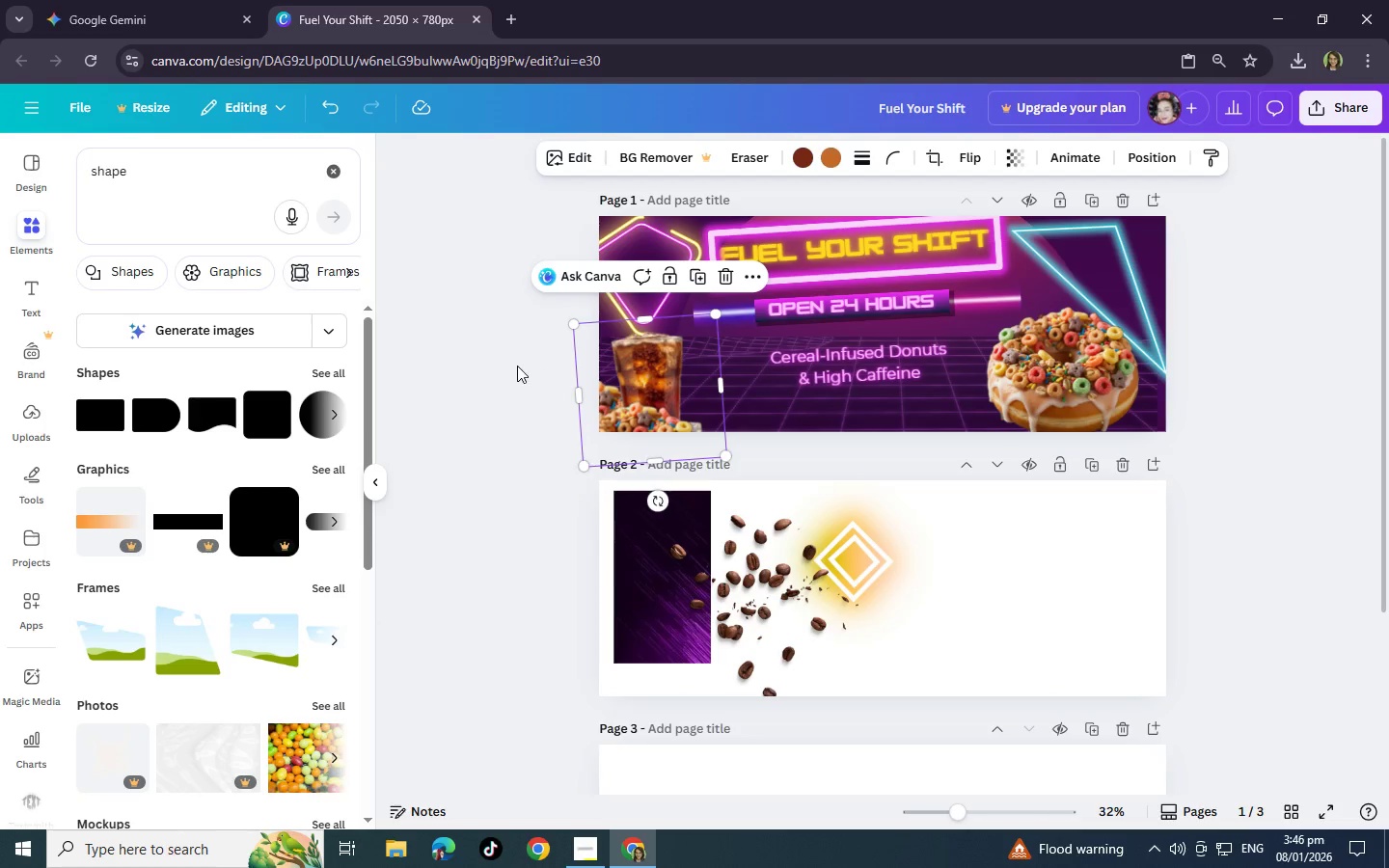 
left_click([517, 366])
 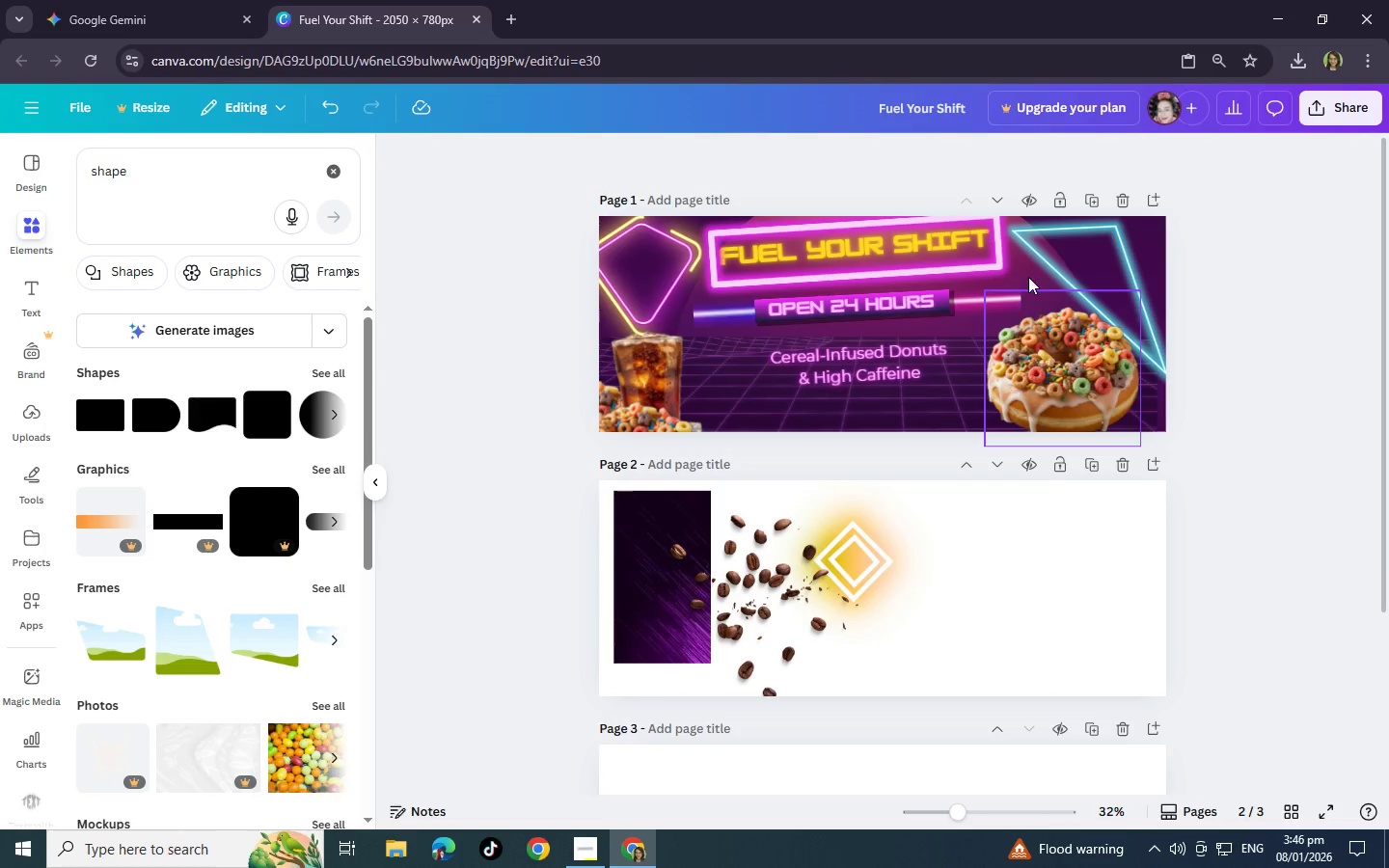 
scroll: coordinate [1028, 274], scroll_direction: up, amount: 2.0
 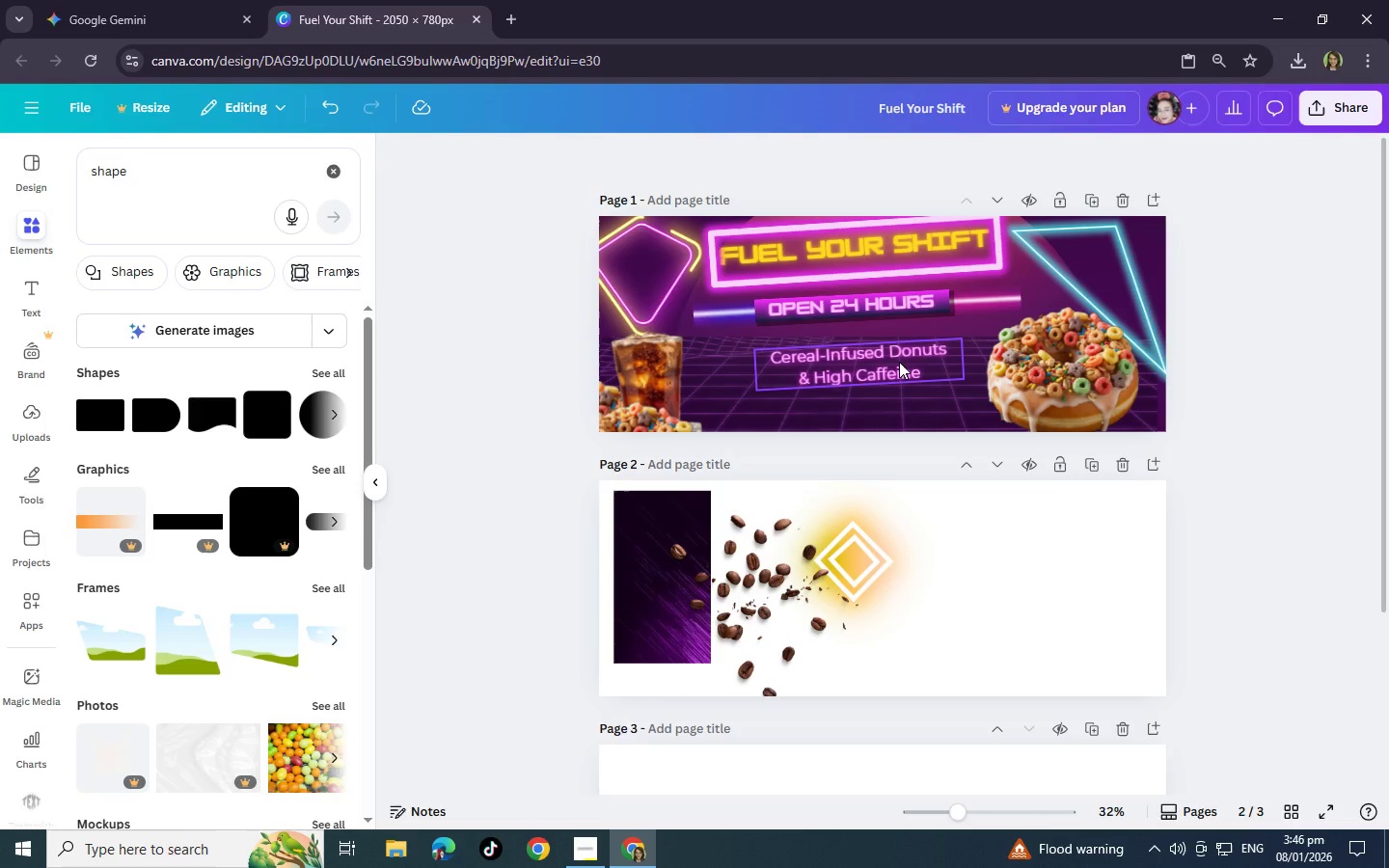 
left_click([899, 362])
 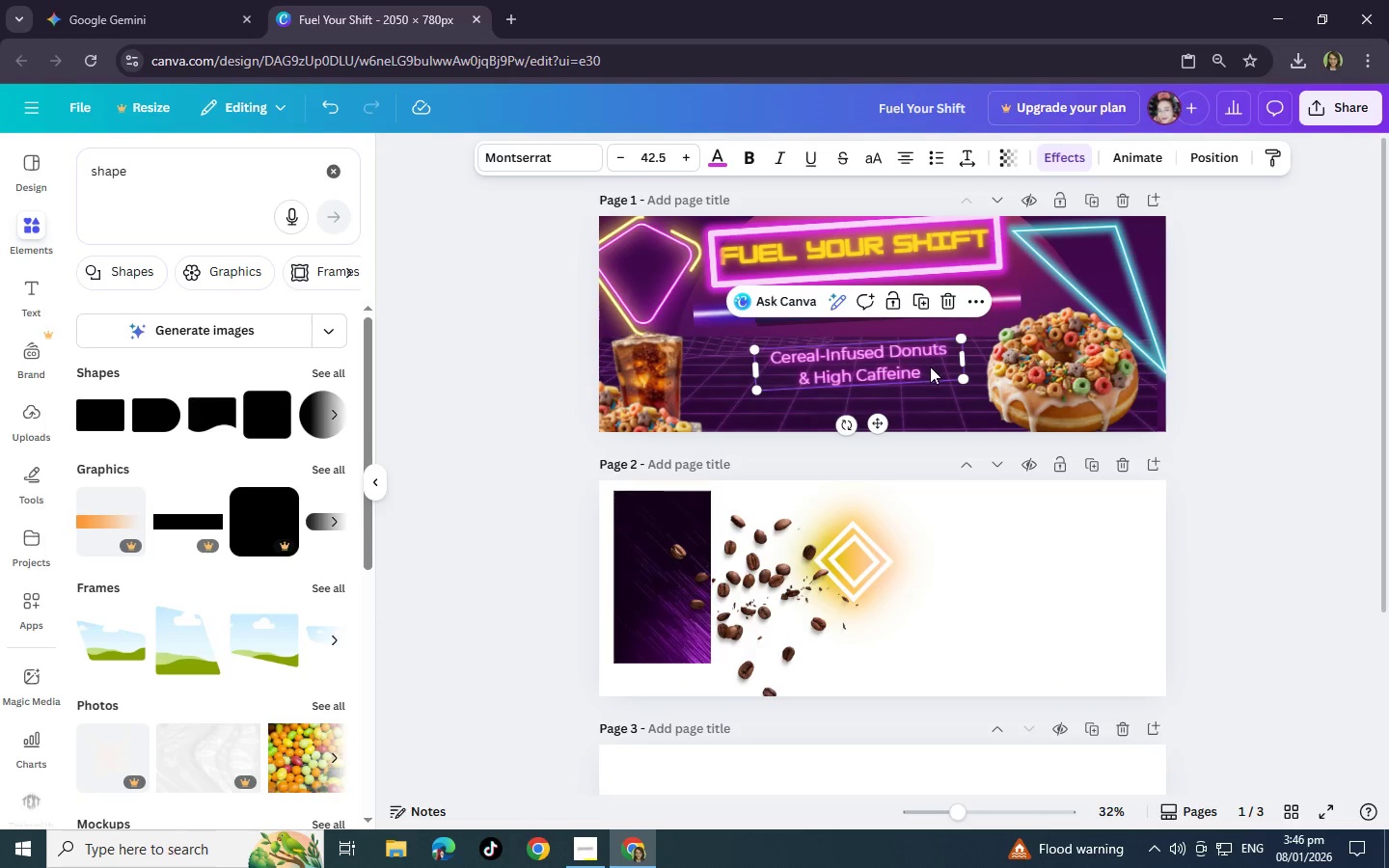 
double_click([930, 366])
 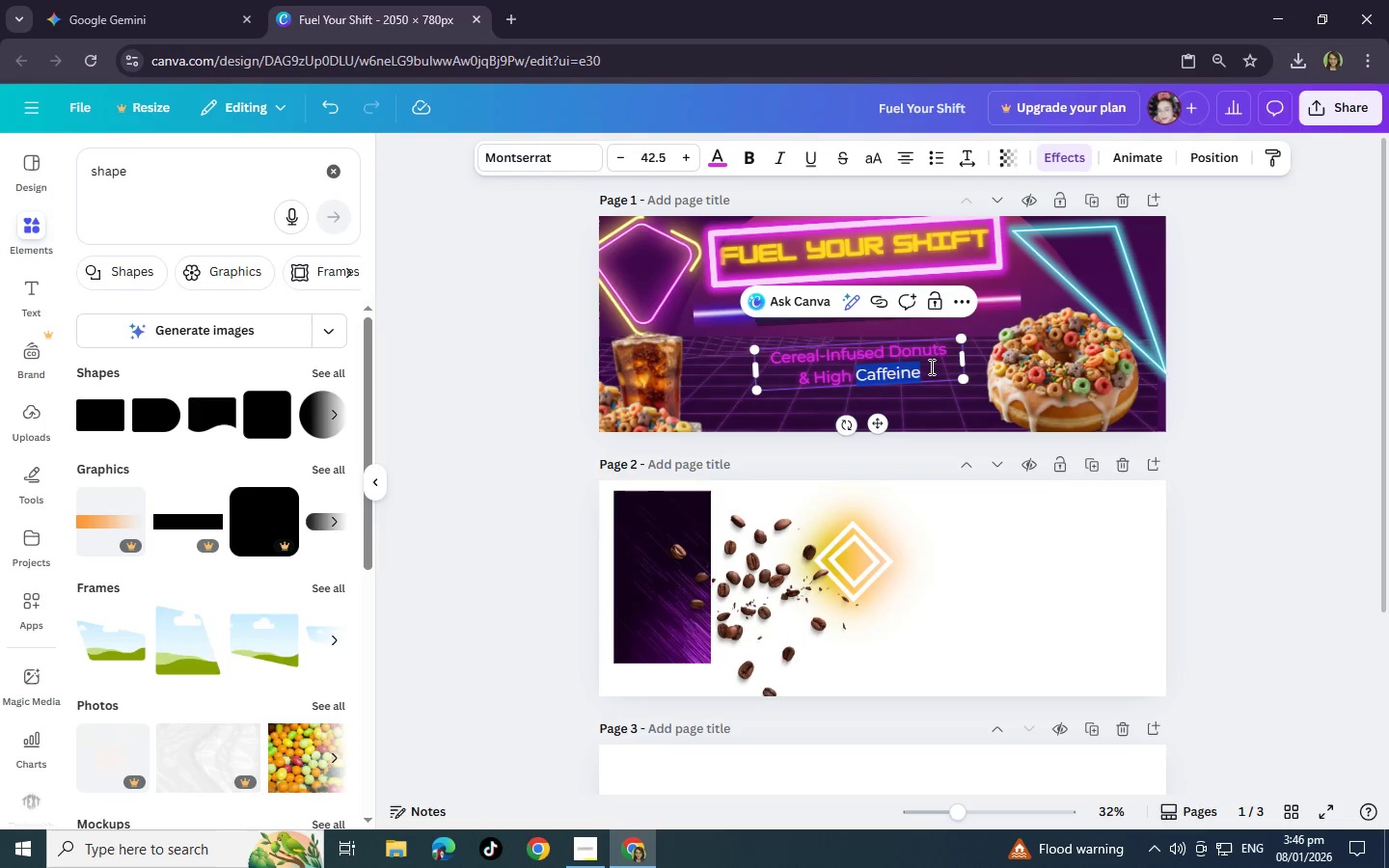 
triple_click([930, 366])
 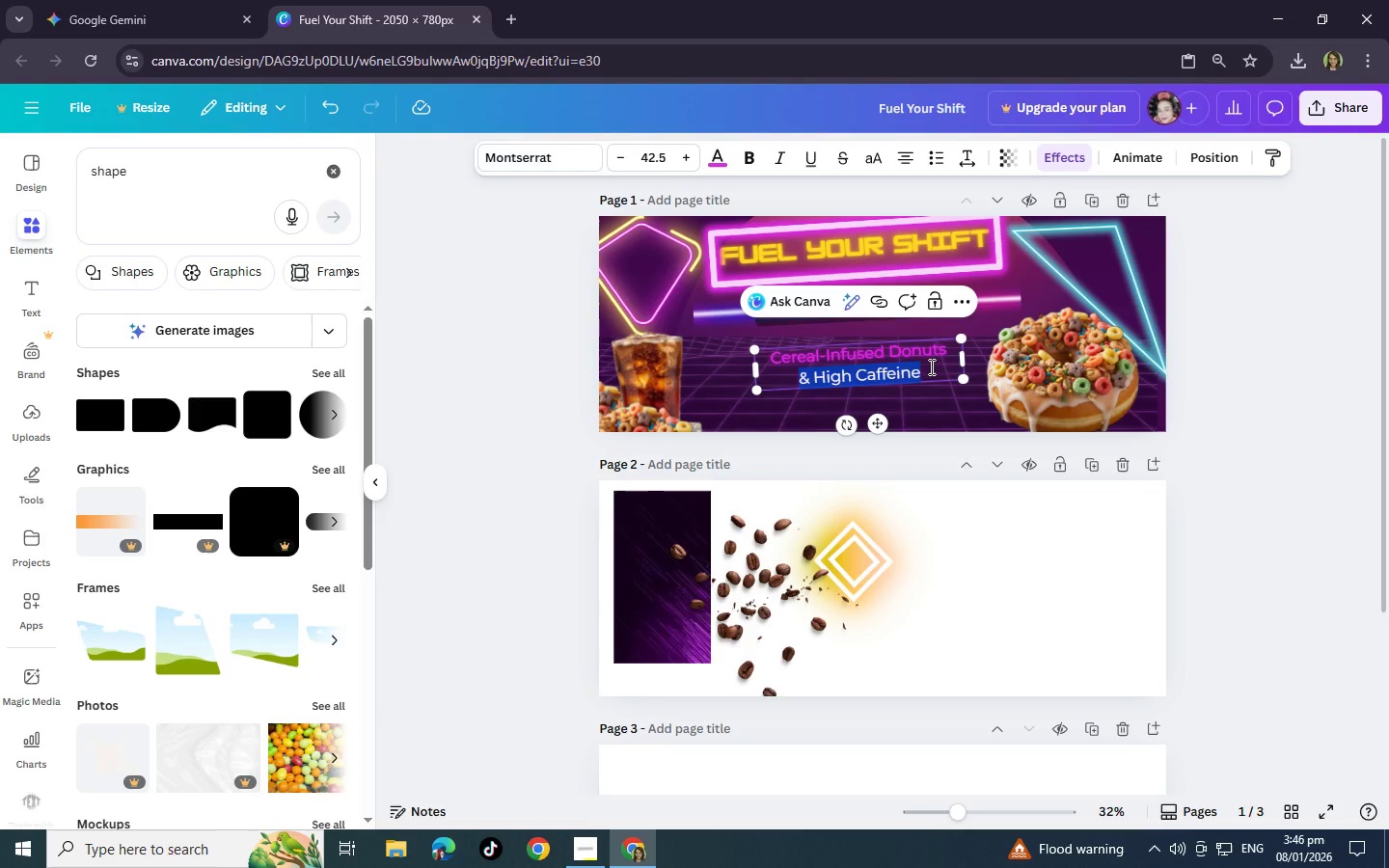 
triple_click([930, 366])
 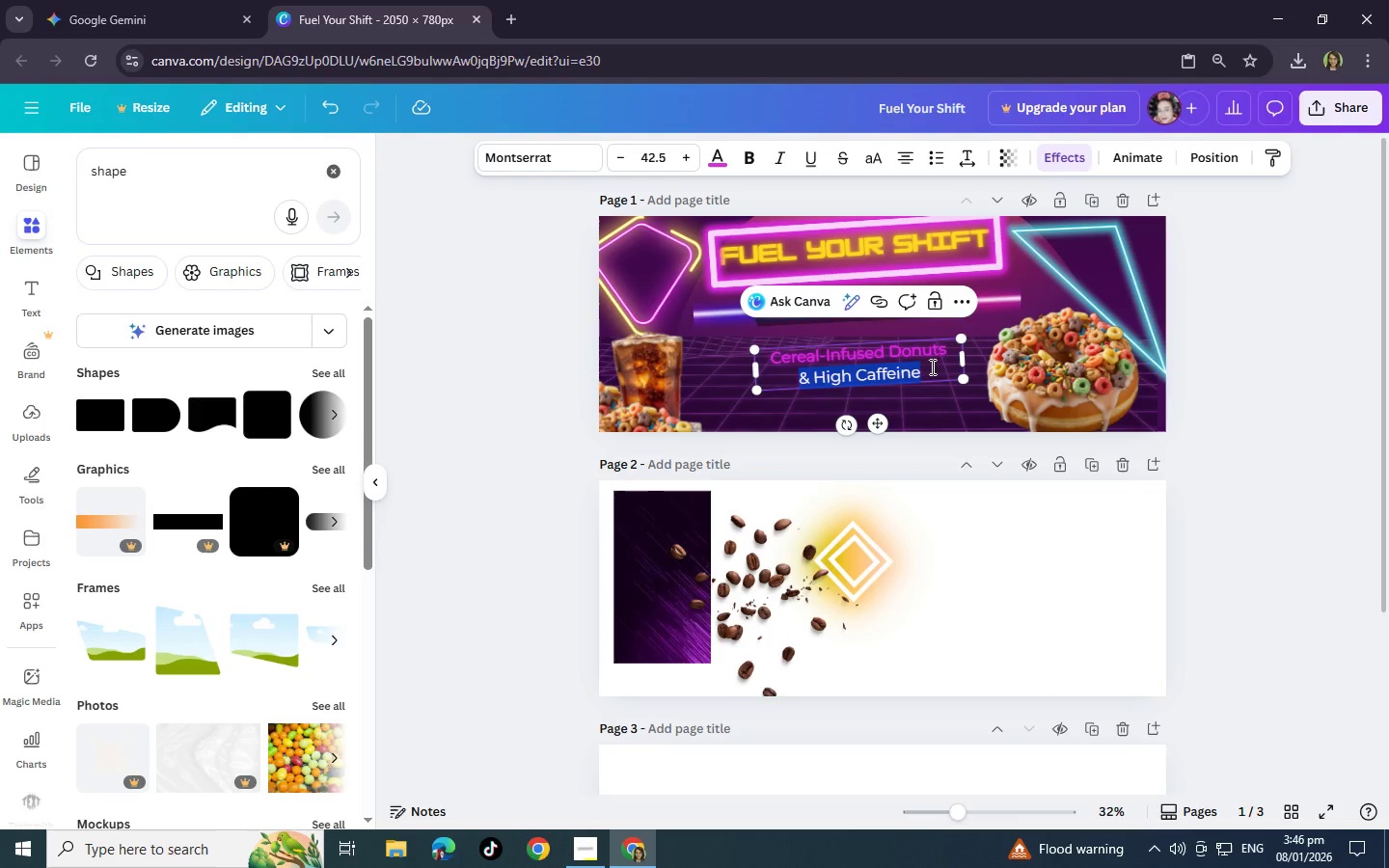 
triple_click([931, 366])
 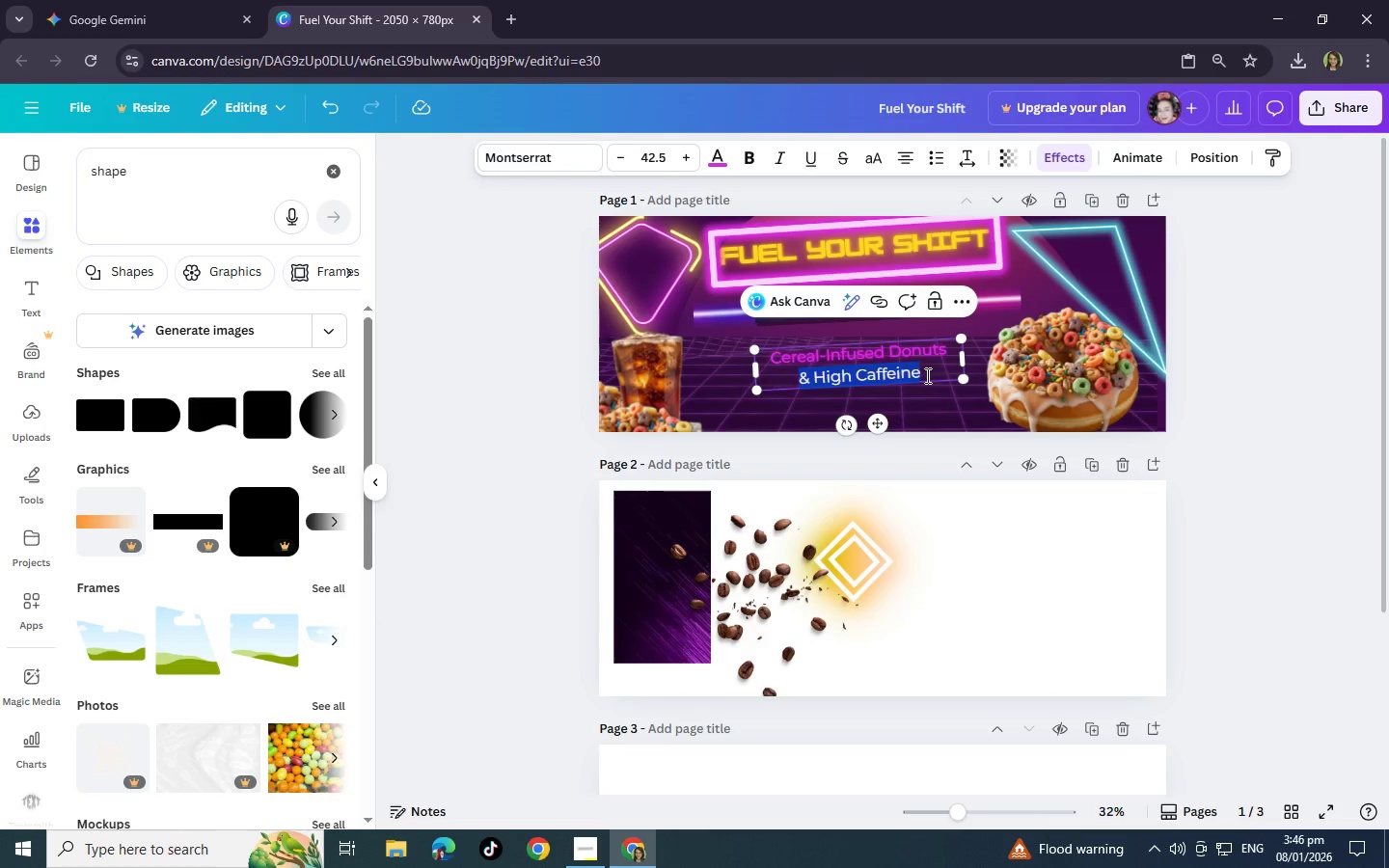 
triple_click([926, 375])
 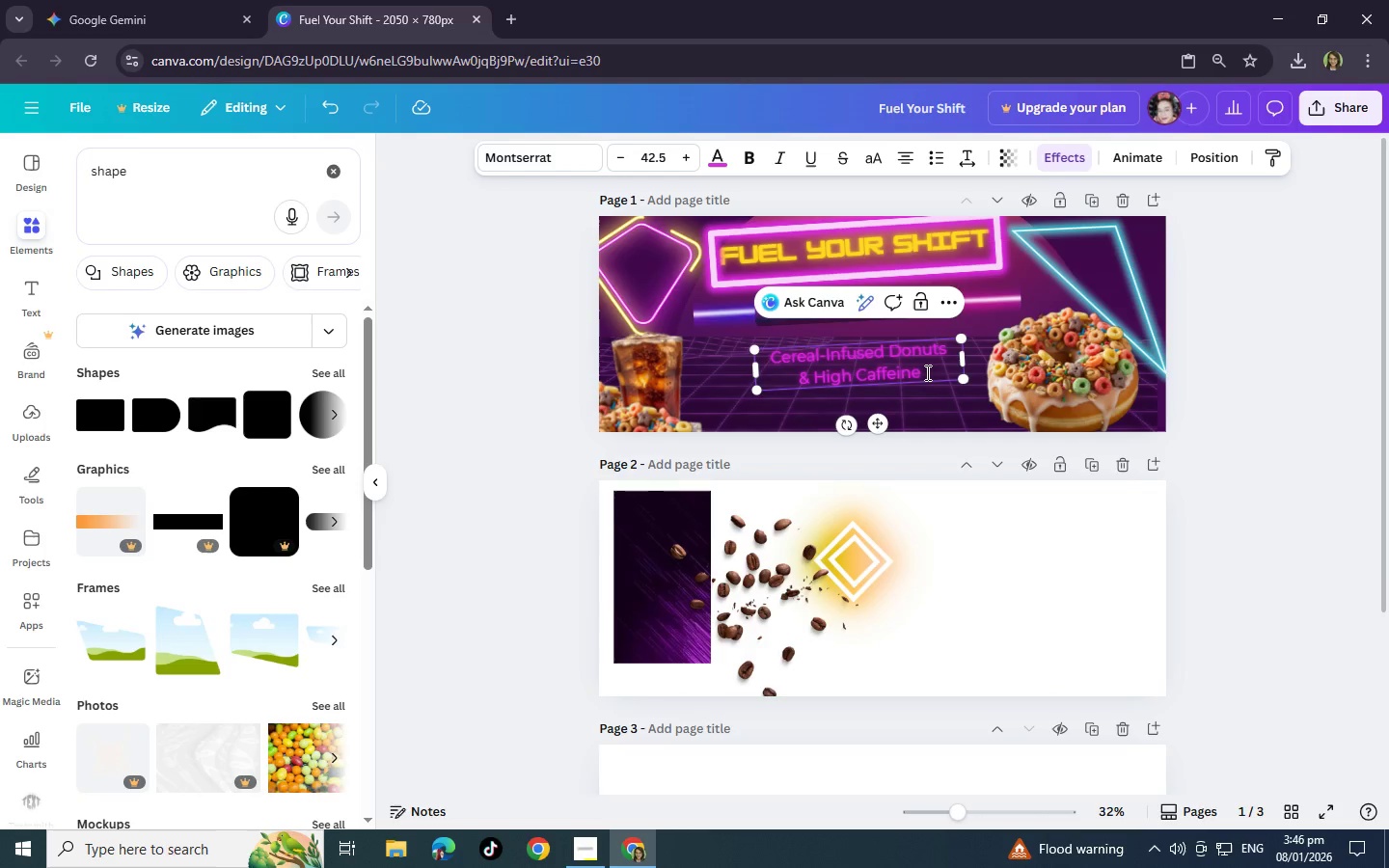 
type( Cold Brews)
 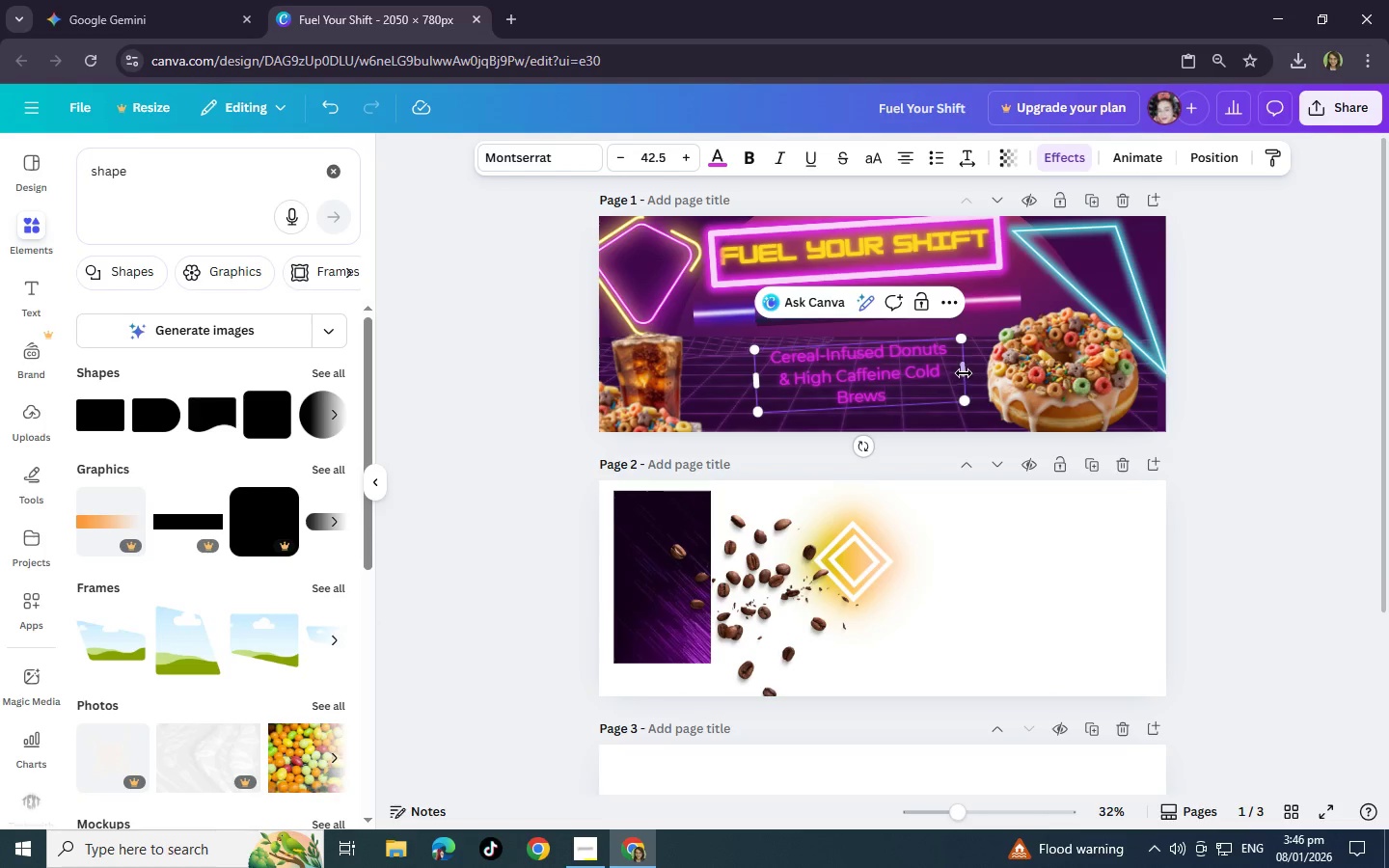 
left_click_drag(start_coordinate=[963, 373], to_coordinate=[985, 373])
 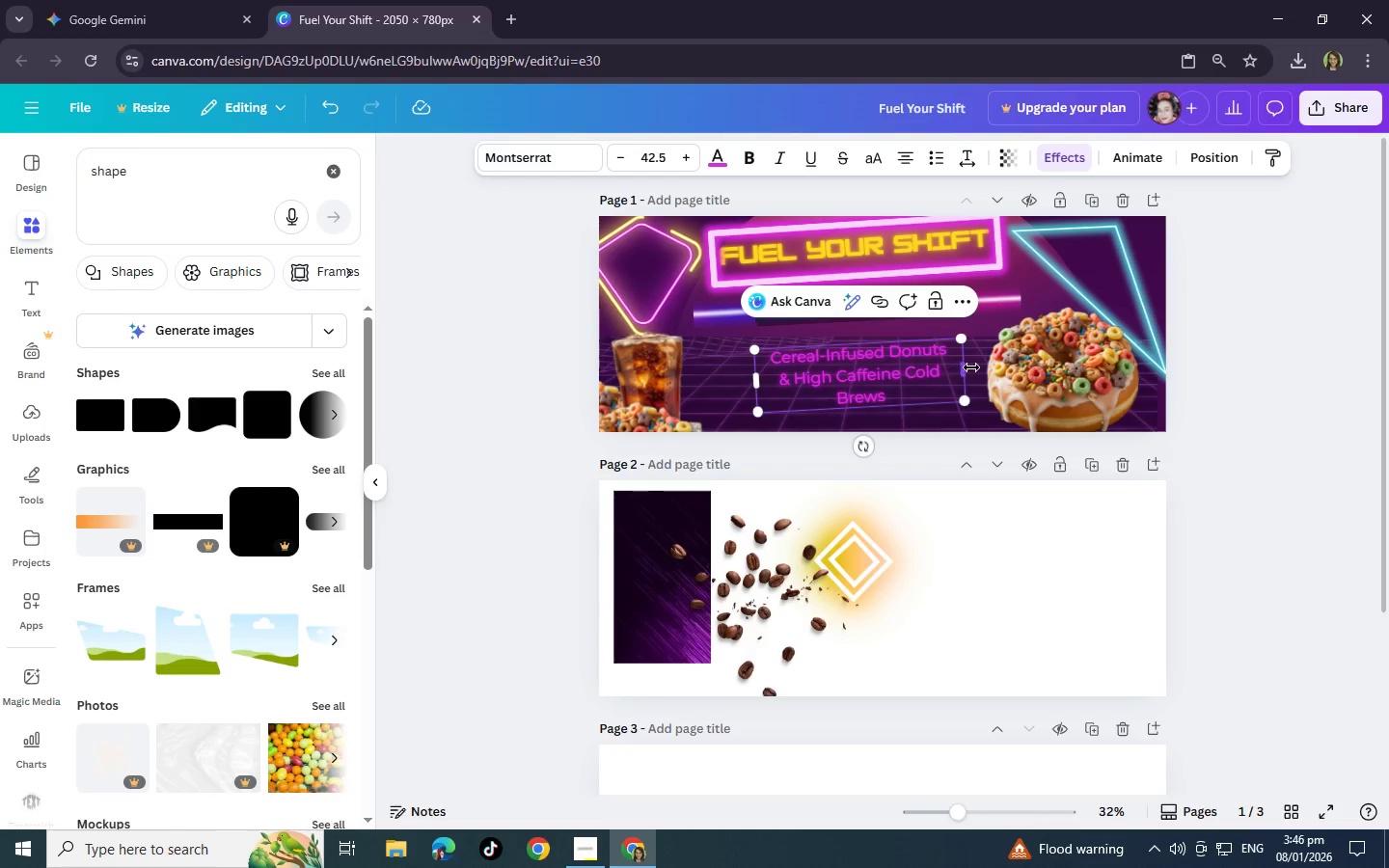 
left_click_drag(start_coordinate=[967, 367], to_coordinate=[1011, 366])
 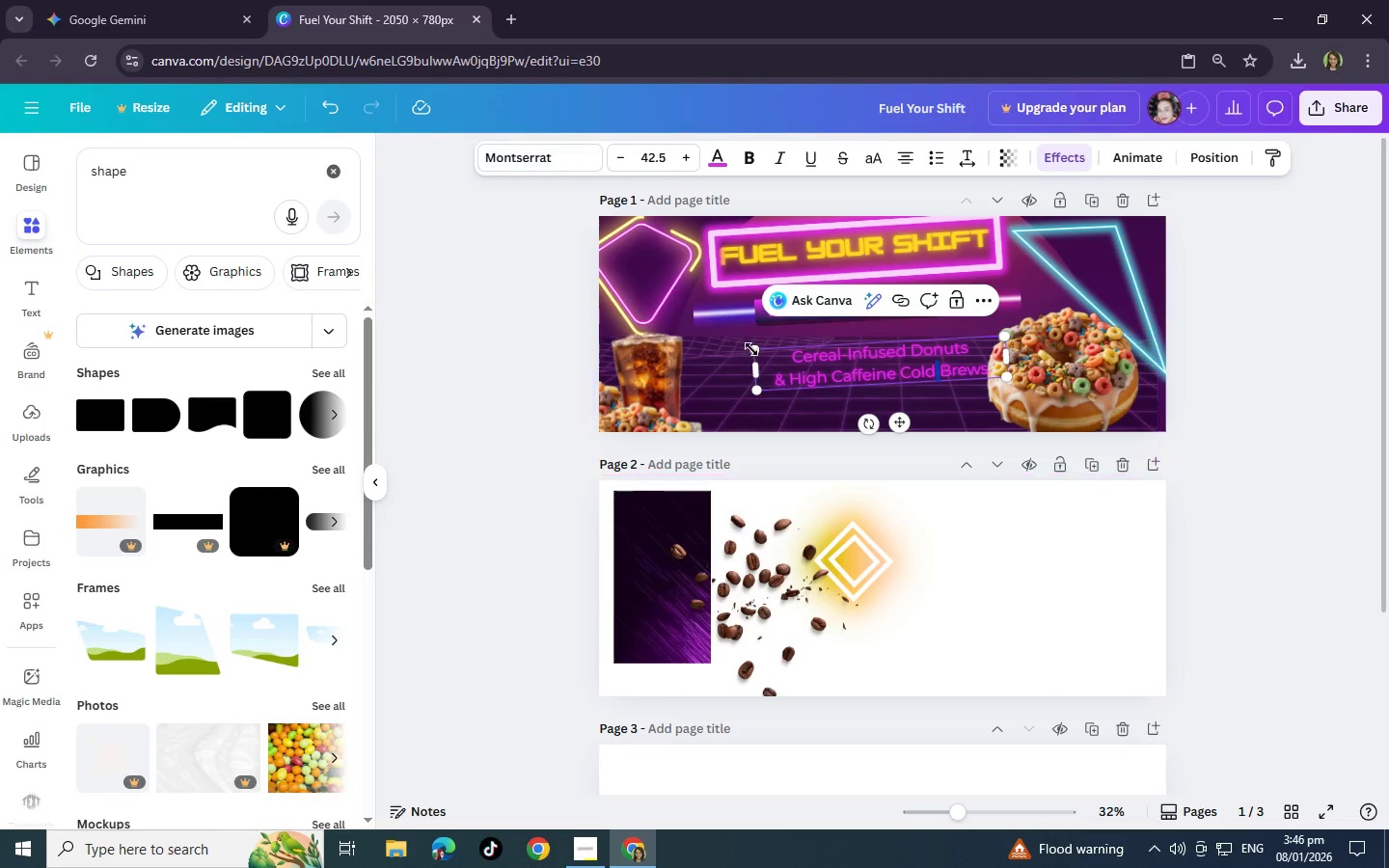 
left_click_drag(start_coordinate=[751, 348], to_coordinate=[705, 335])
 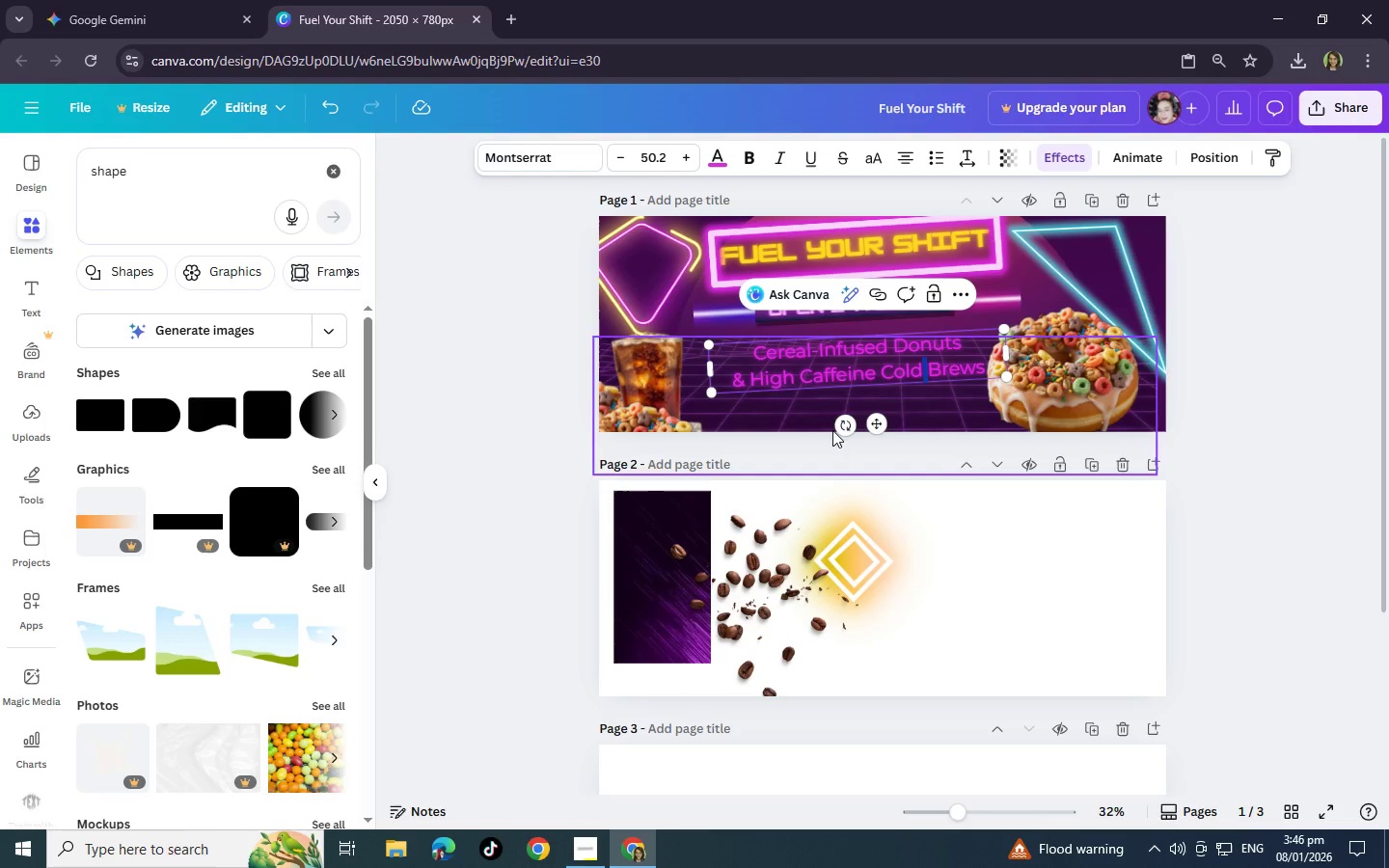 
mouse_move([862, 430])
 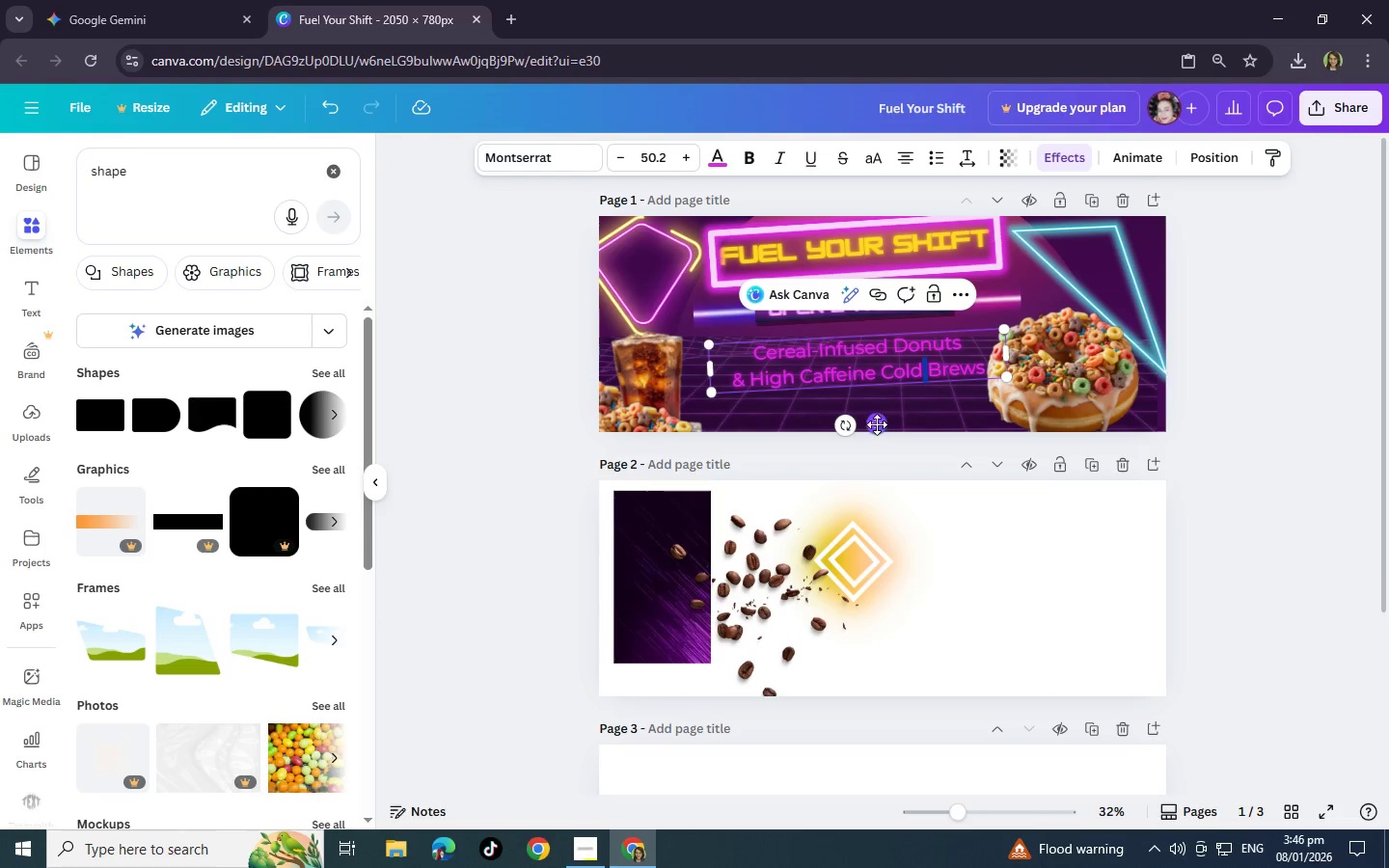 
left_click_drag(start_coordinate=[881, 426], to_coordinate=[866, 416])
 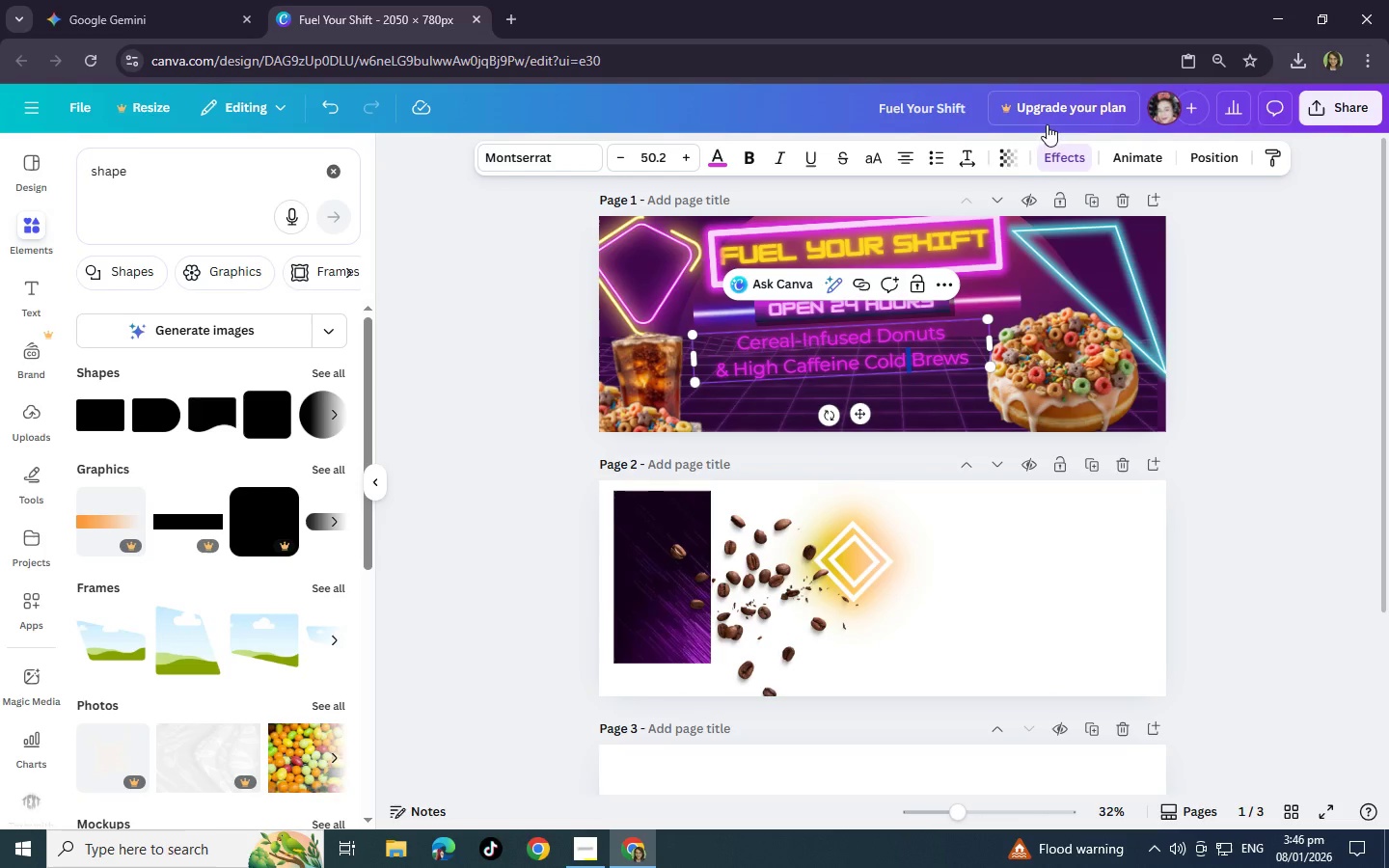 
left_click([1042, 159])
 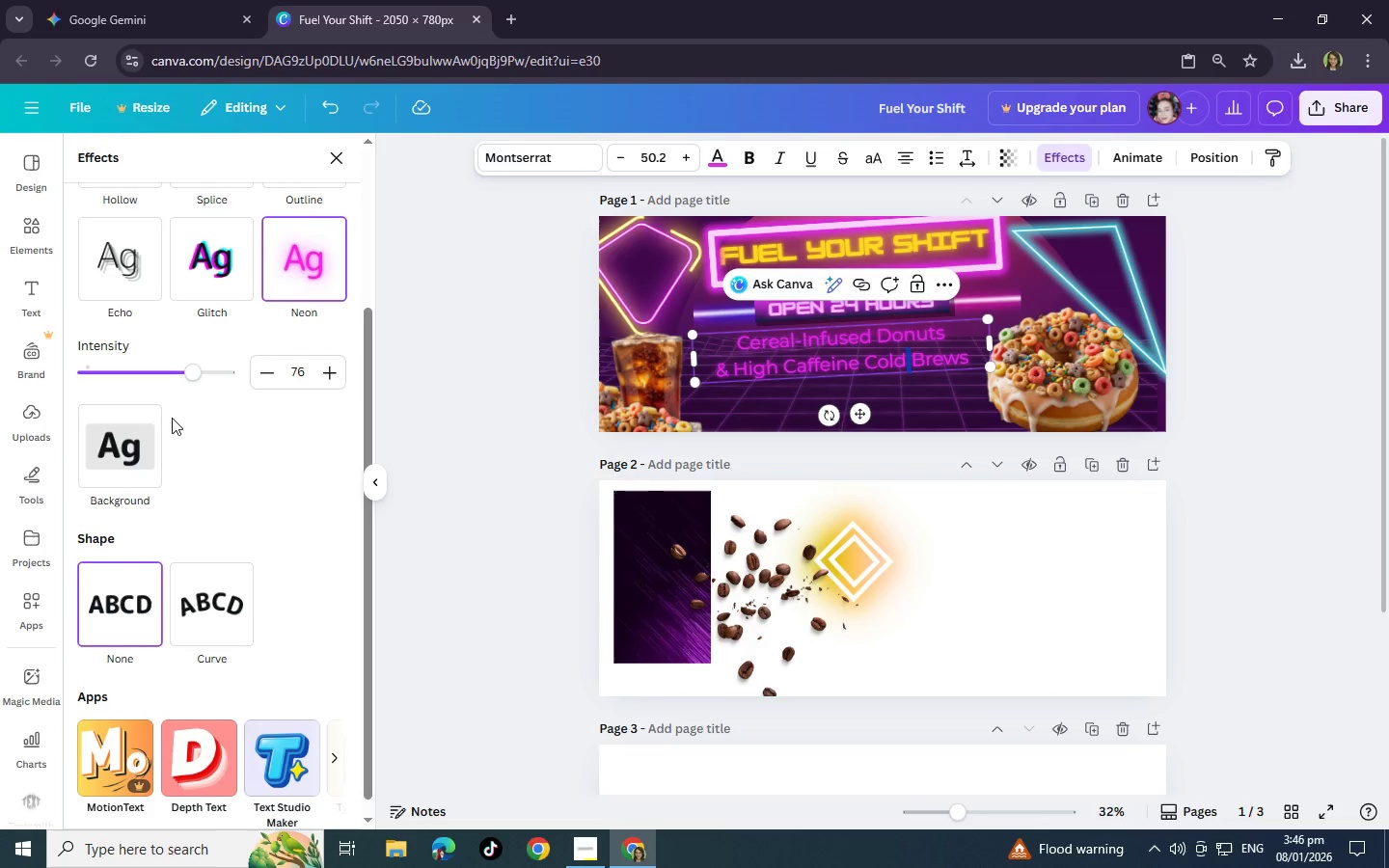 
left_click([132, 438])
 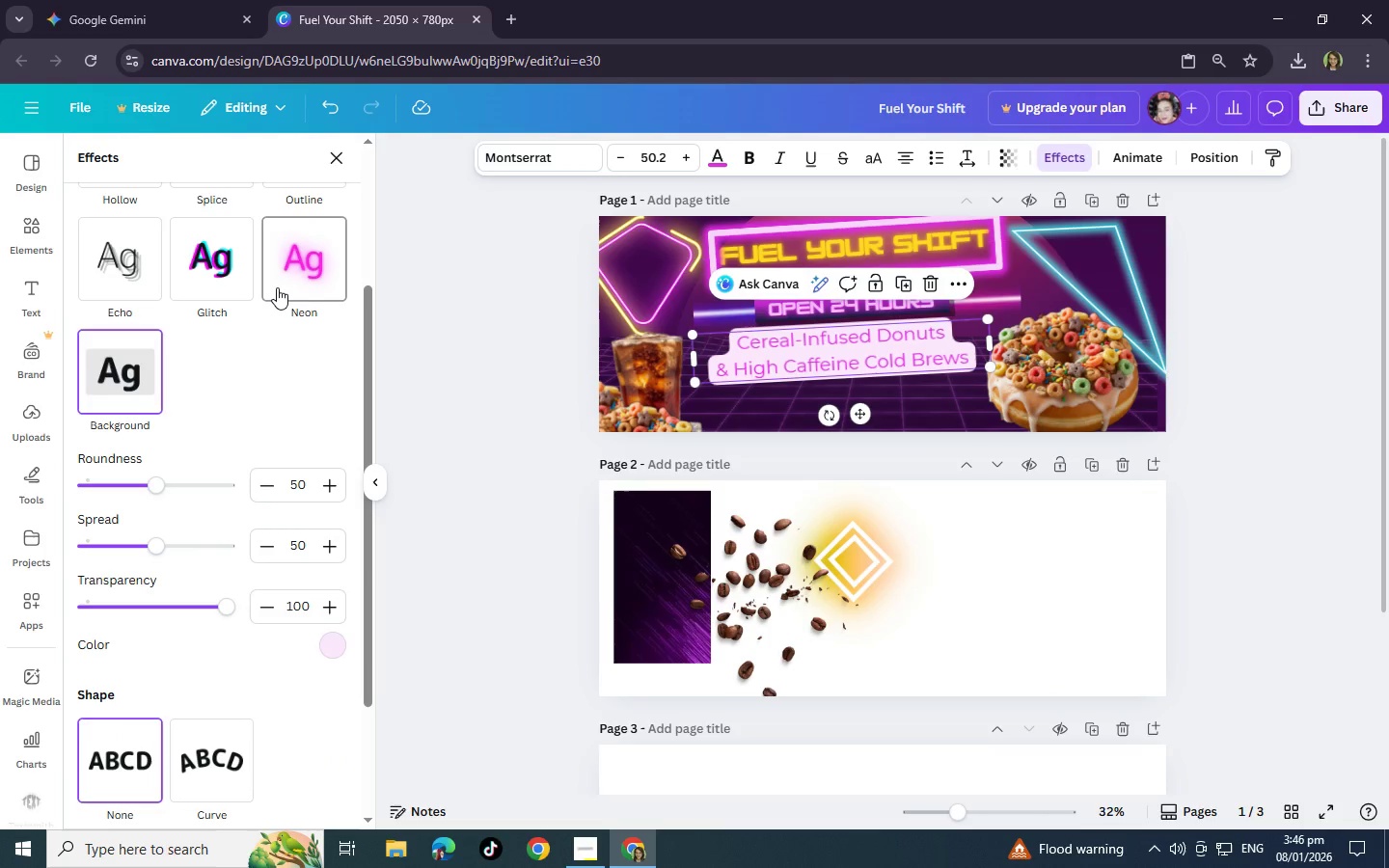 
left_click([277, 287])
 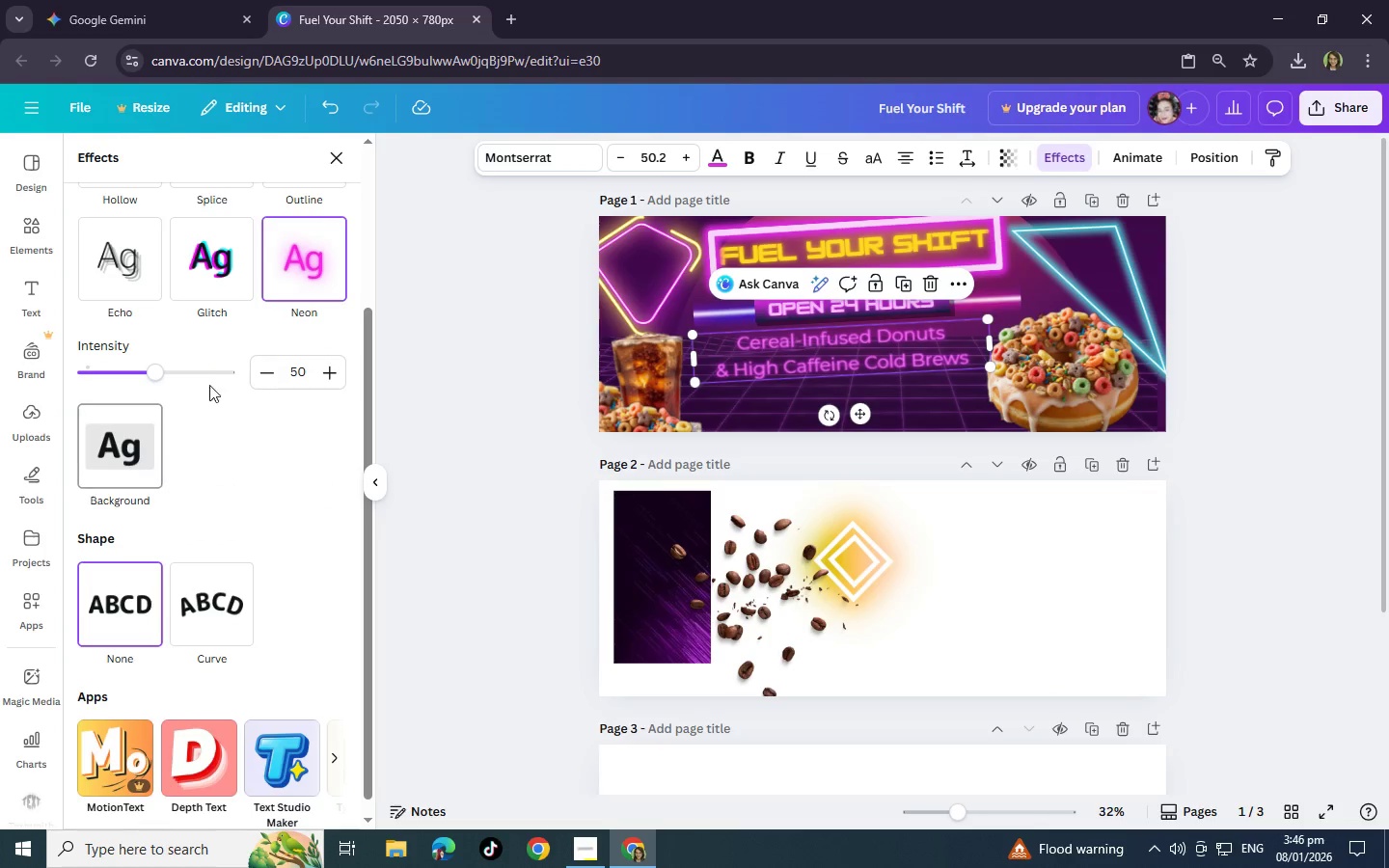 
left_click_drag(start_coordinate=[158, 376], to_coordinate=[196, 377])
 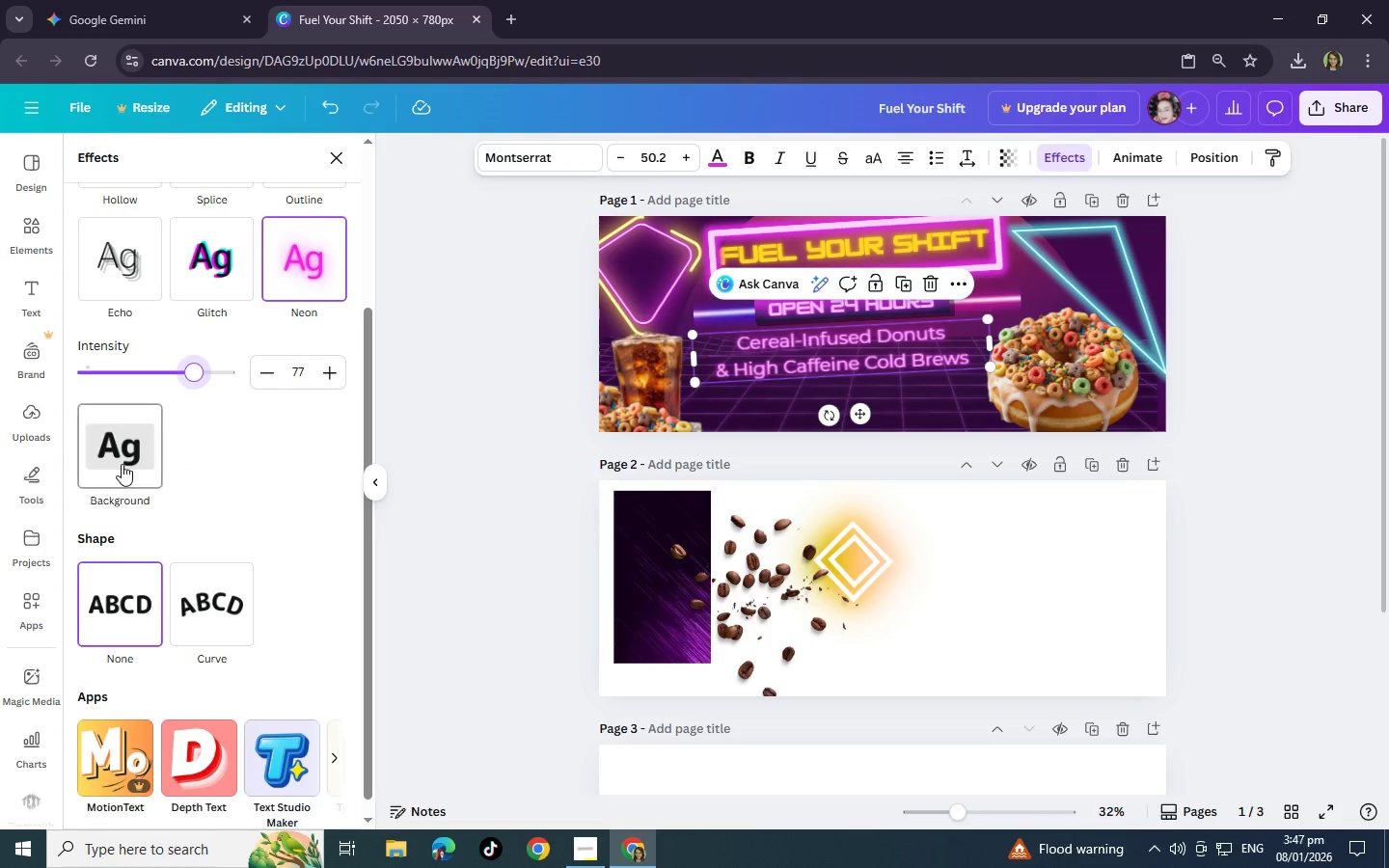 
left_click([122, 464])
 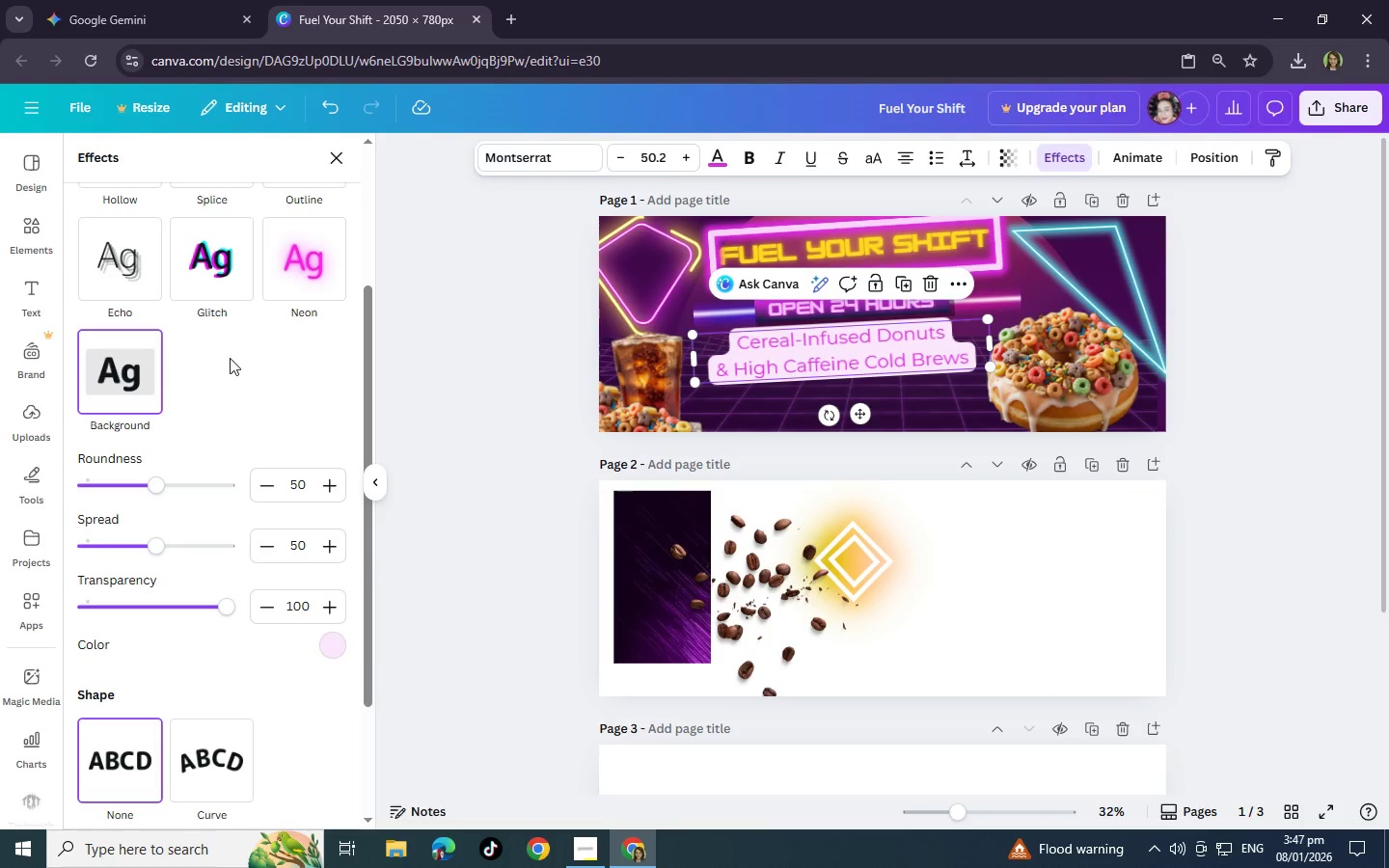 
left_click([296, 278])
 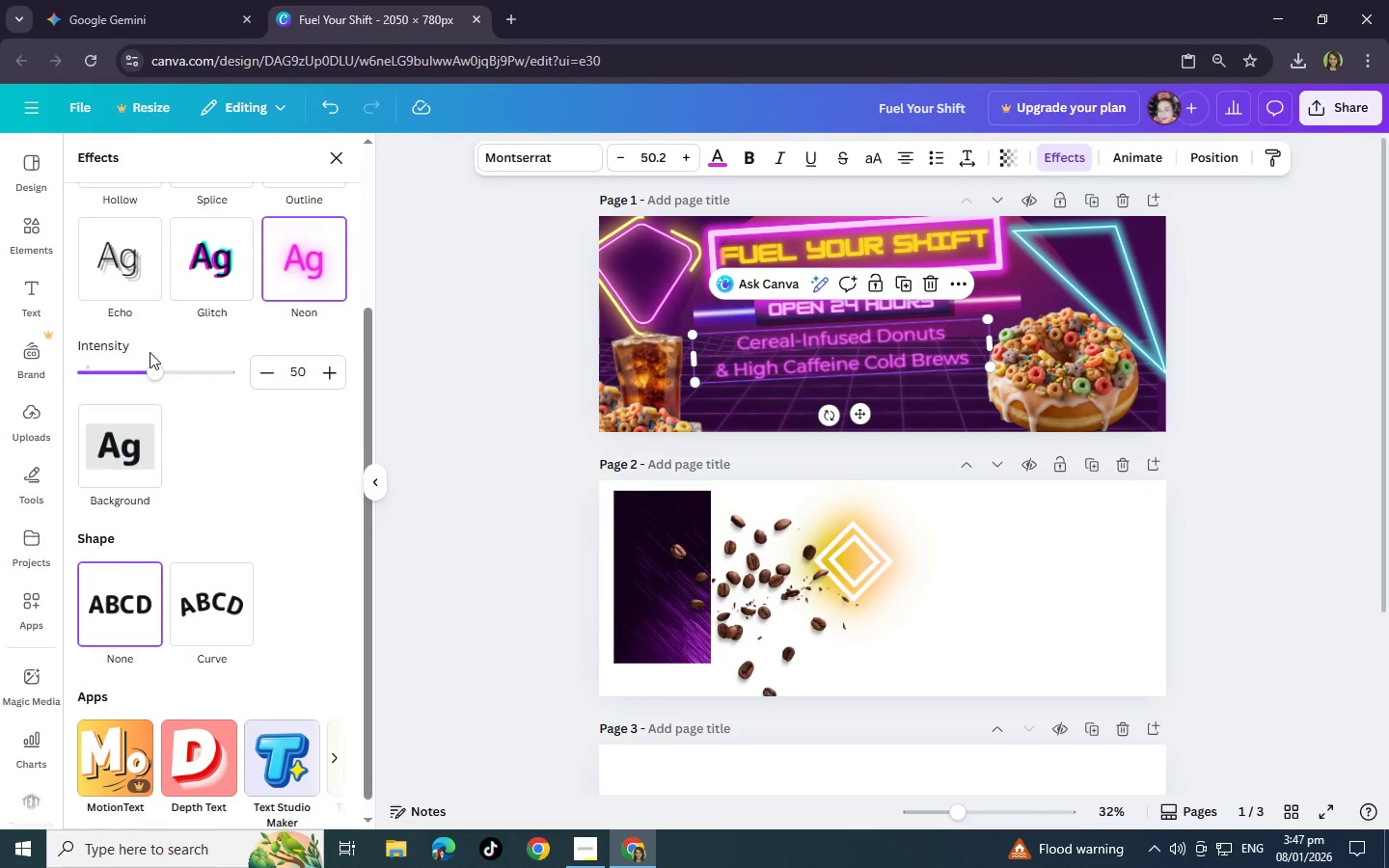 
left_click_drag(start_coordinate=[161, 369], to_coordinate=[205, 368])
 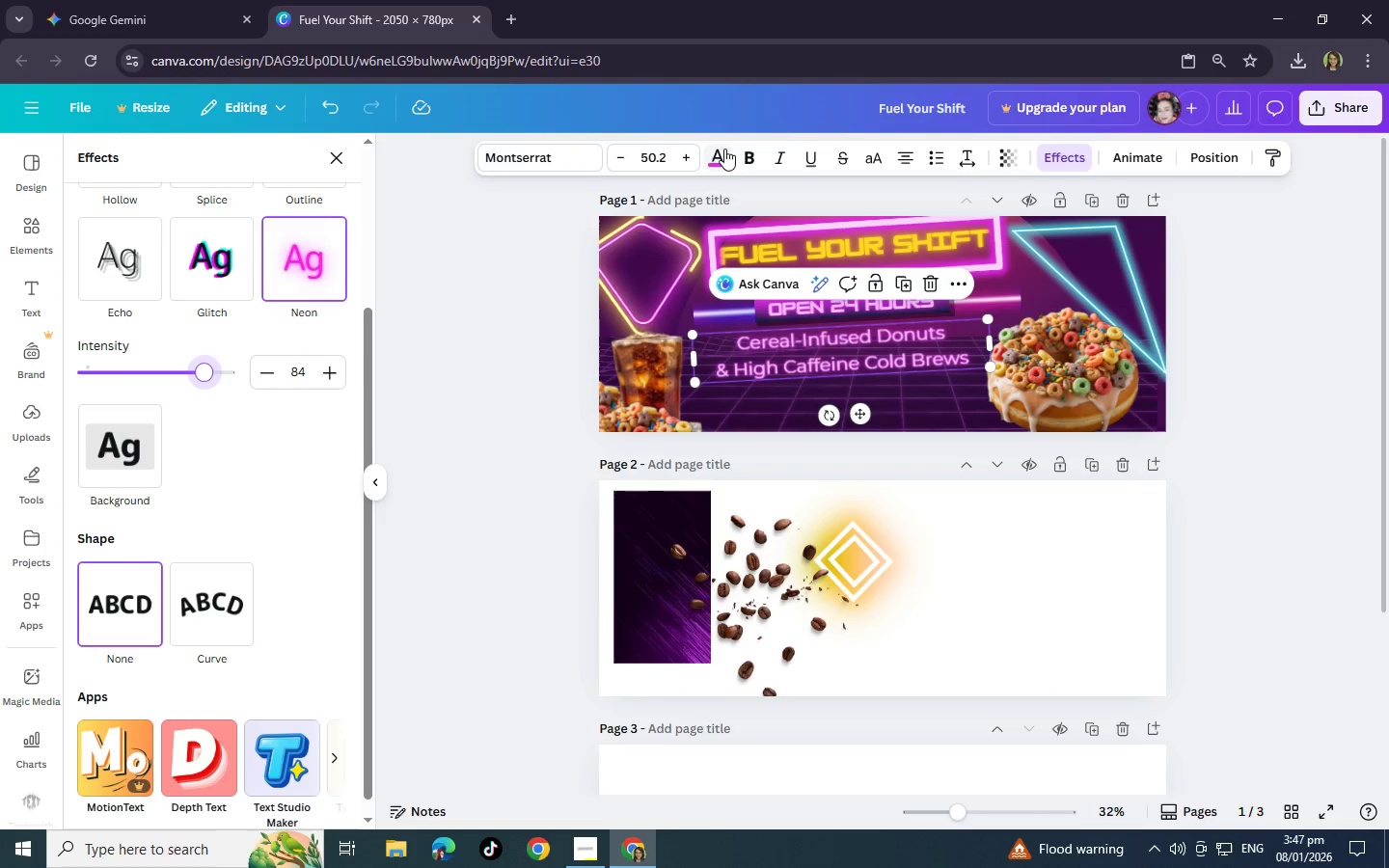 
left_click([724, 149])
 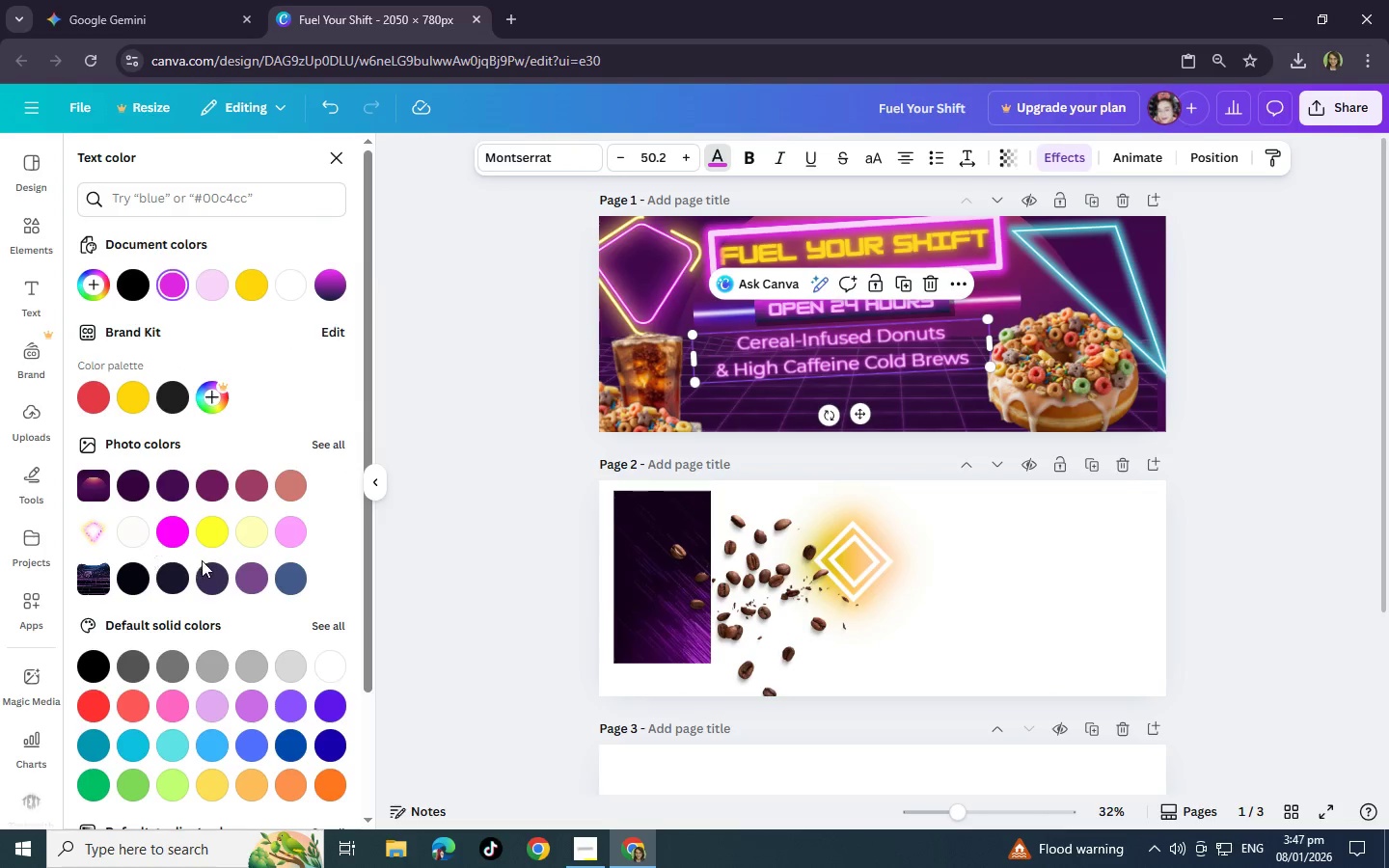 
scroll: coordinate [259, 556], scroll_direction: down, amount: 1.0
 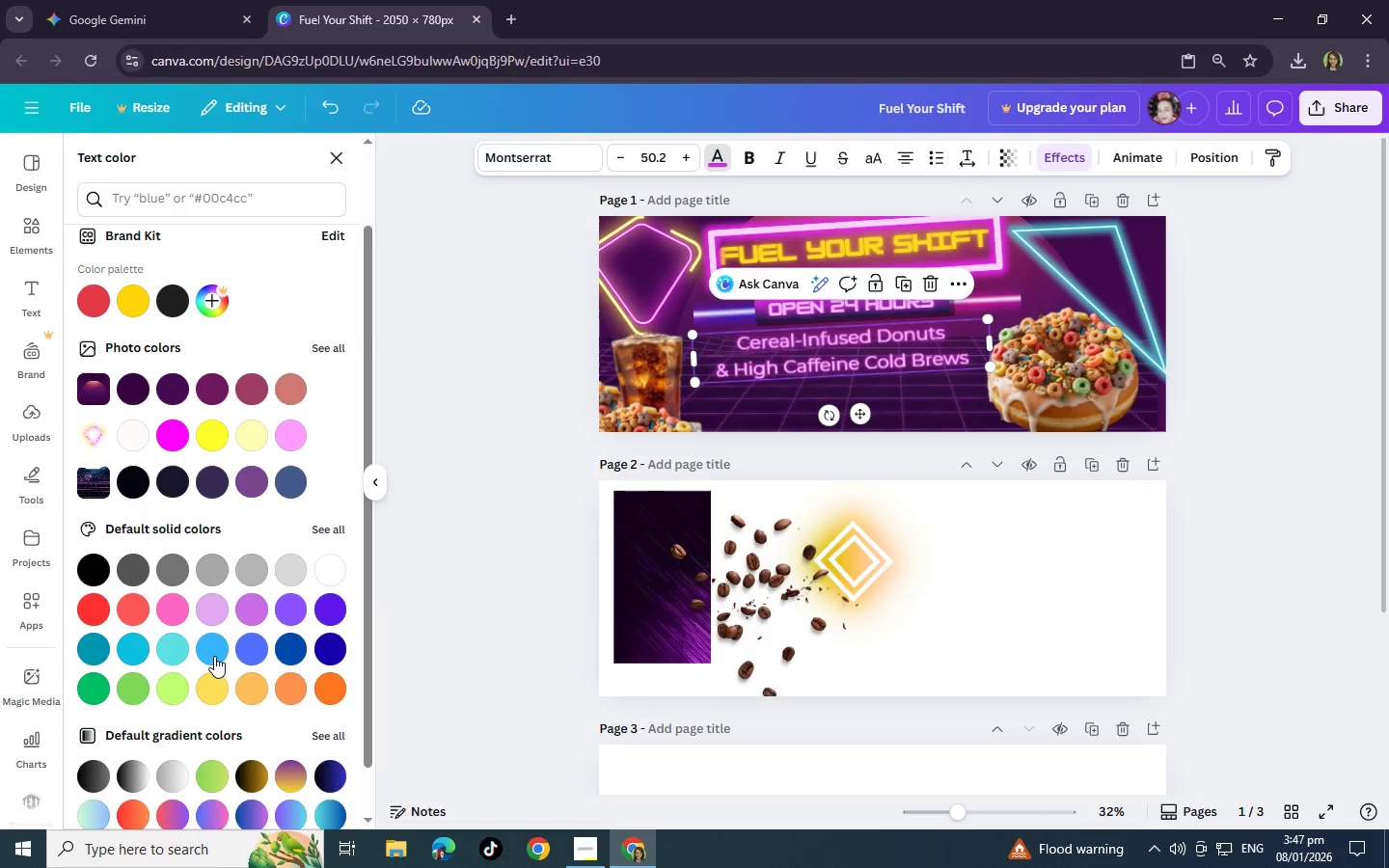 
left_click([214, 653])
 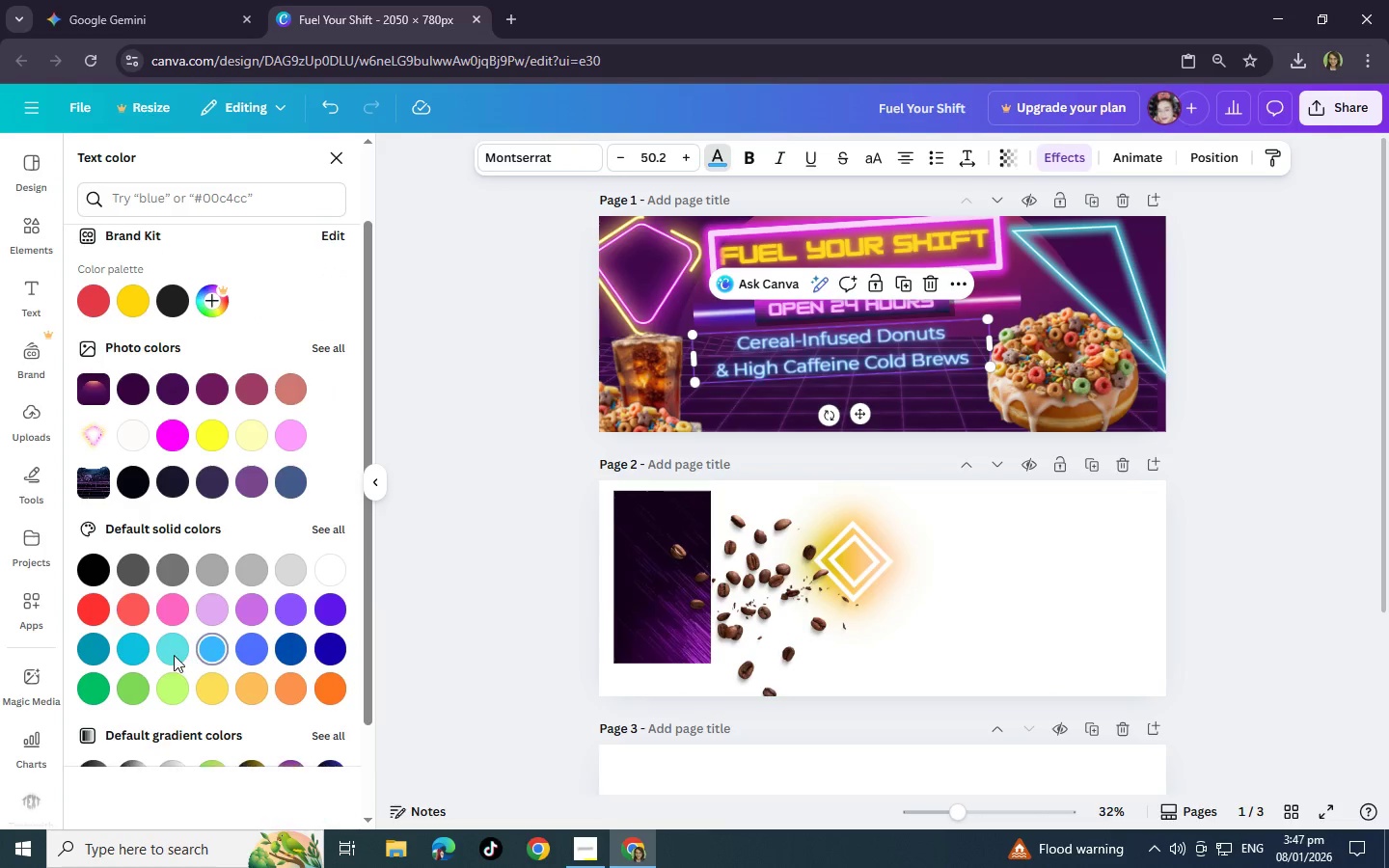 
mouse_move([231, 627])
 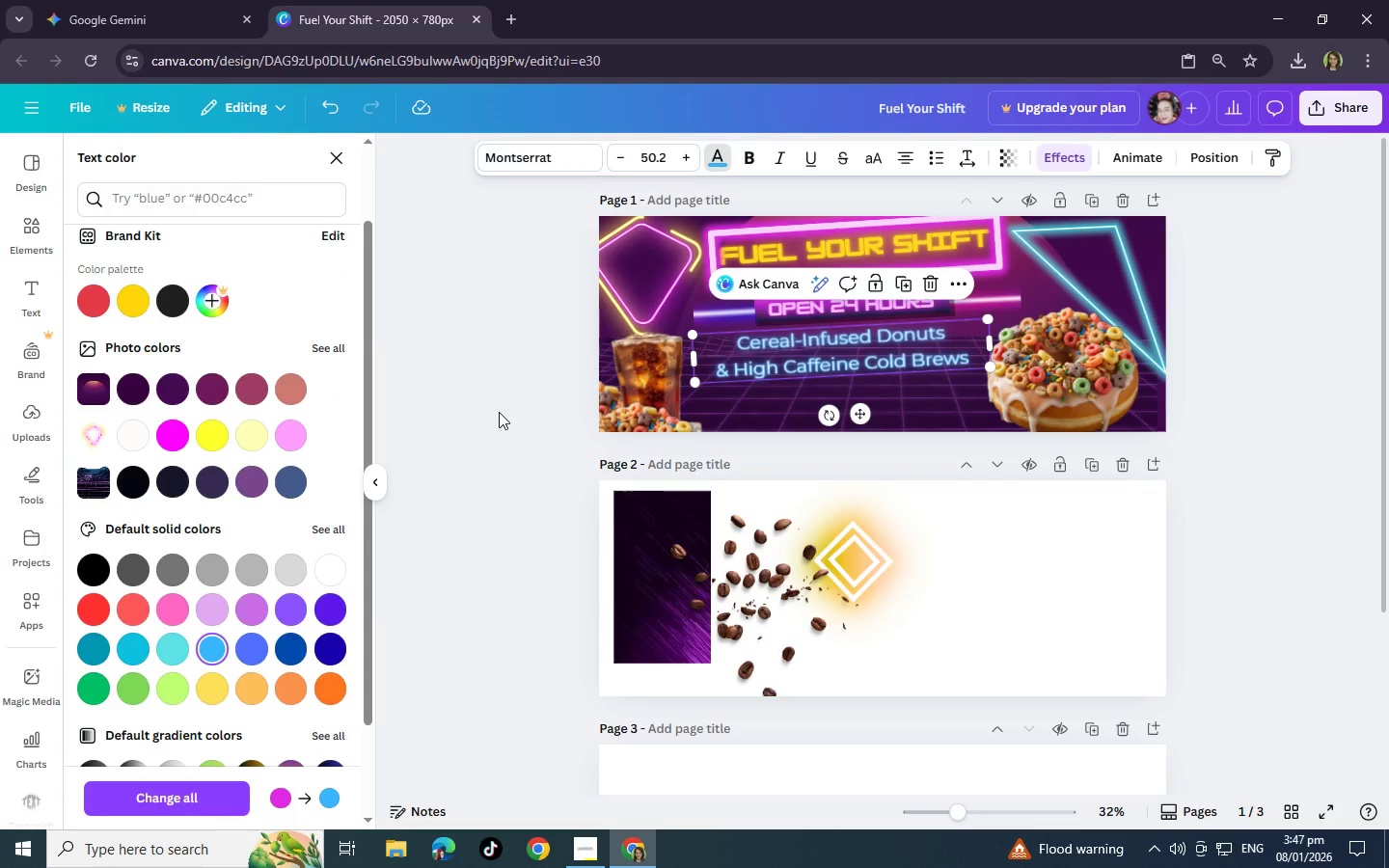 
left_click([499, 412])
 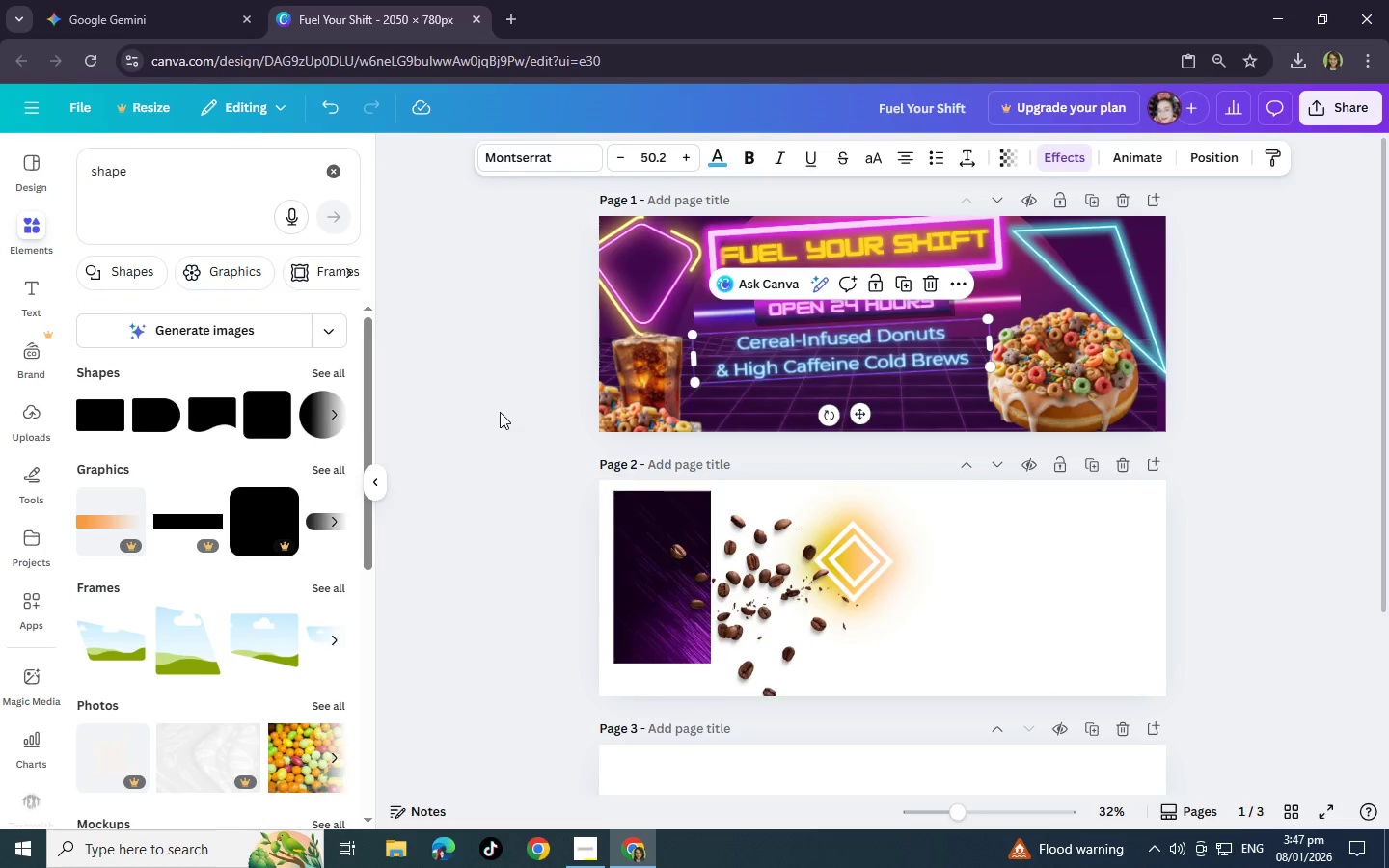 
left_click([500, 412])
 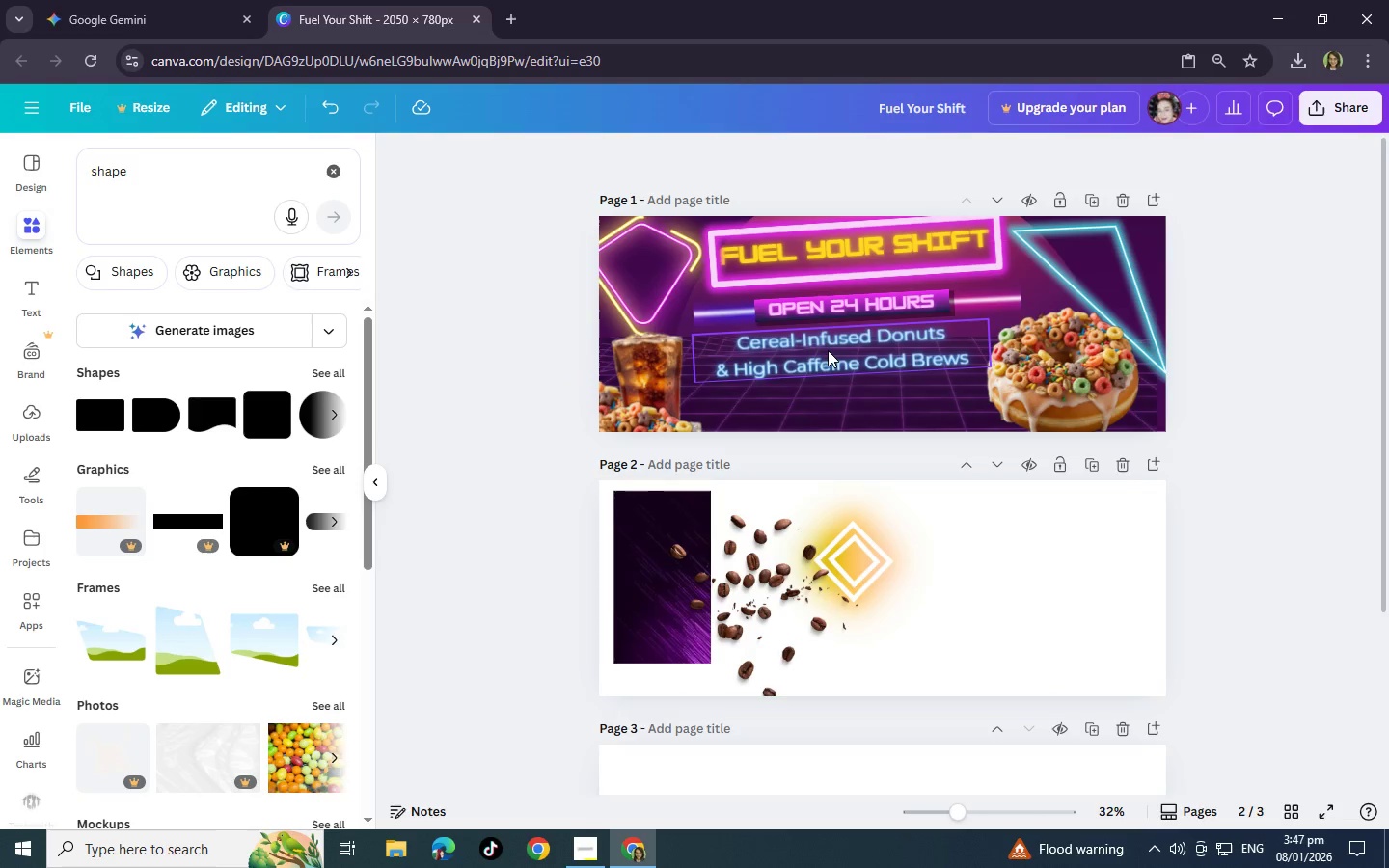 
left_click([828, 350])
 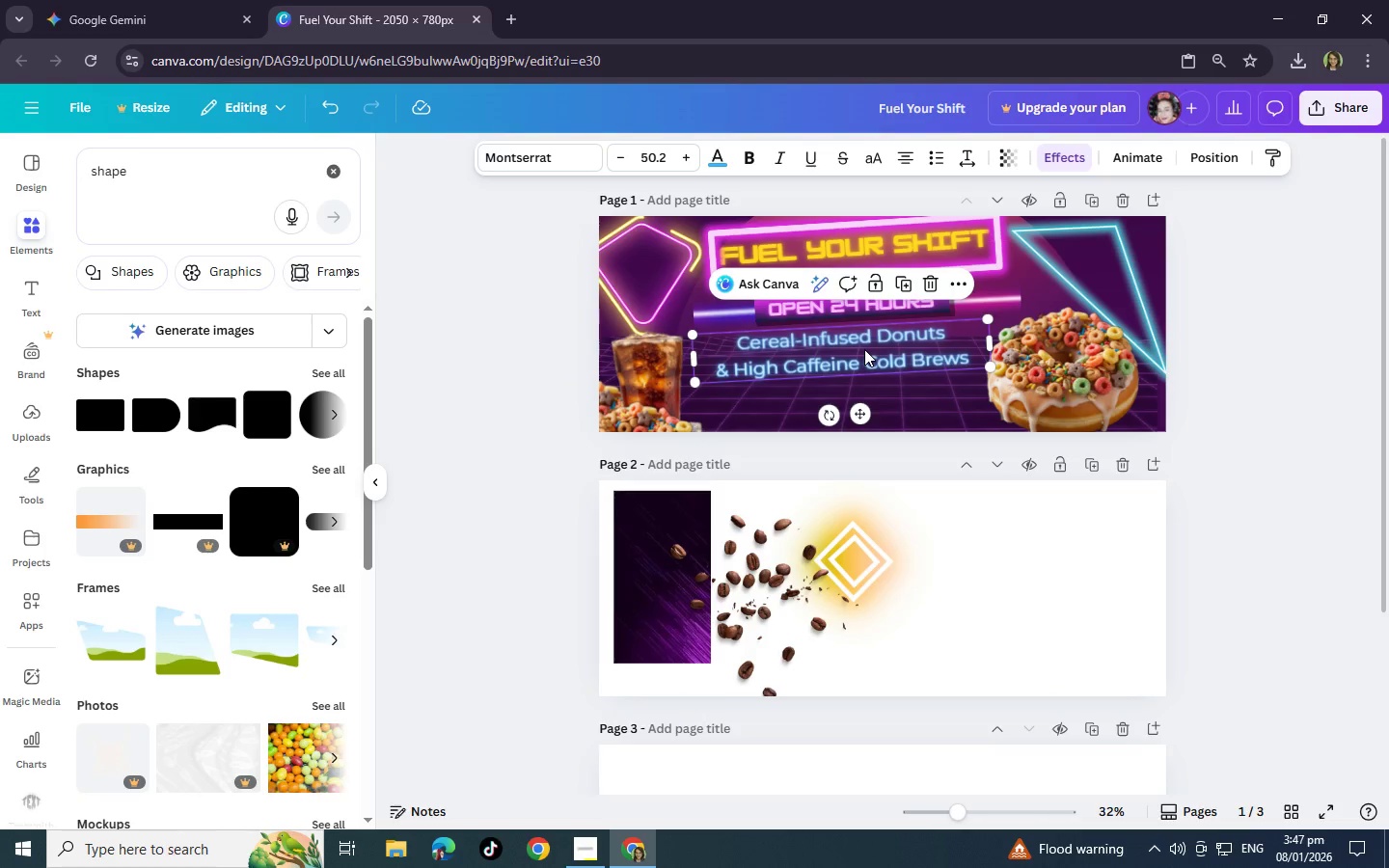 
double_click([864, 349])
 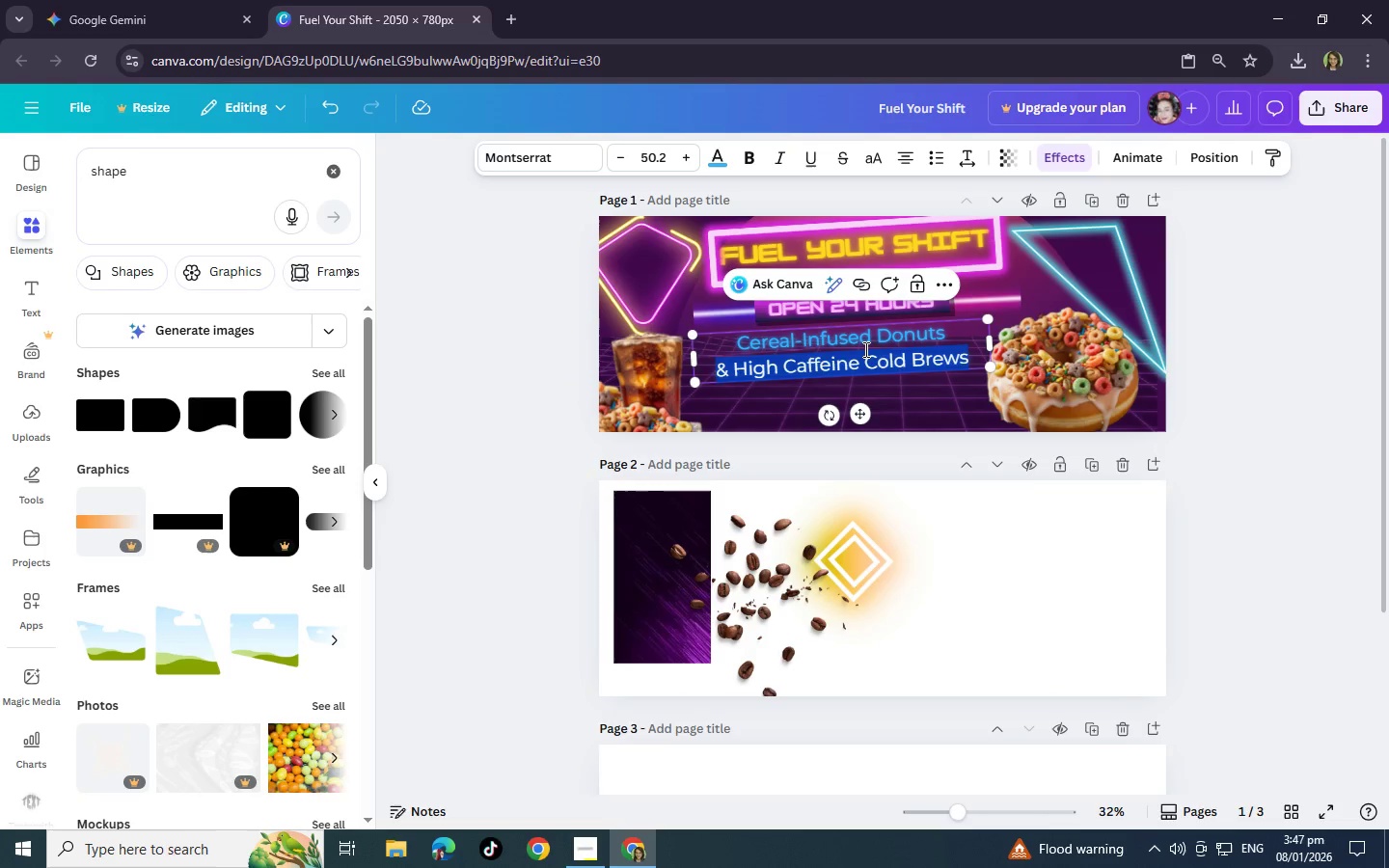 
triple_click([864, 349])
 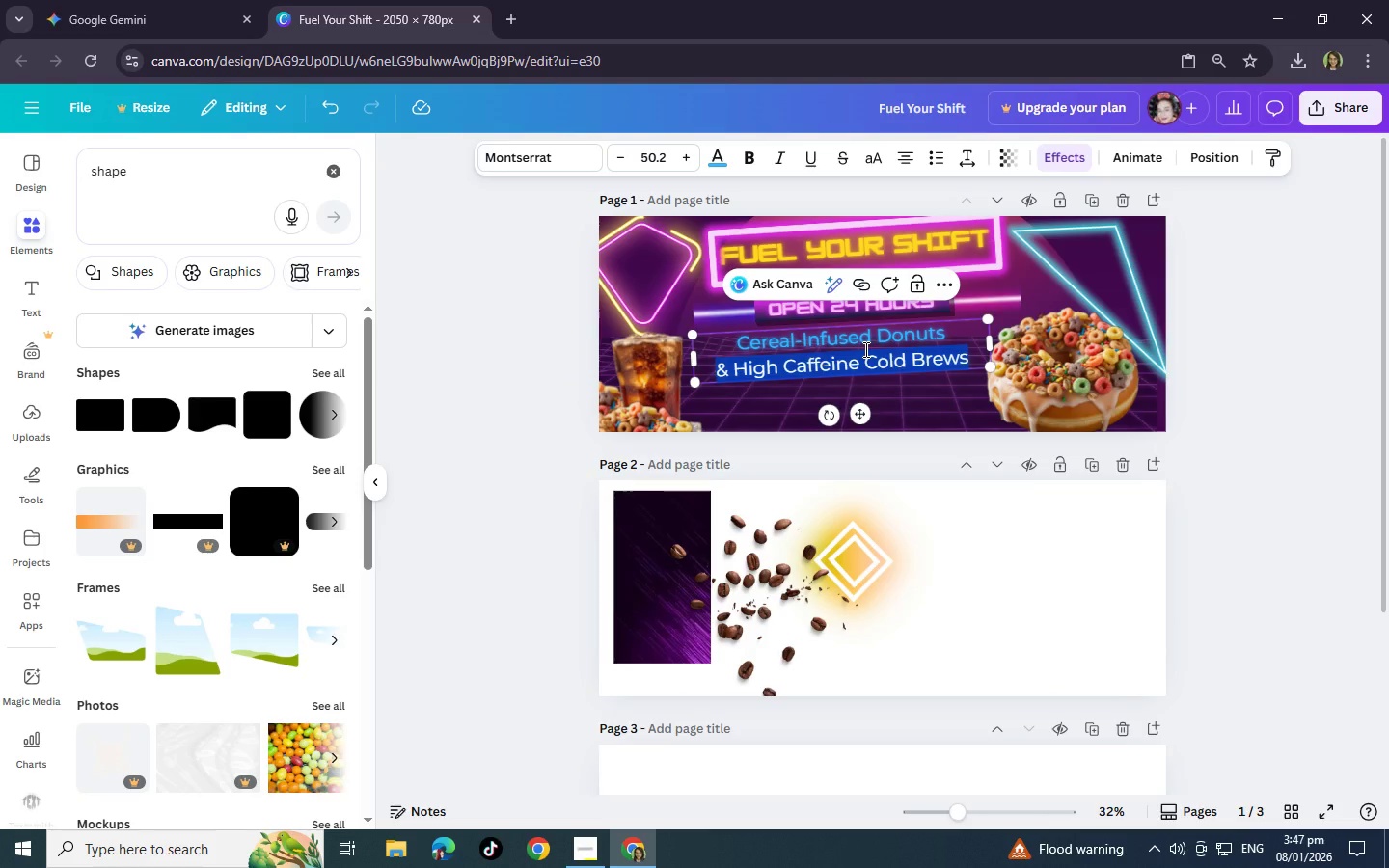 
key(Control+C)
 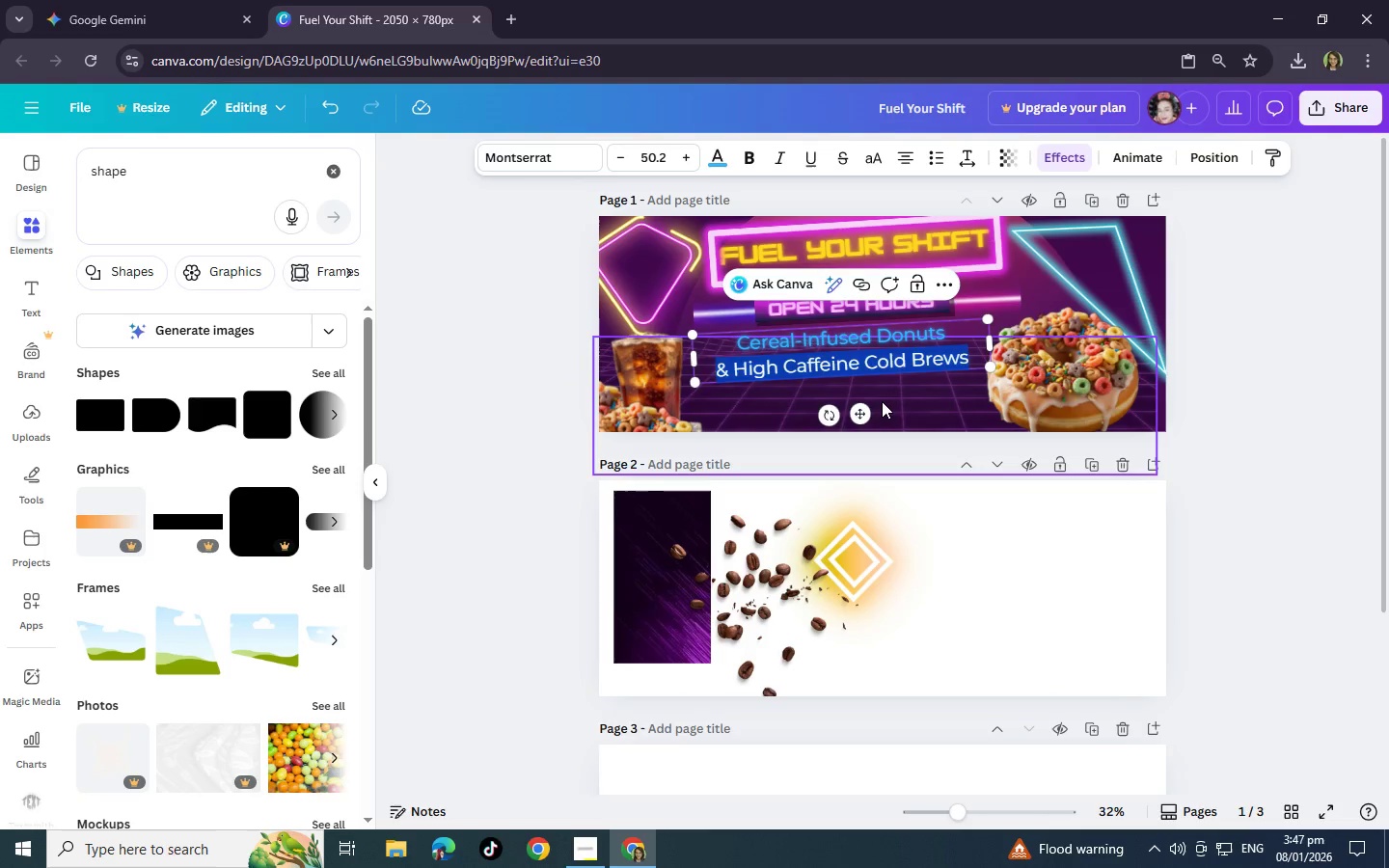 
left_click([882, 401])
 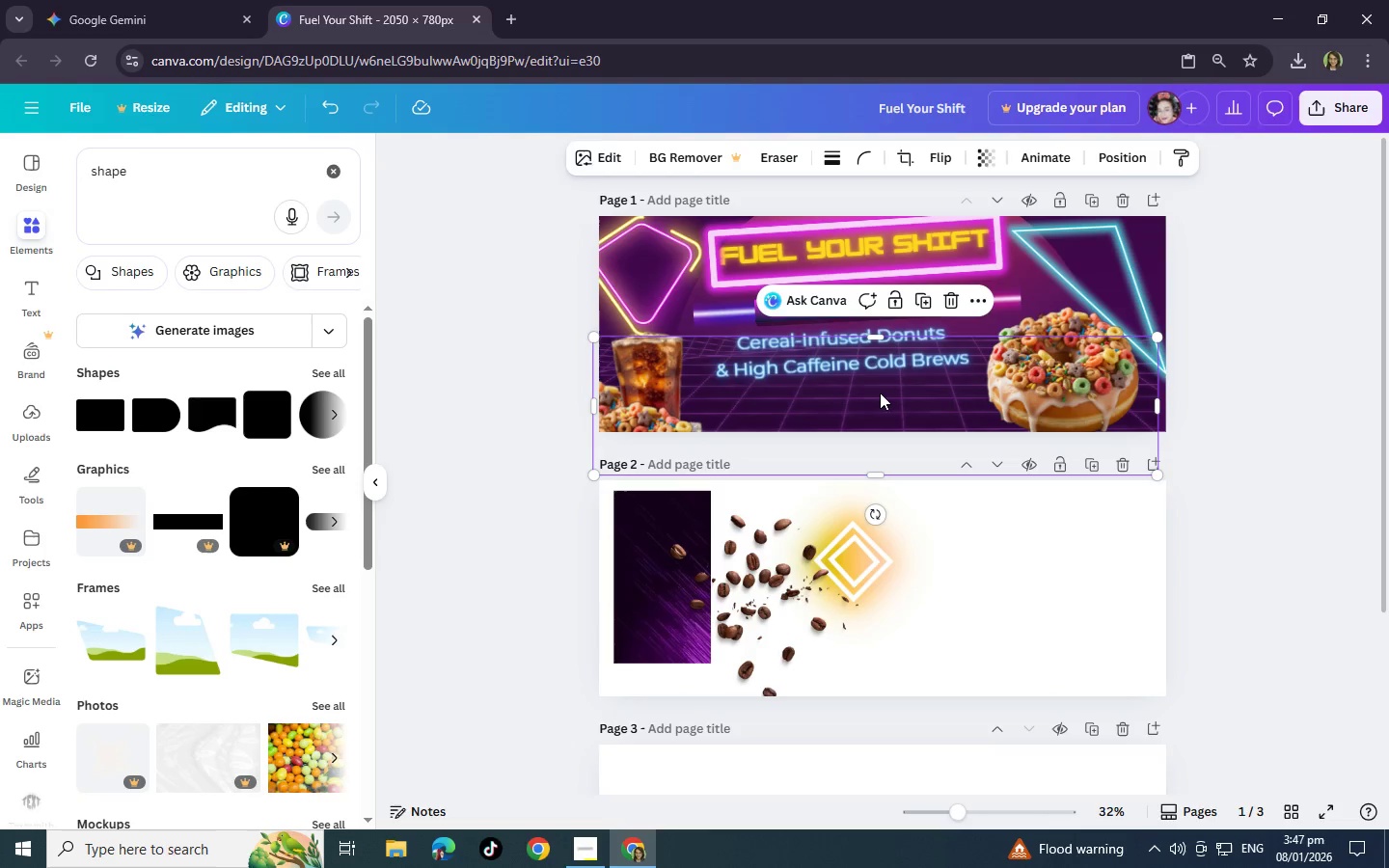 
key(Control+V)
 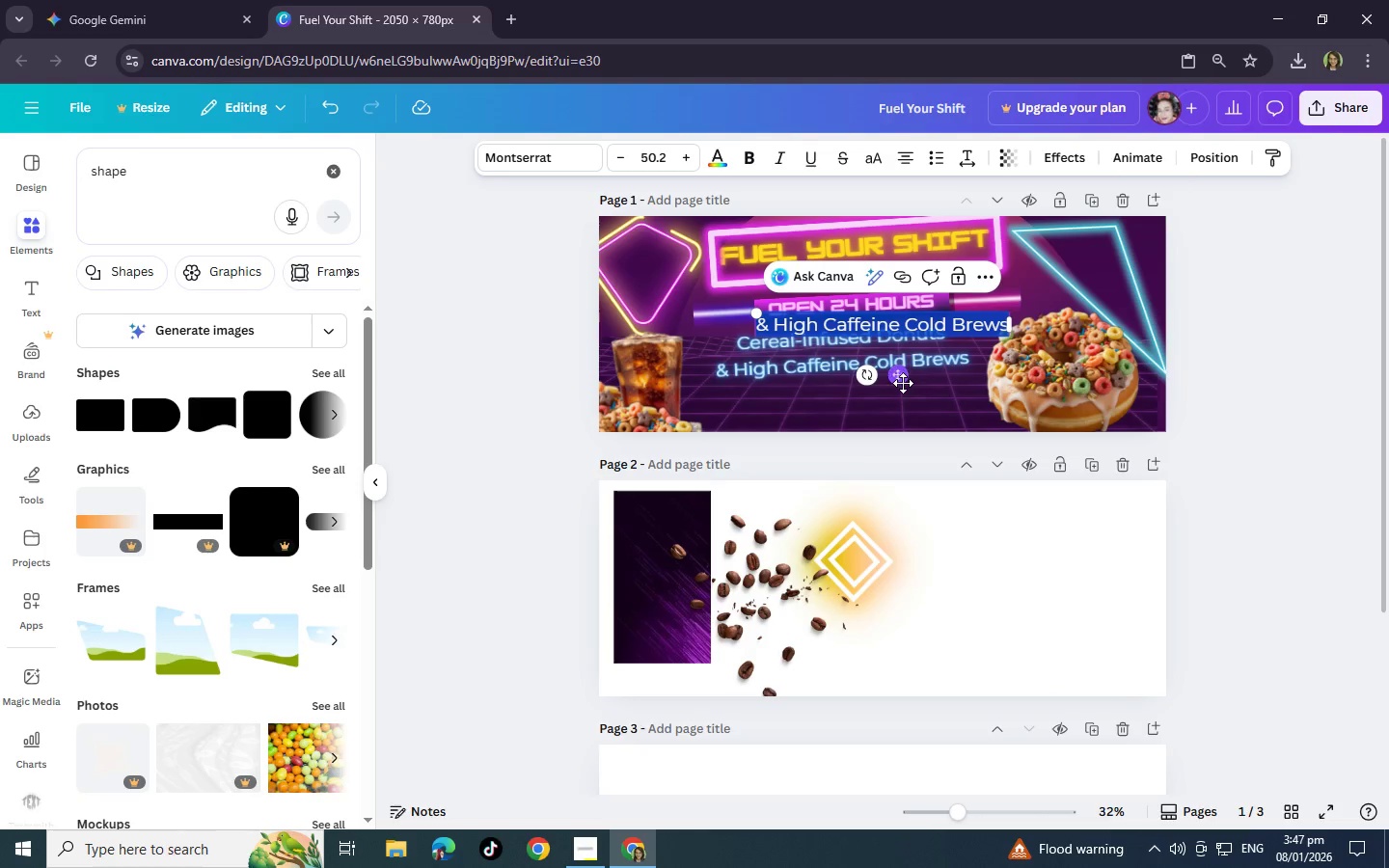 
left_click_drag(start_coordinate=[897, 382], to_coordinate=[878, 437])
 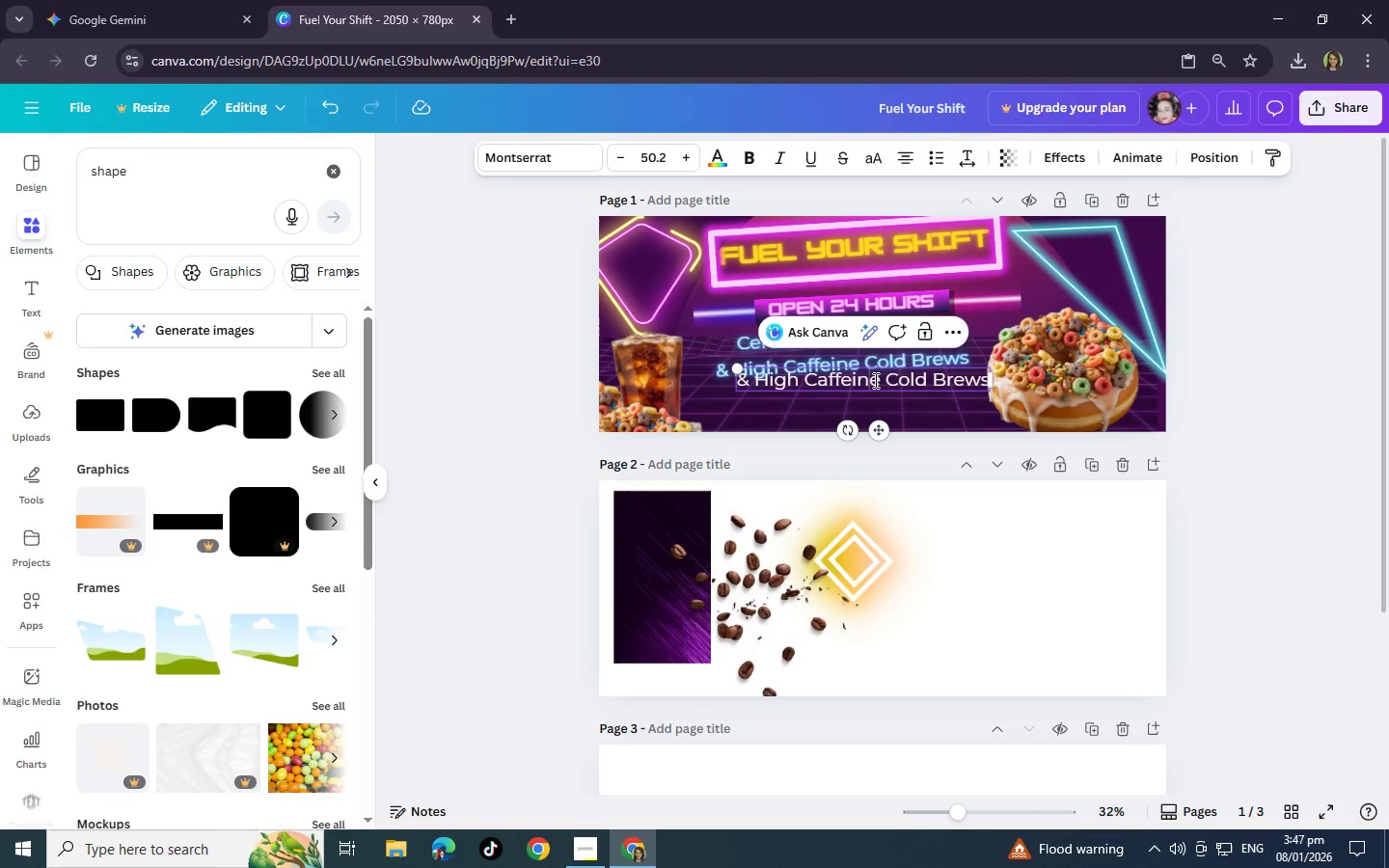 
double_click([874, 380])
 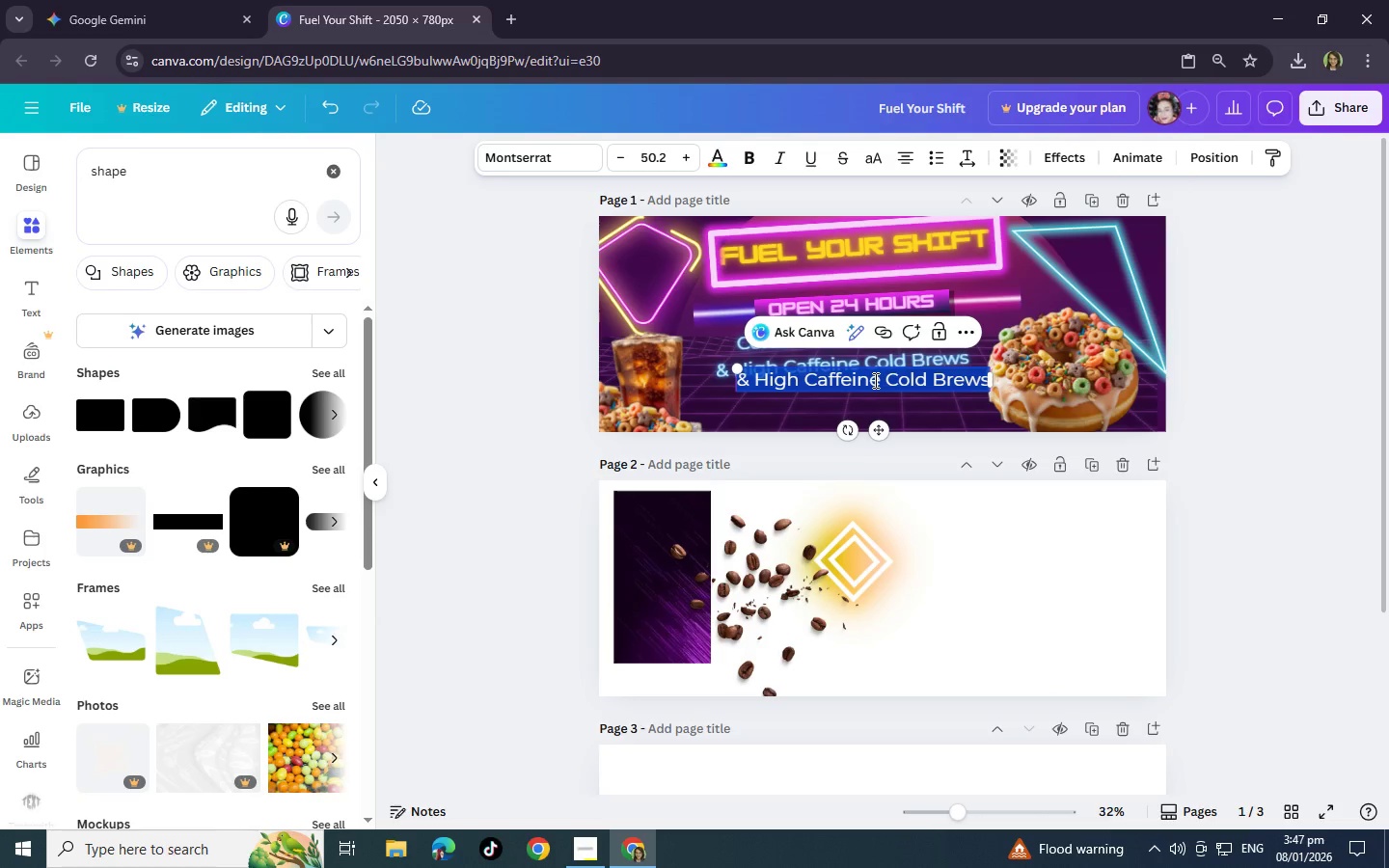 
triple_click([874, 380])
 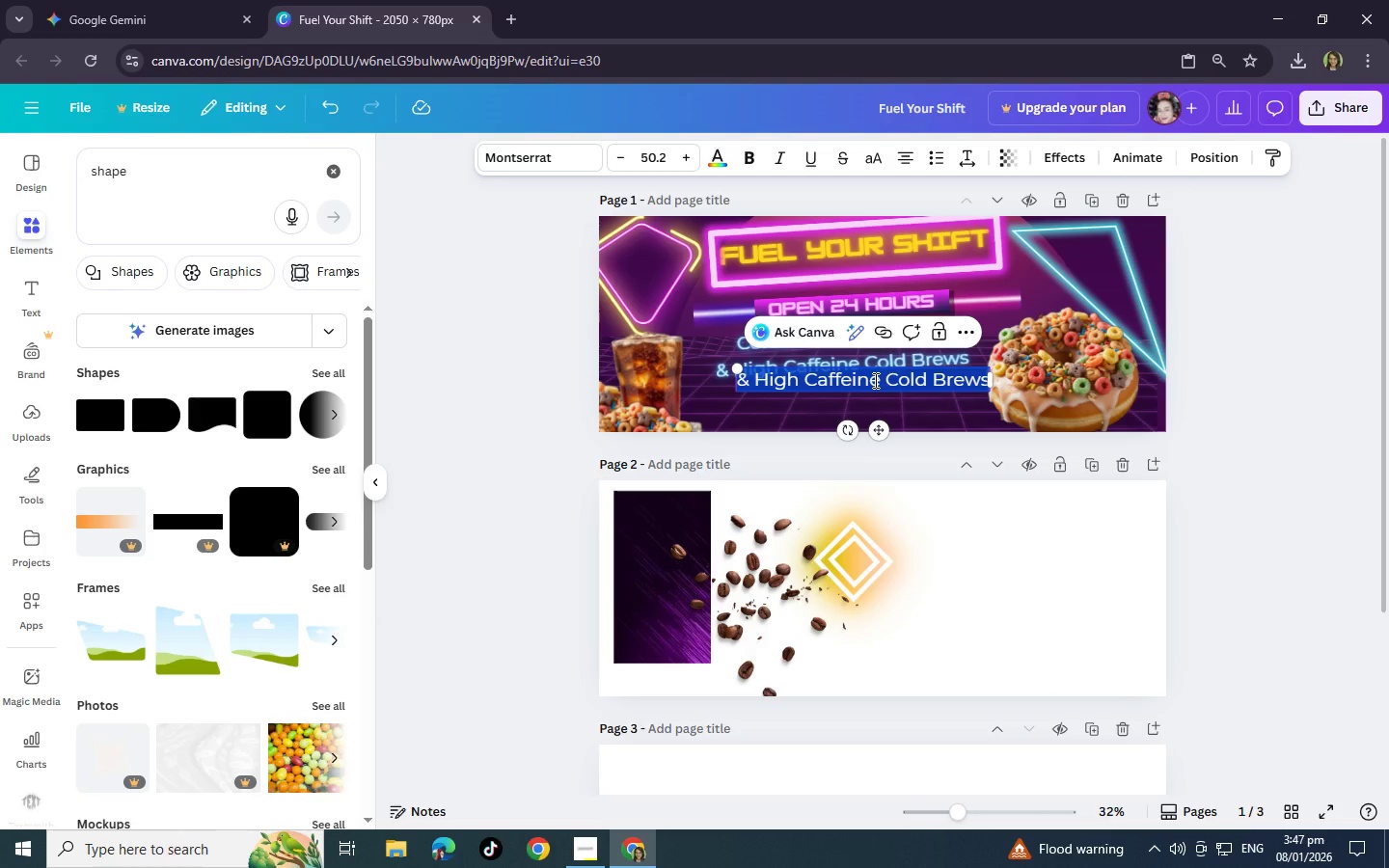 
type(Noc)
key(Backspace)
key(Backspace)
key(Backspace)
key(Backspace)
type(NOCTURNAL NIBBLES 7)
key(Backspace)
type(& gLA)
key(Backspace)
key(Backspace)
key(Backspace)
type(GLAZE)
 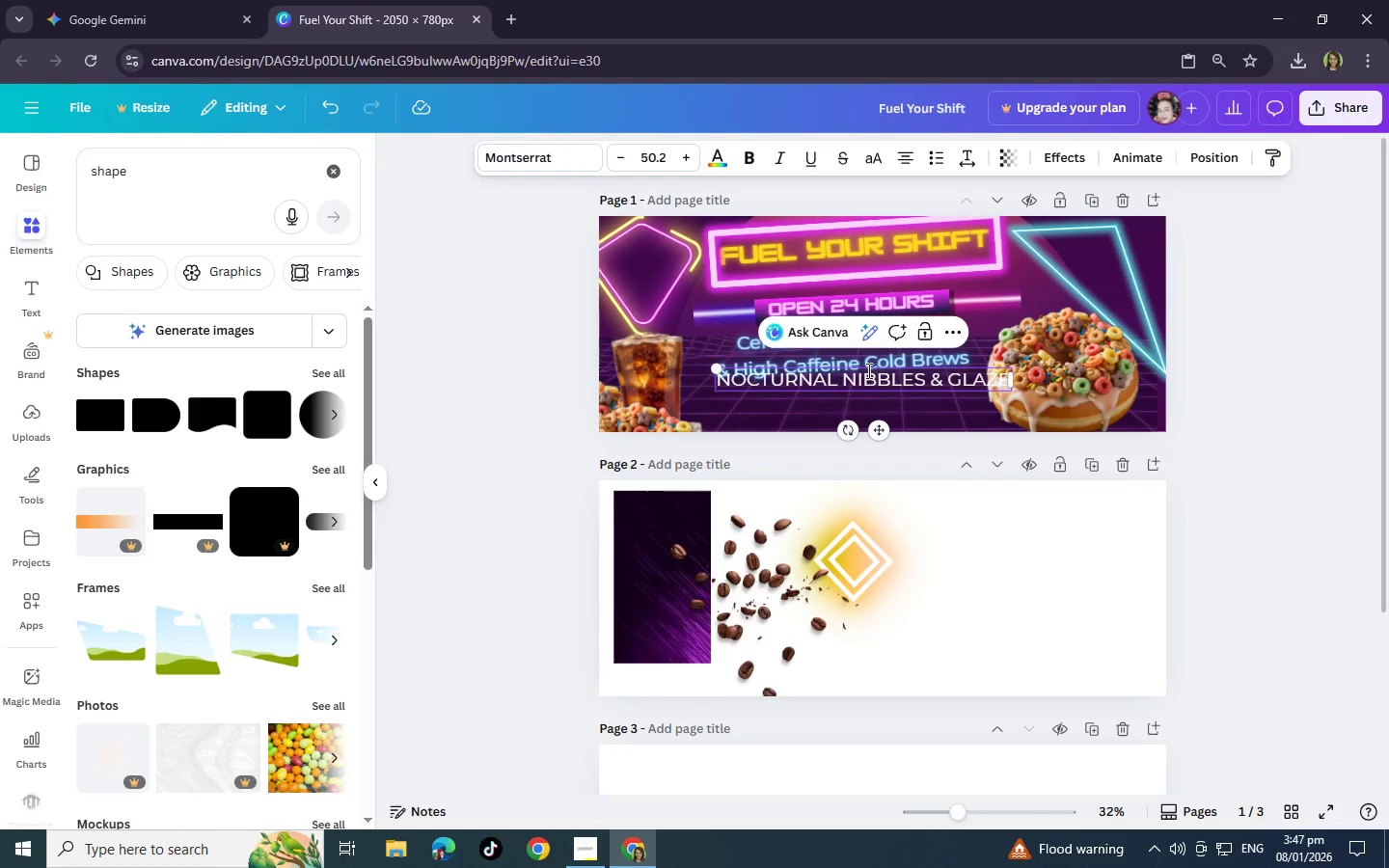 
left_click([1048, 158])
 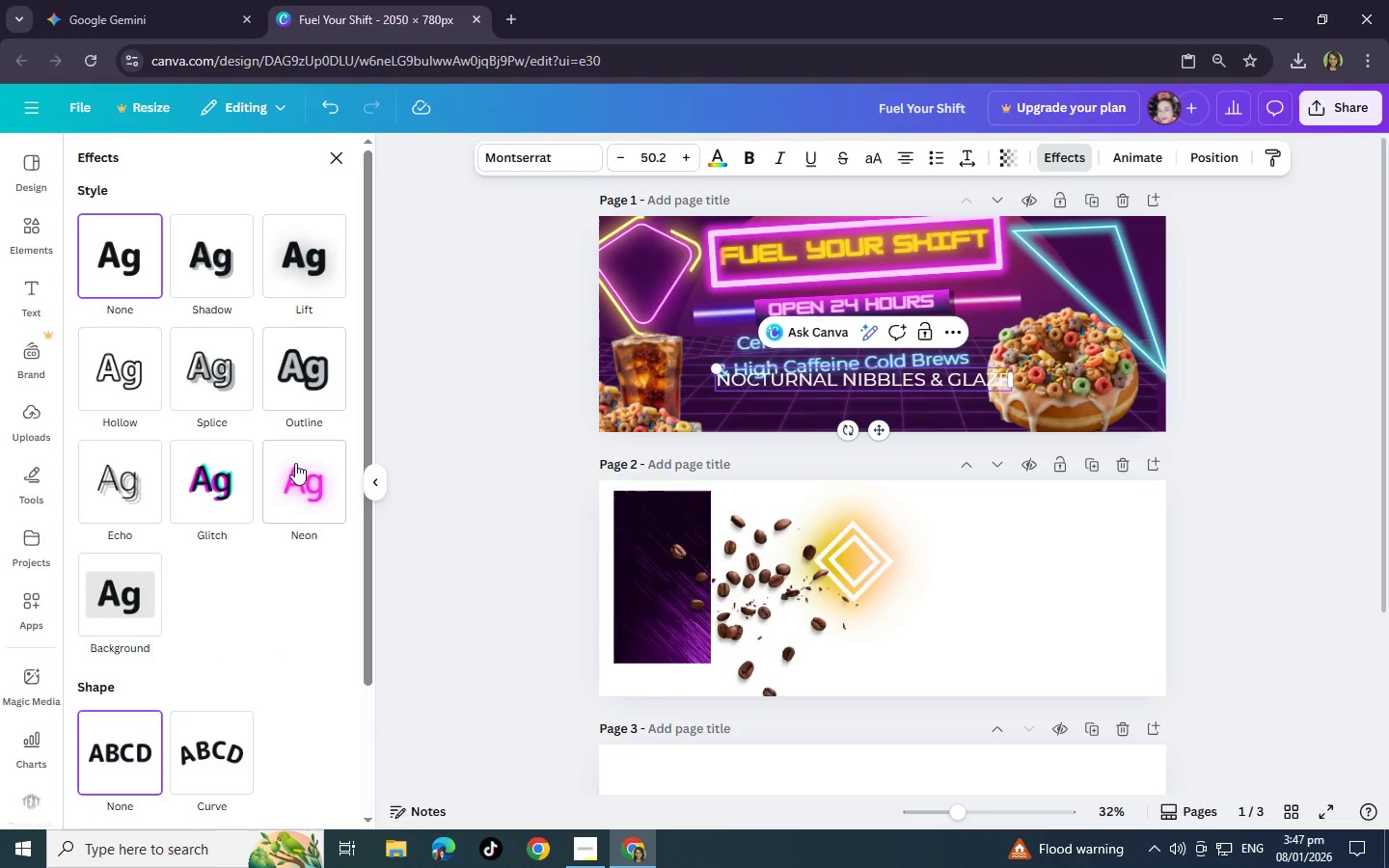 
left_click([301, 469])
 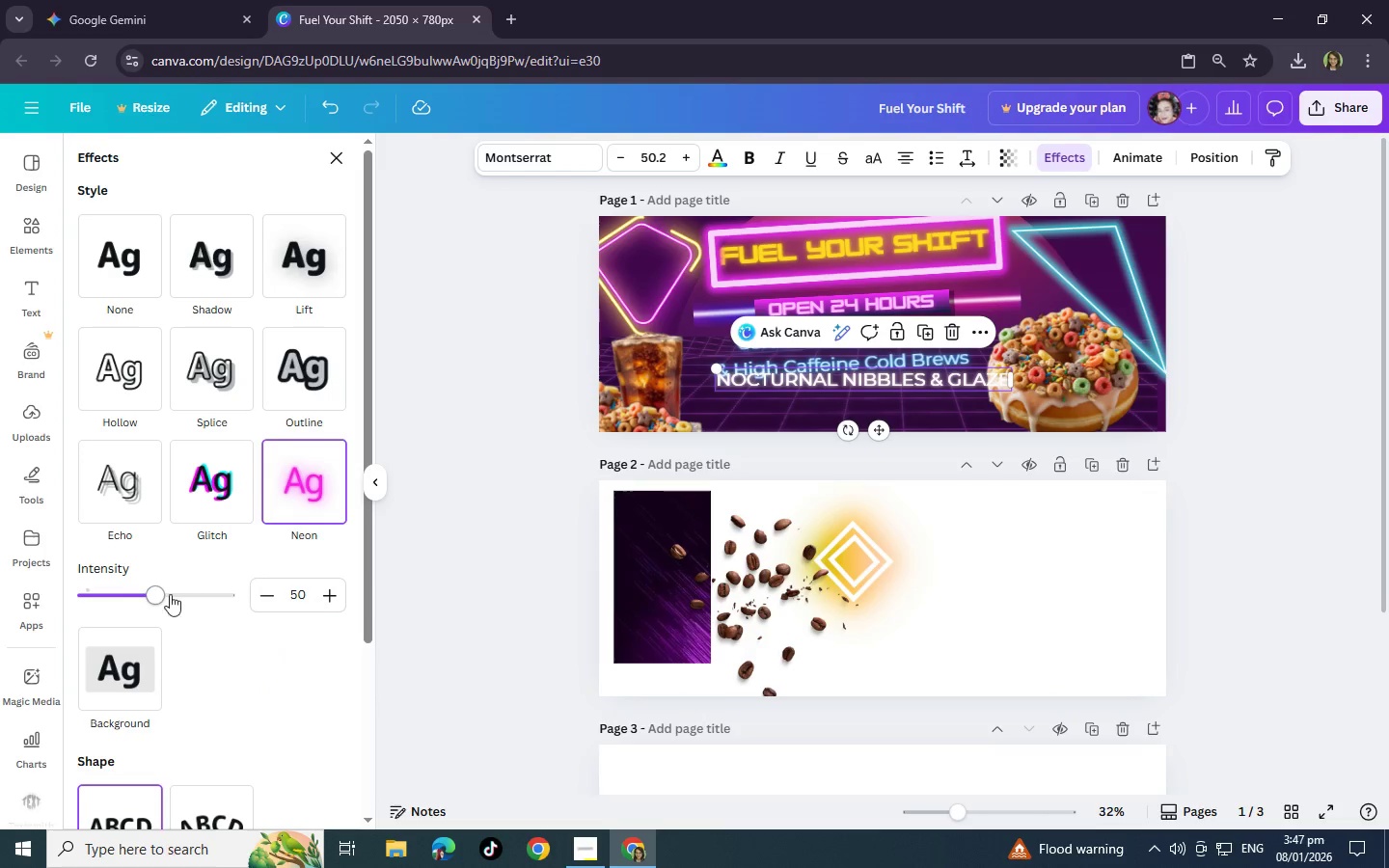 
left_click_drag(start_coordinate=[160, 592], to_coordinate=[213, 595])
 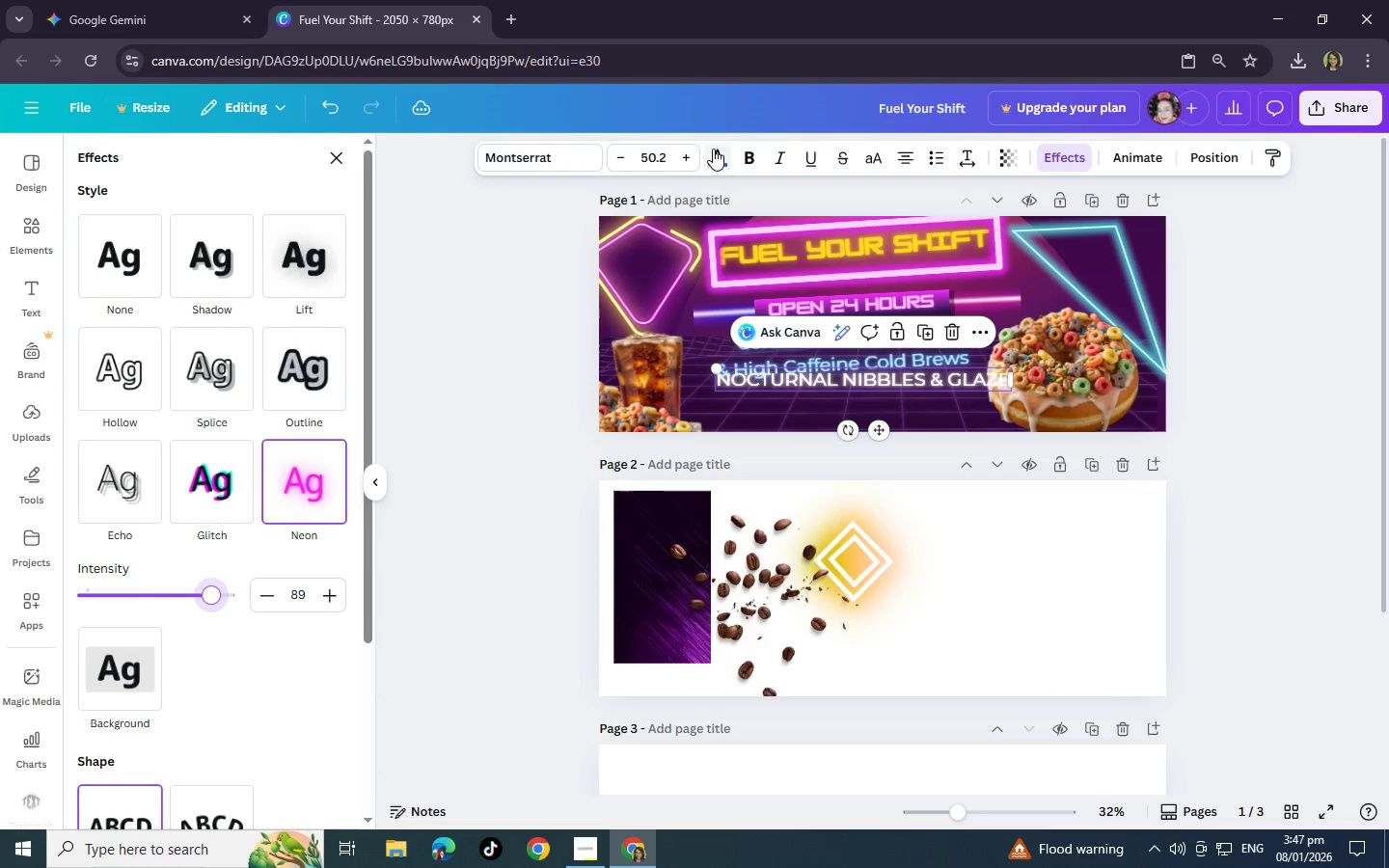 
left_click([713, 149])
 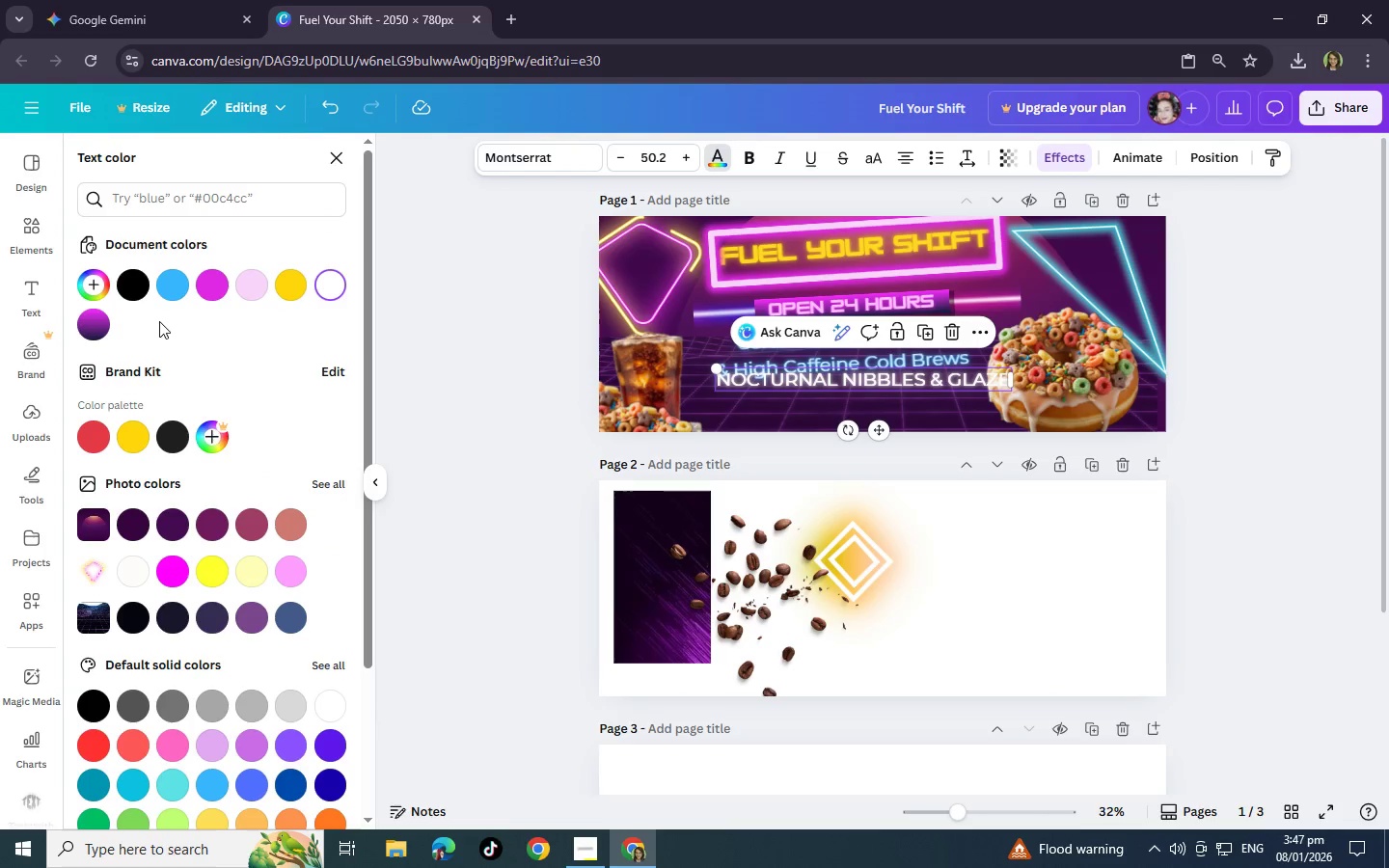 
left_click([157, 292])
 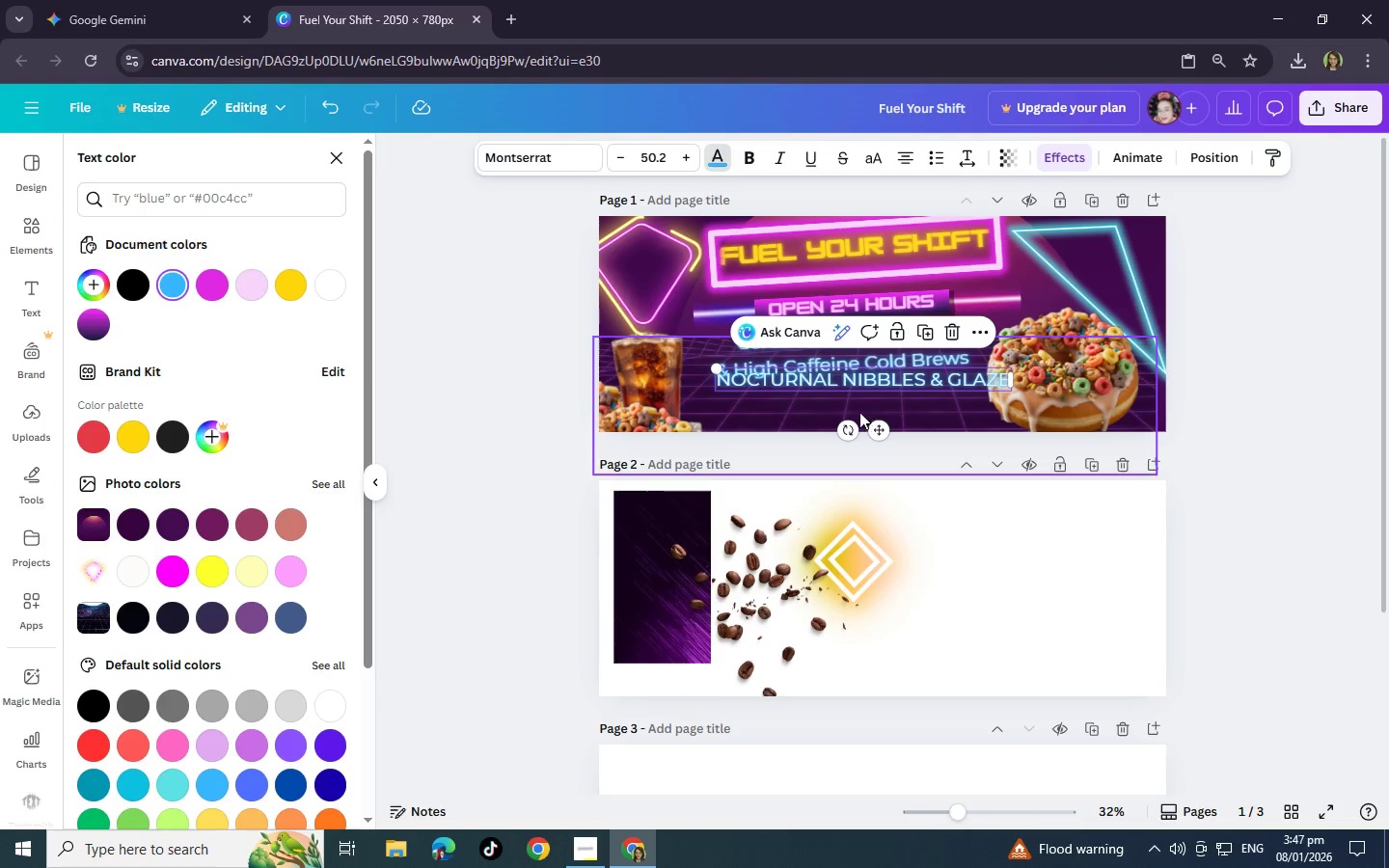 
left_click_drag(start_coordinate=[880, 431], to_coordinate=[883, 458])
 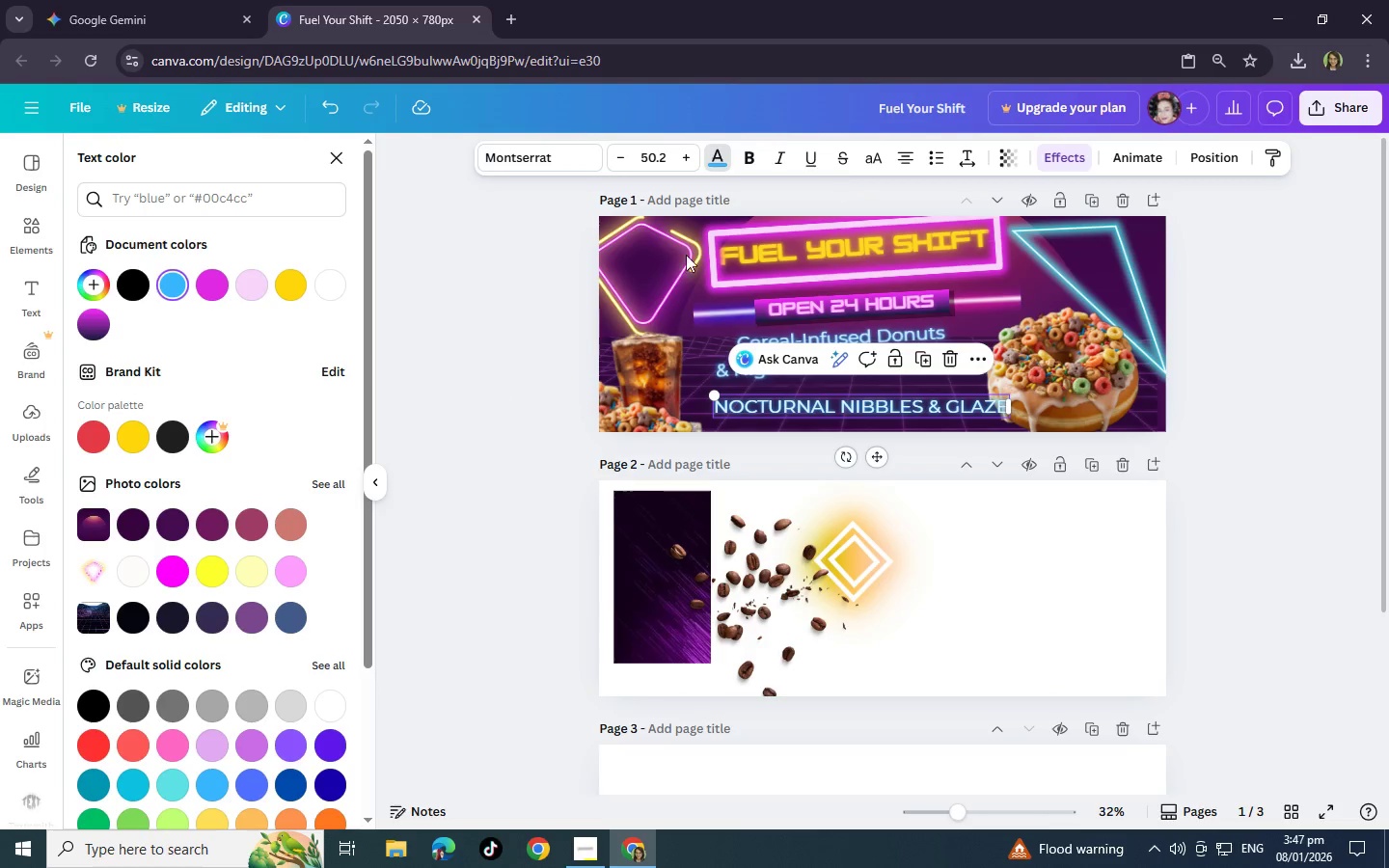 
left_click([723, 154])
 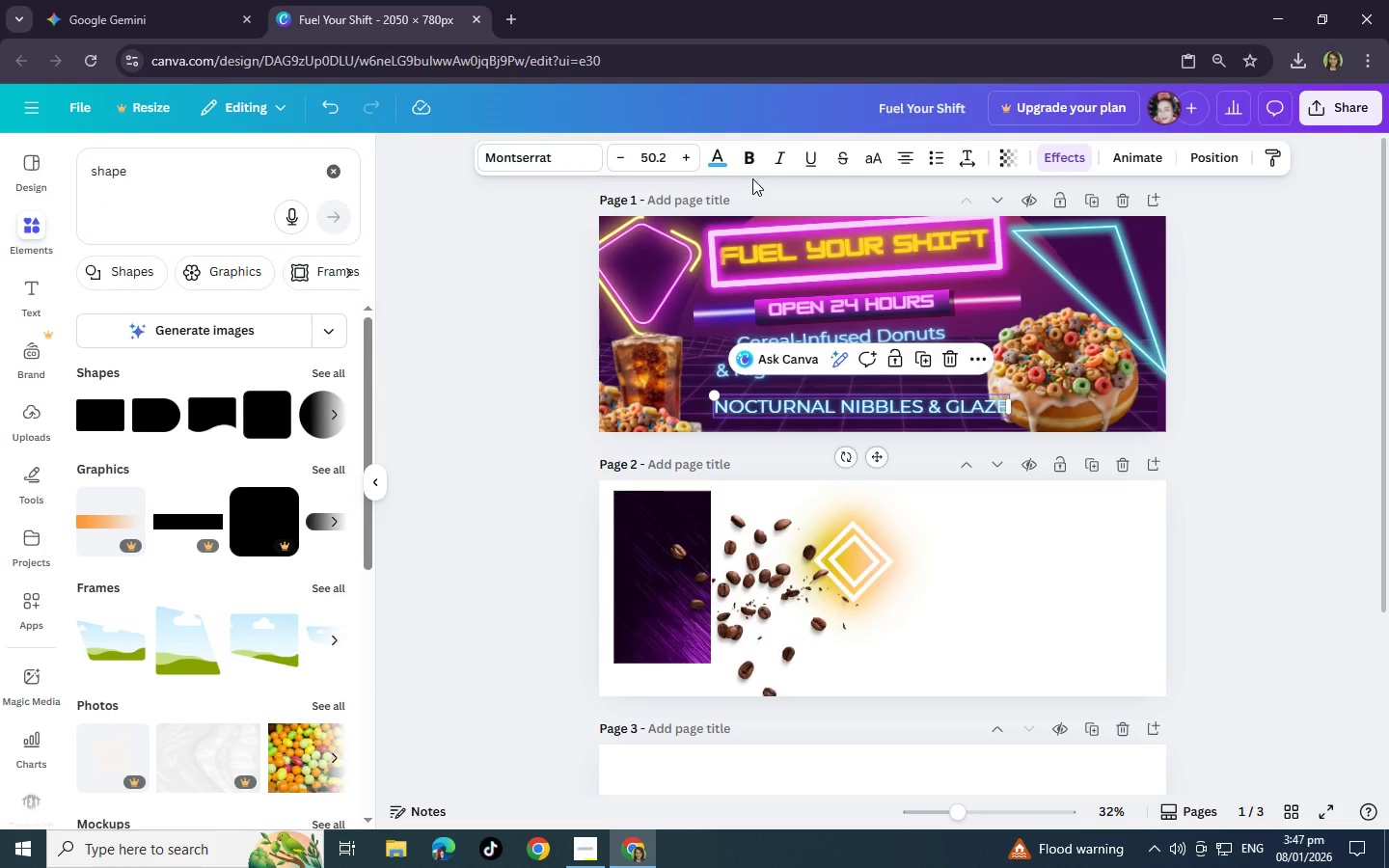 
left_click([722, 159])
 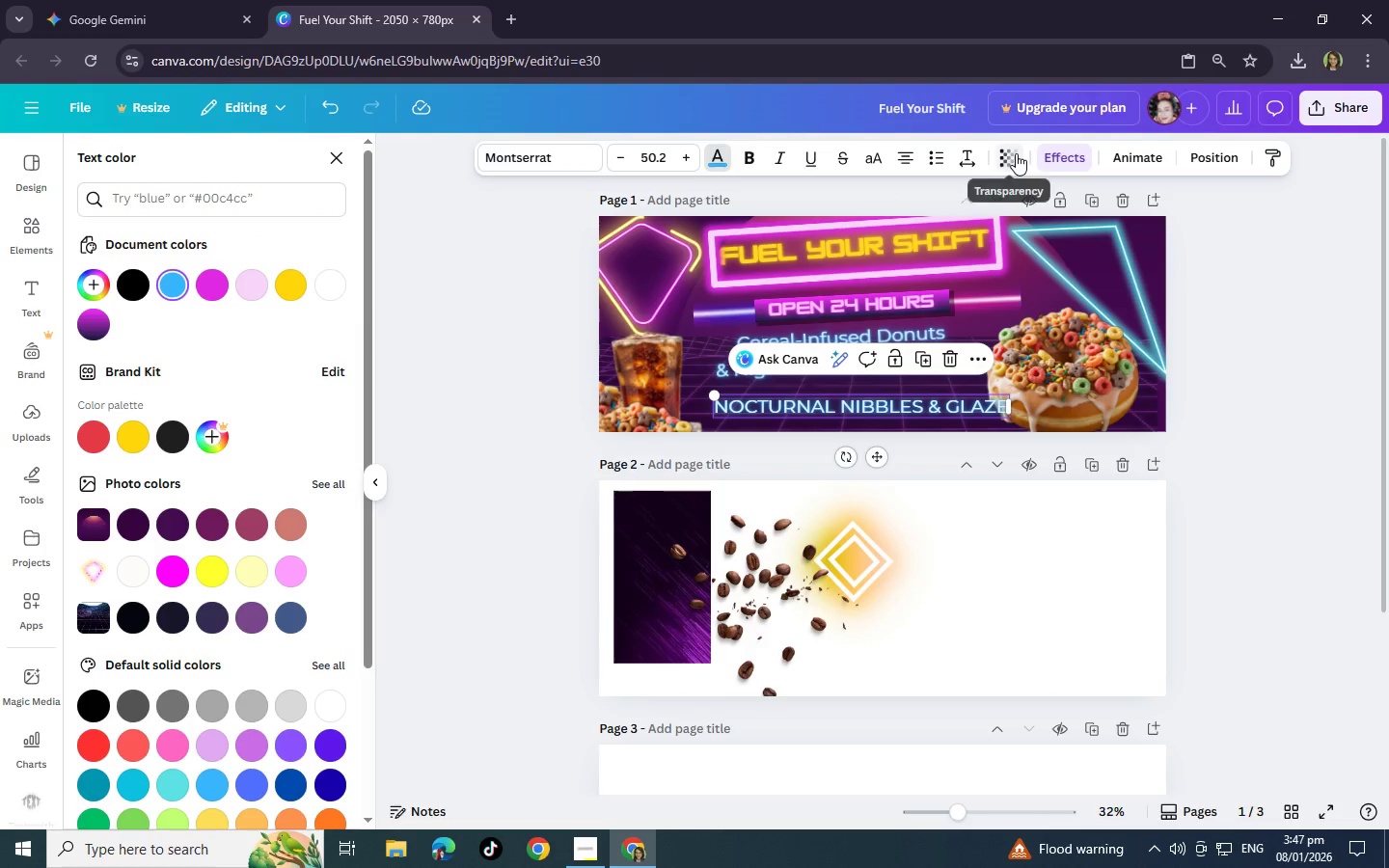 
left_click([1063, 156])
 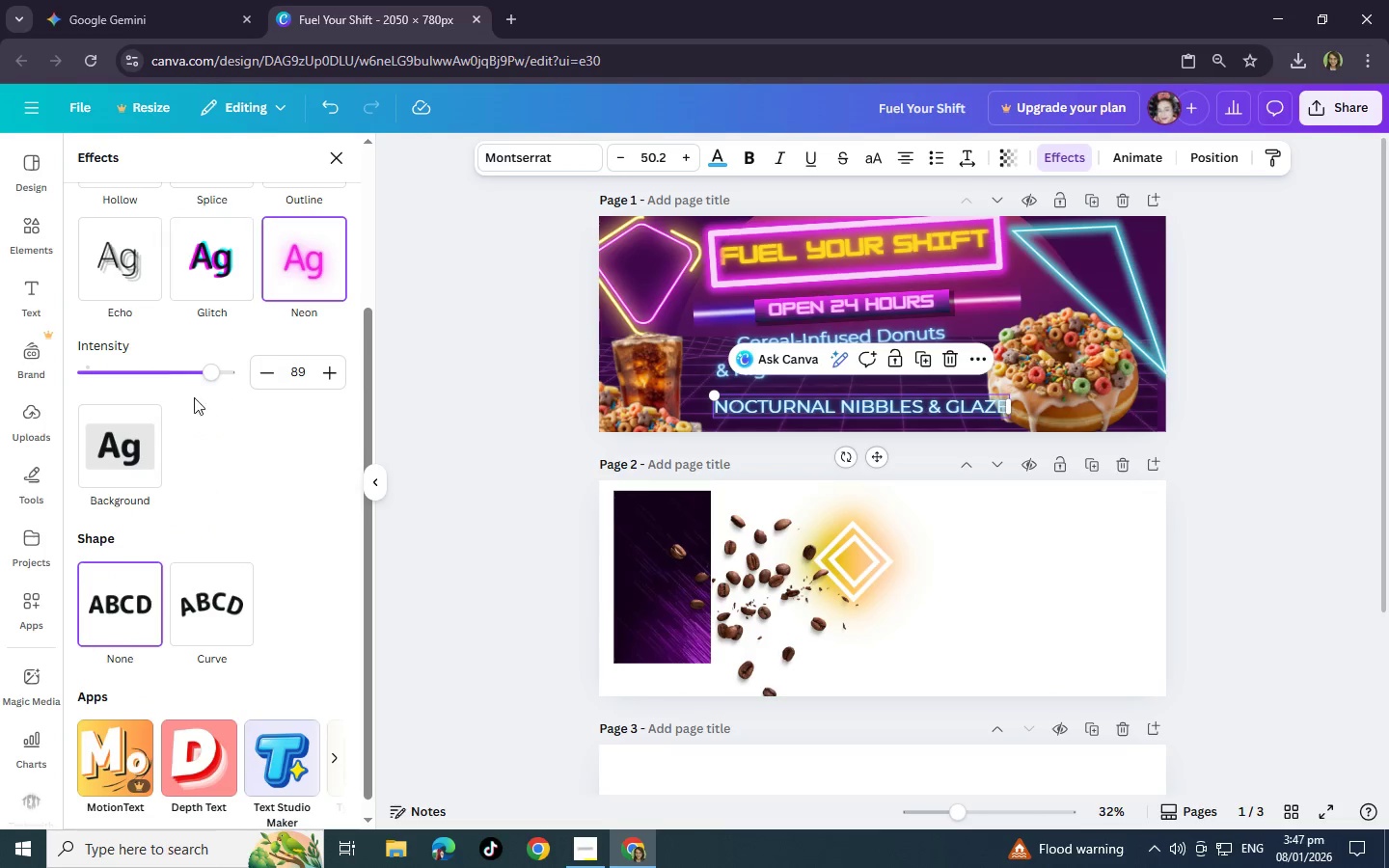 
left_click_drag(start_coordinate=[208, 378], to_coordinate=[131, 378])
 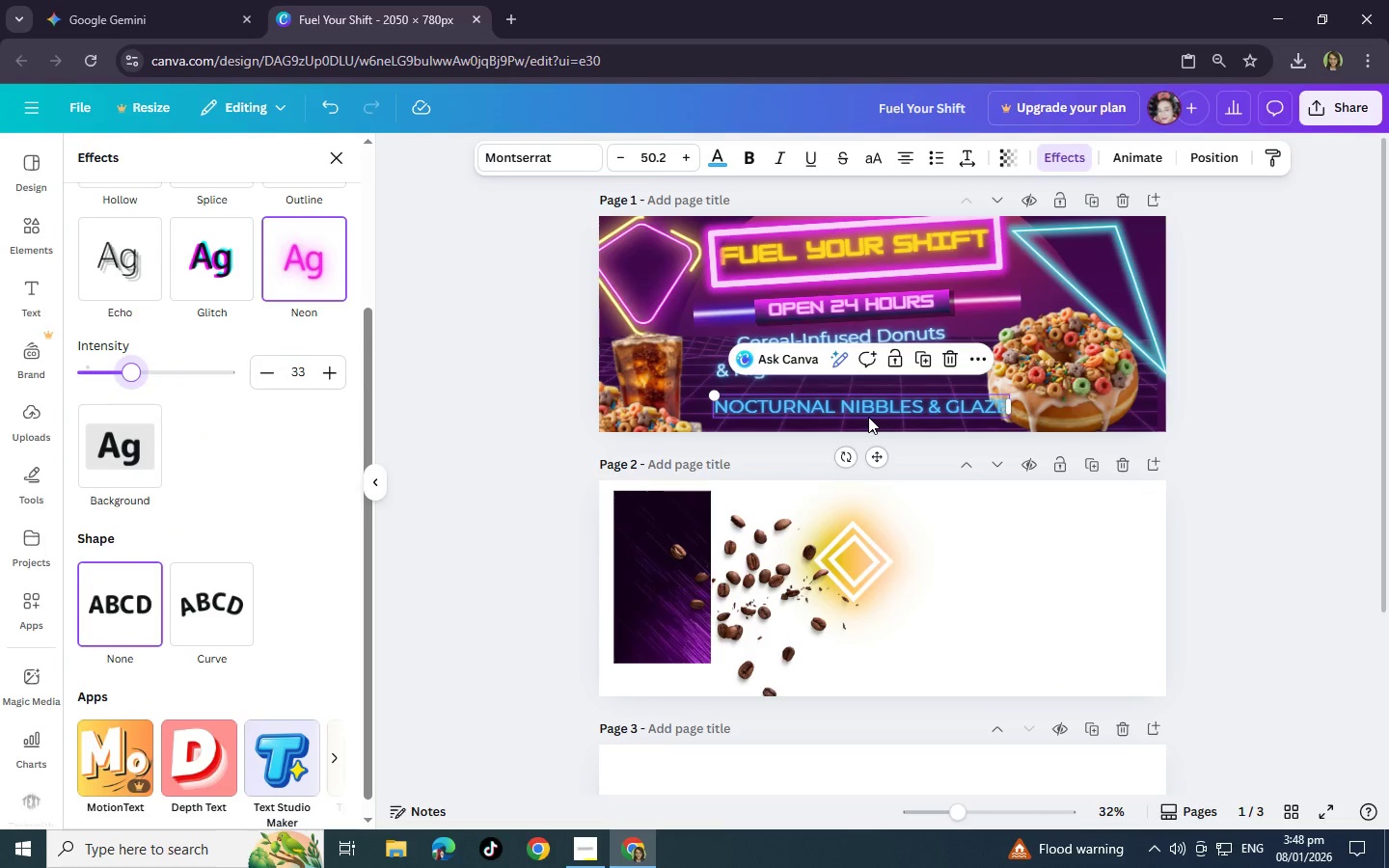 
left_click([1322, 471])
 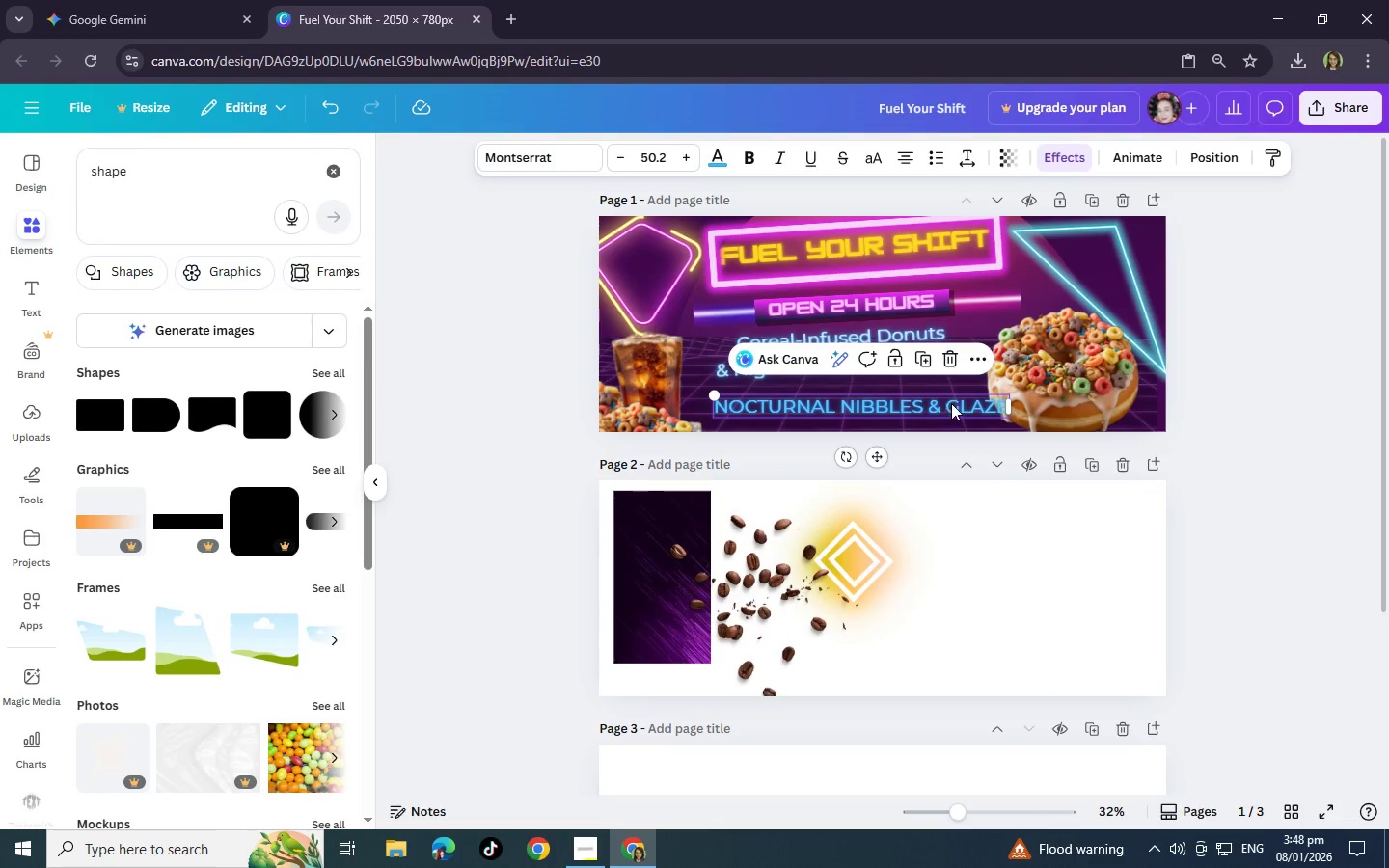 
left_click([947, 405])
 